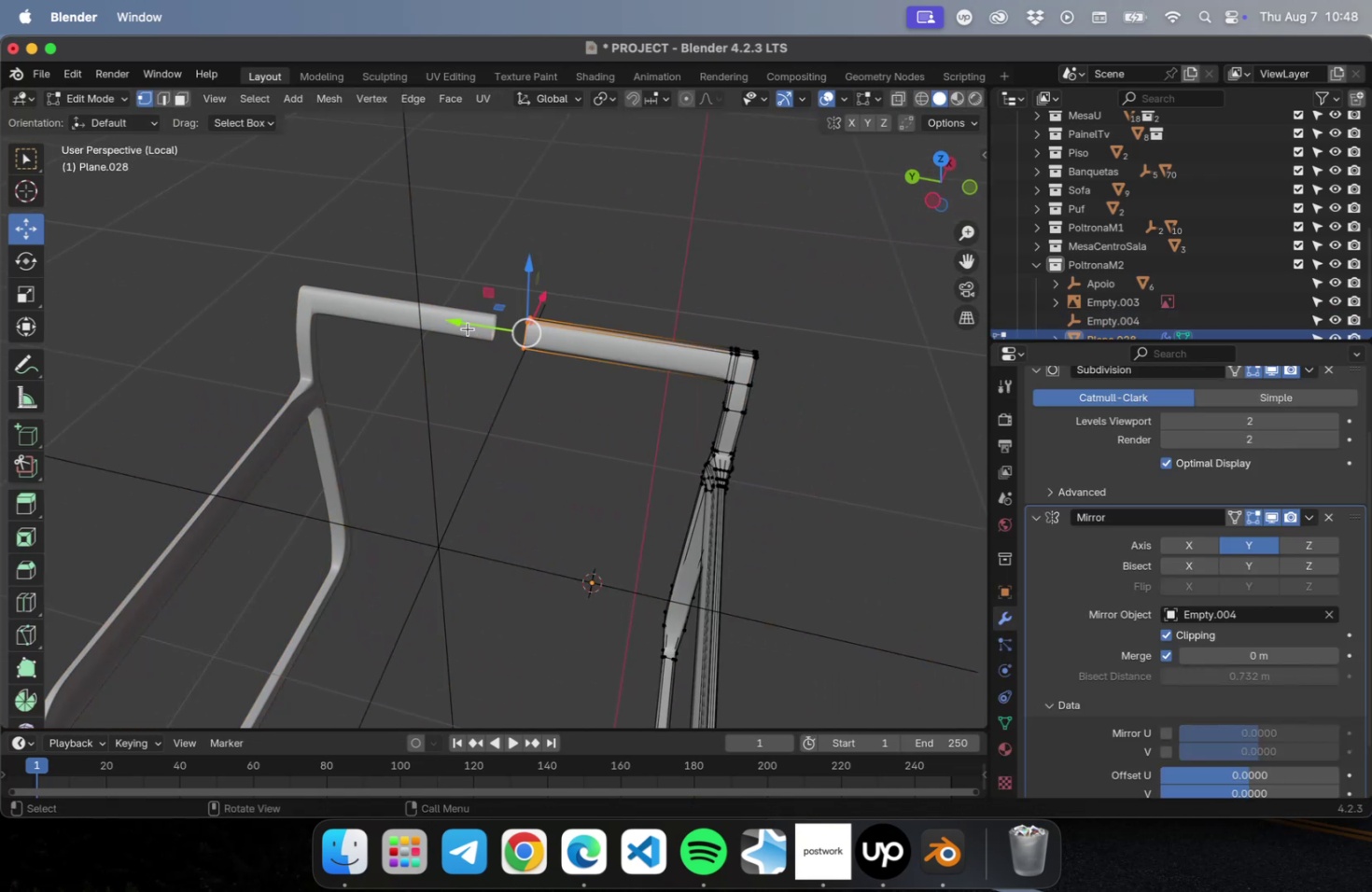 
left_click_drag(start_coordinate=[460, 321], to_coordinate=[437, 320])
 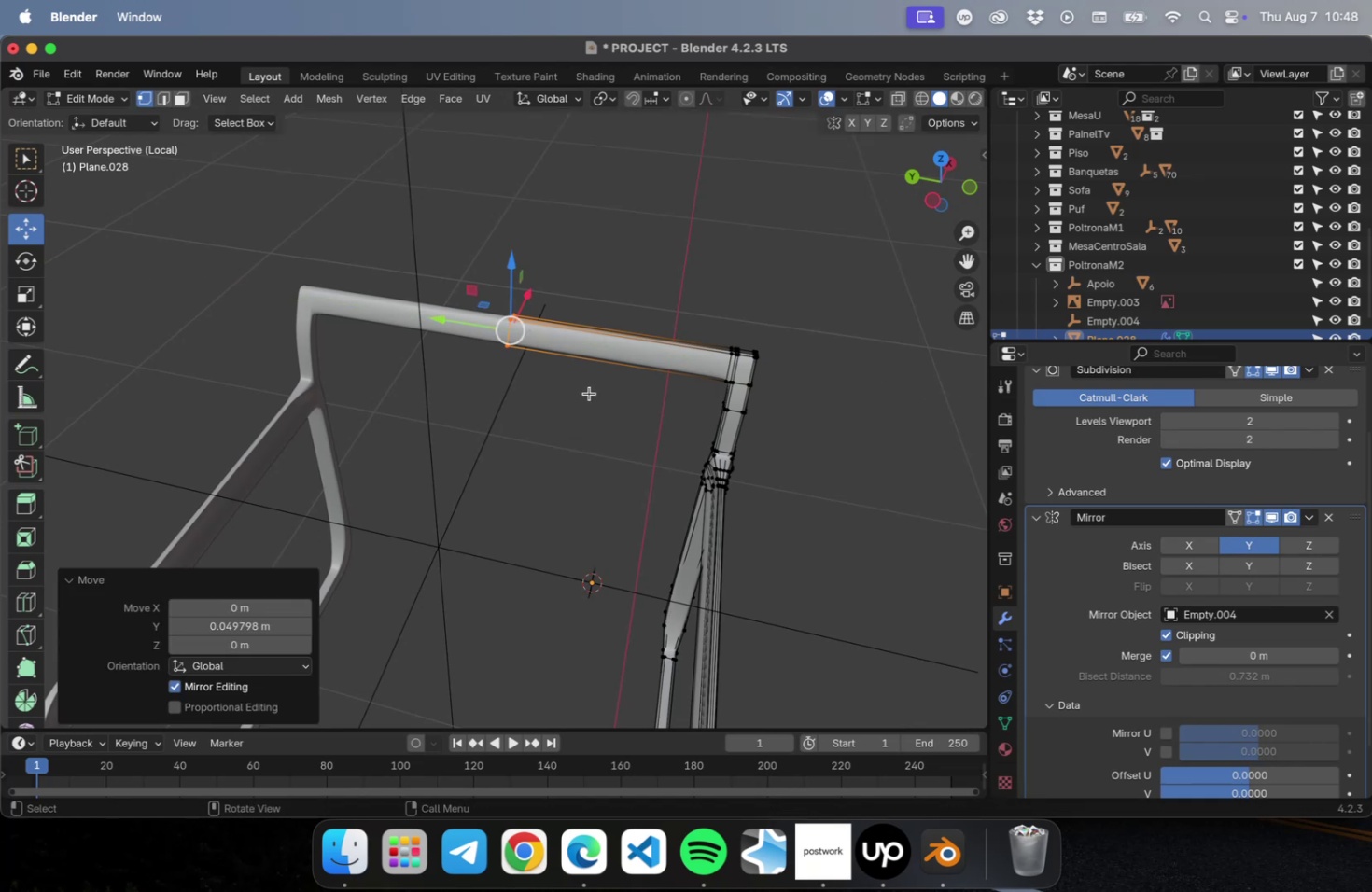 
key(Tab)
 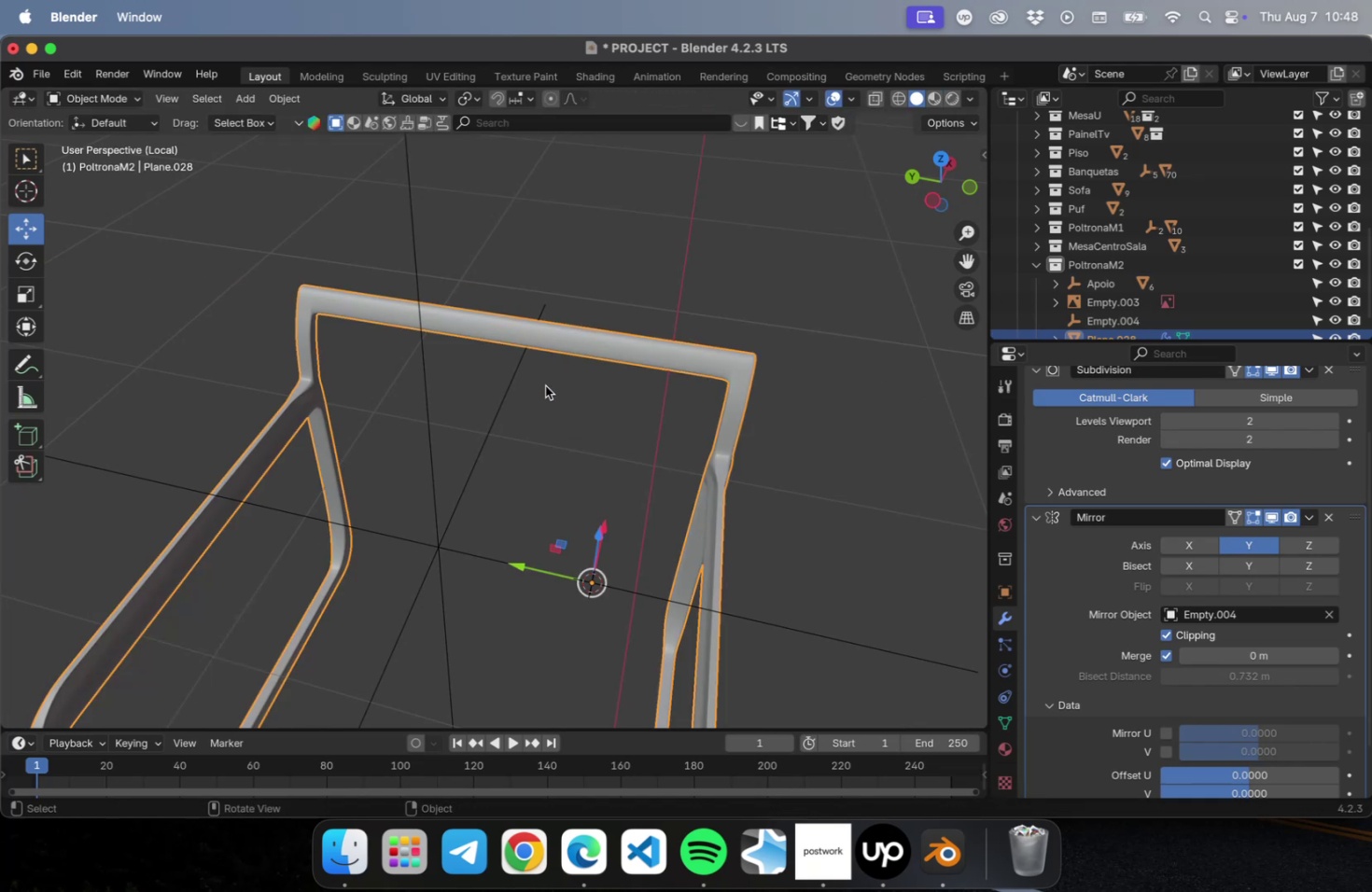 
scroll: coordinate [545, 385], scroll_direction: down, amount: 2.0
 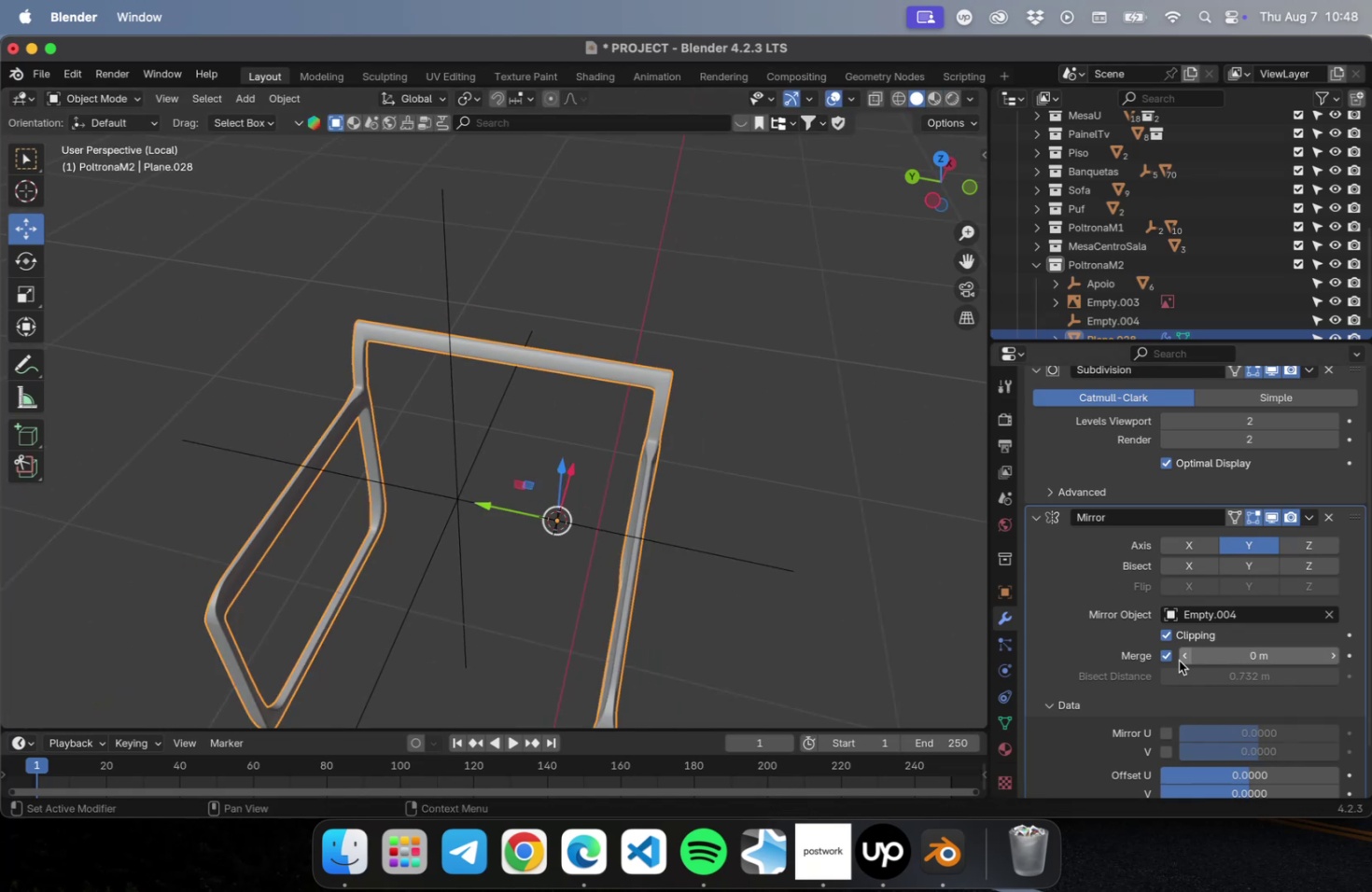 
left_click_drag(start_coordinate=[1214, 651], to_coordinate=[1255, 649])
 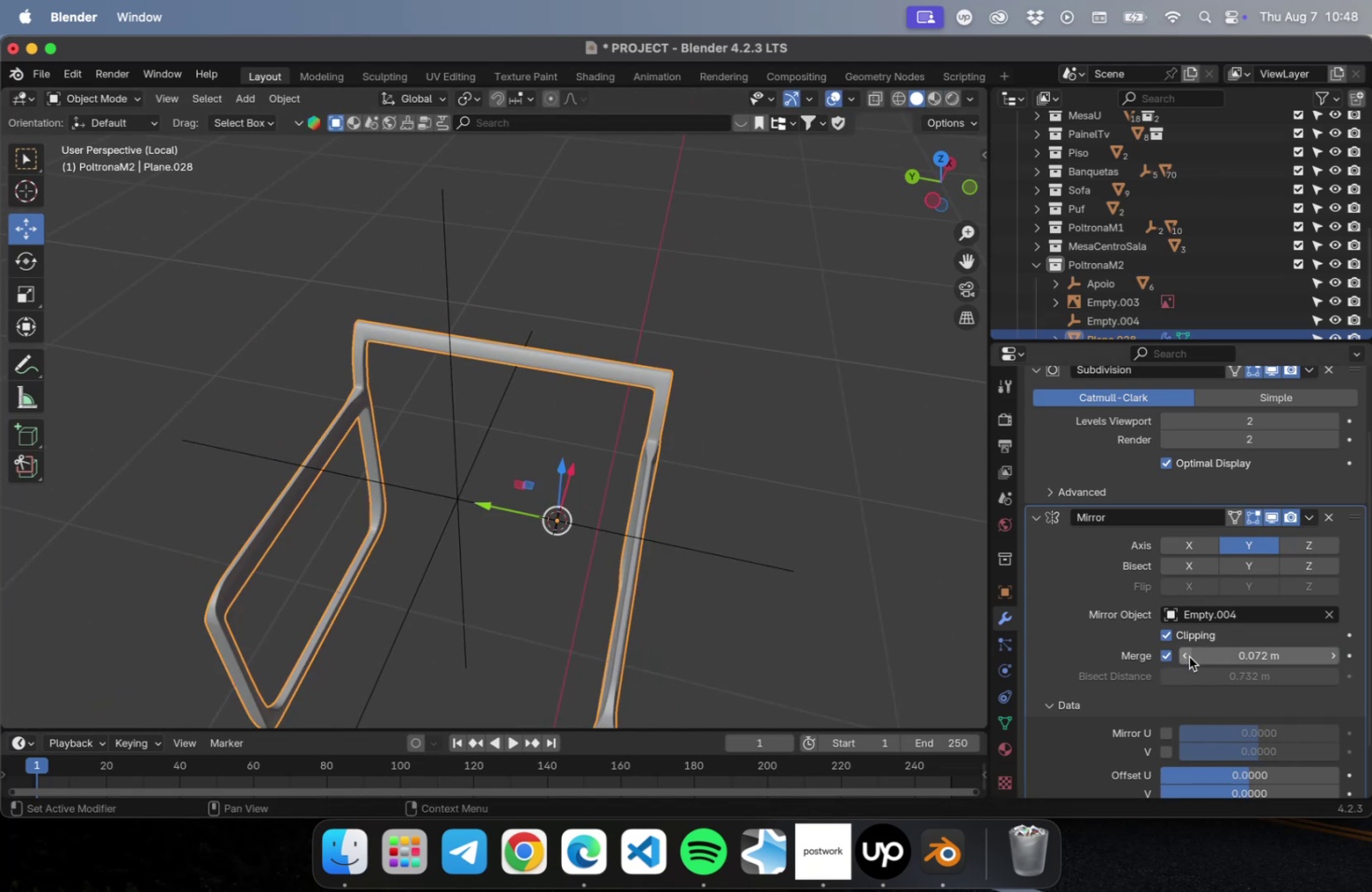 
left_click([1192, 653])
 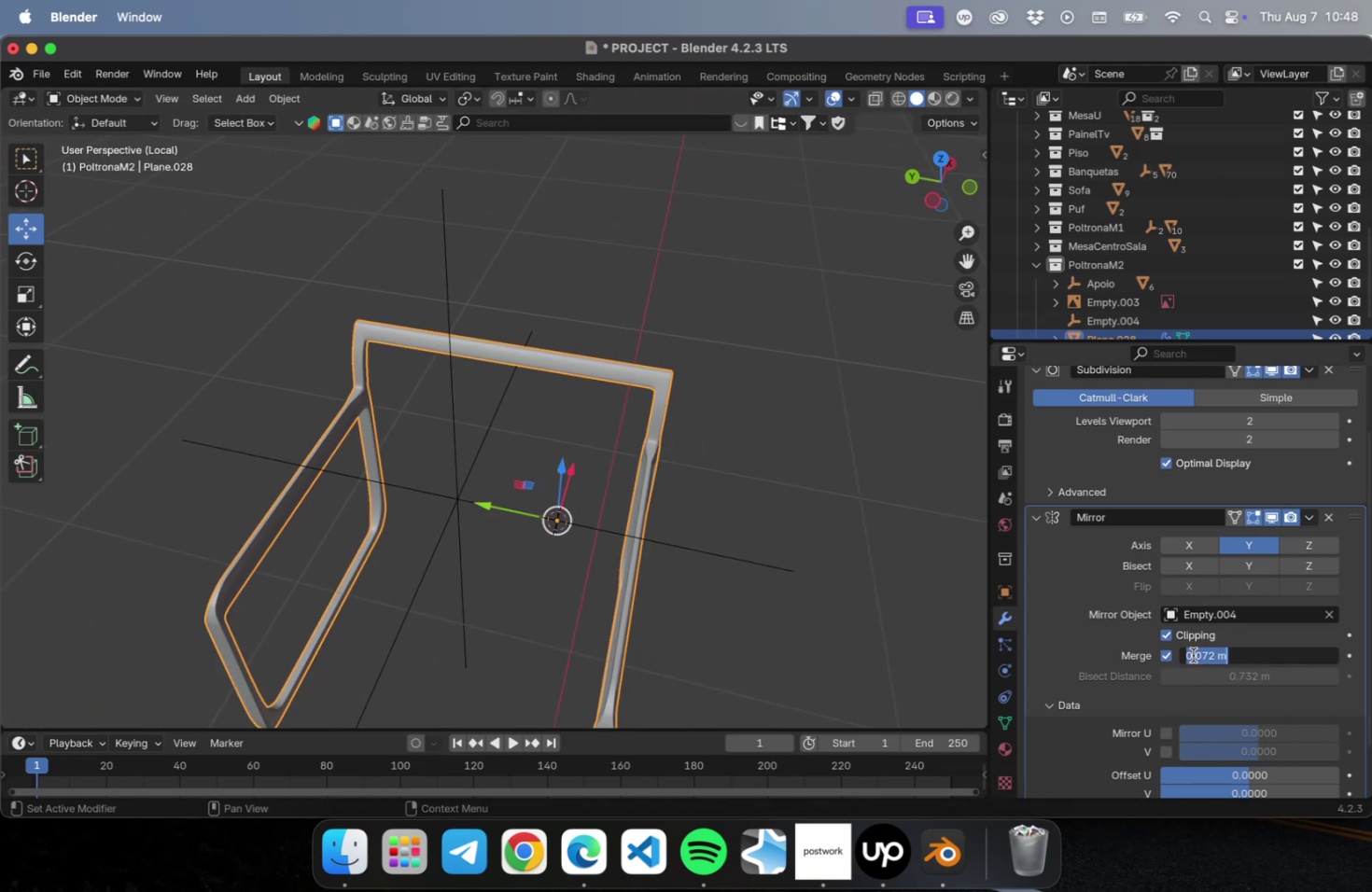 
key(0)
 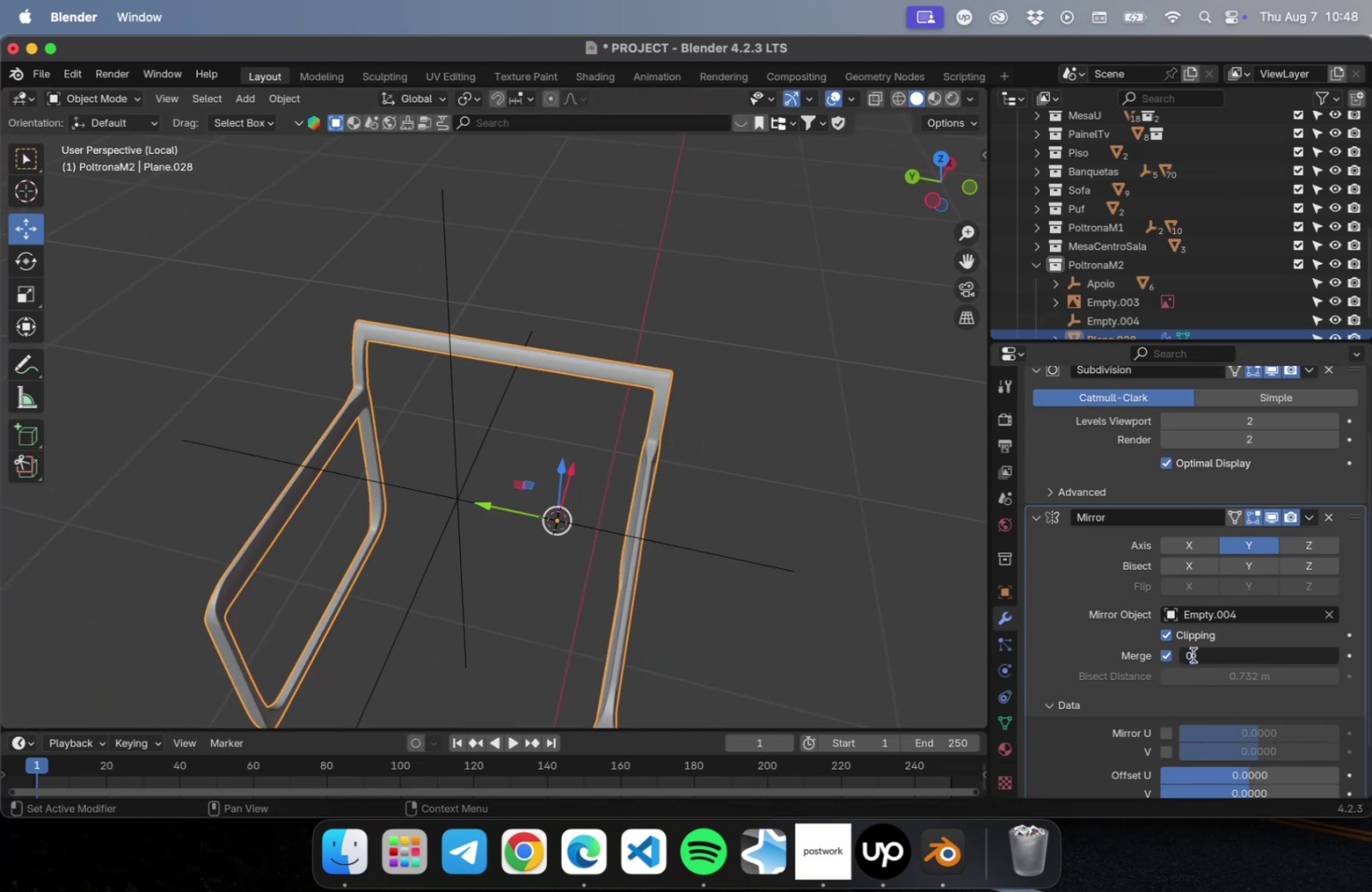 
key(Enter)
 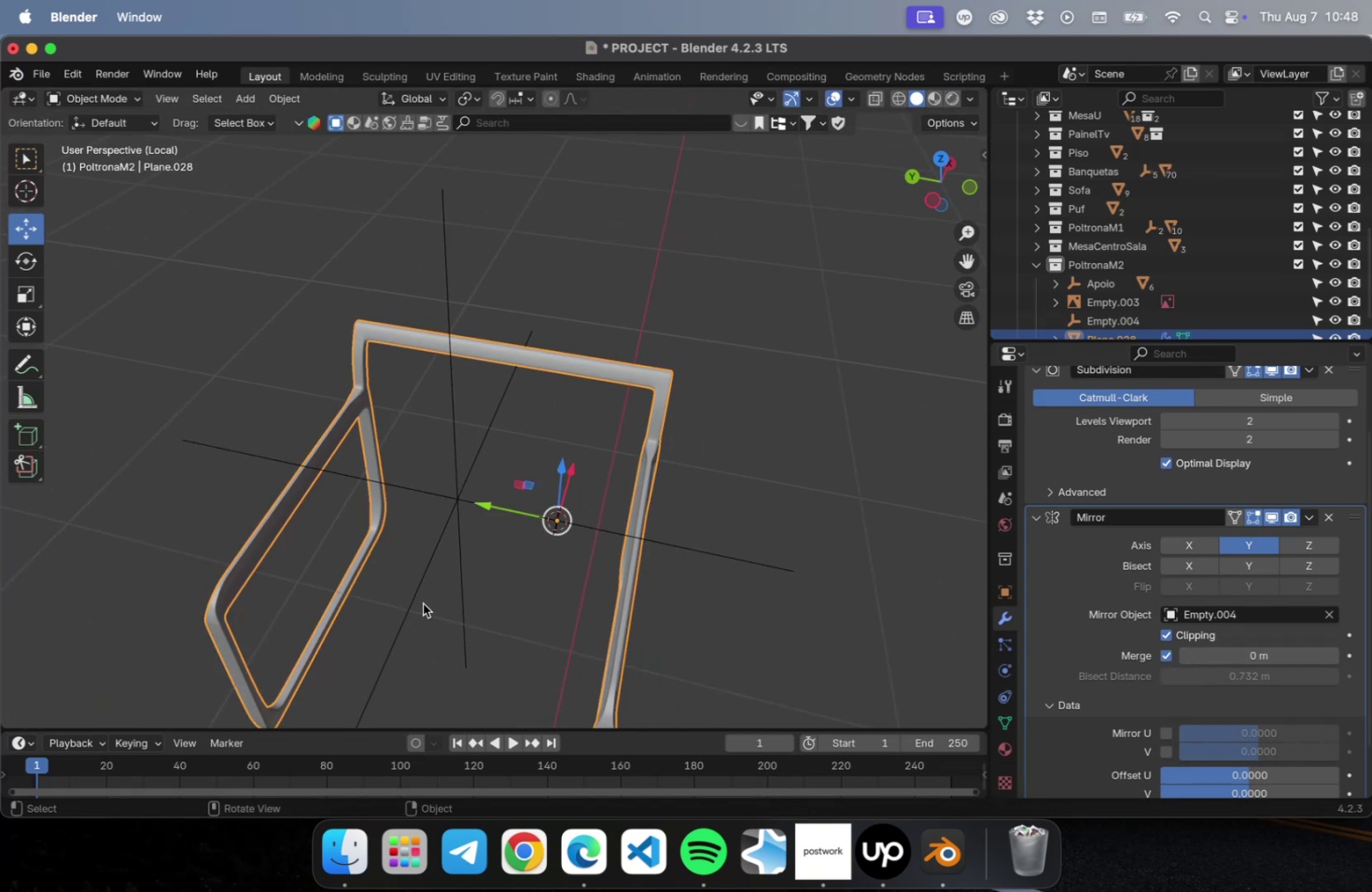 
scroll: coordinate [571, 605], scroll_direction: down, amount: 4.0
 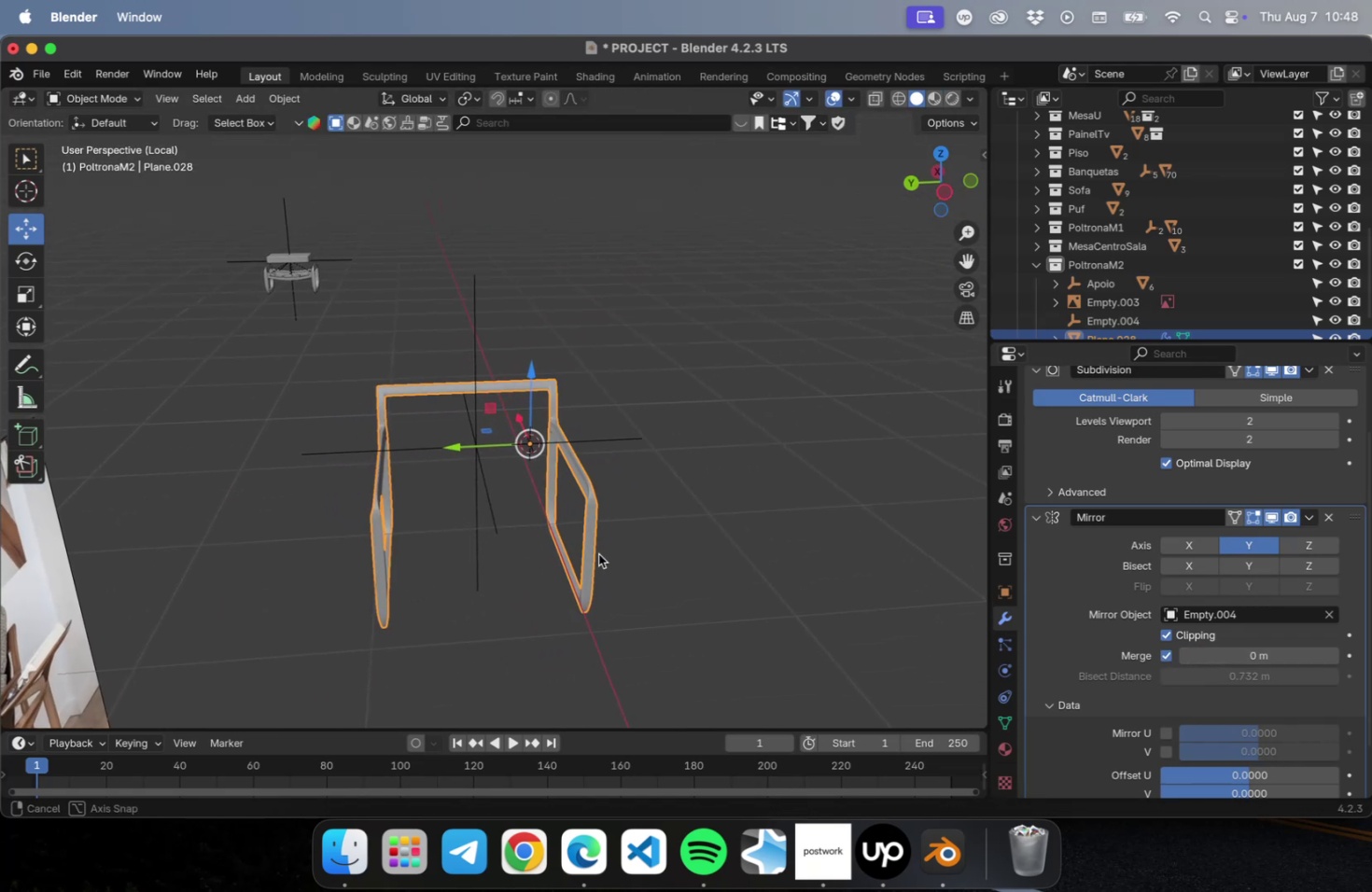 
left_click([610, 573])
 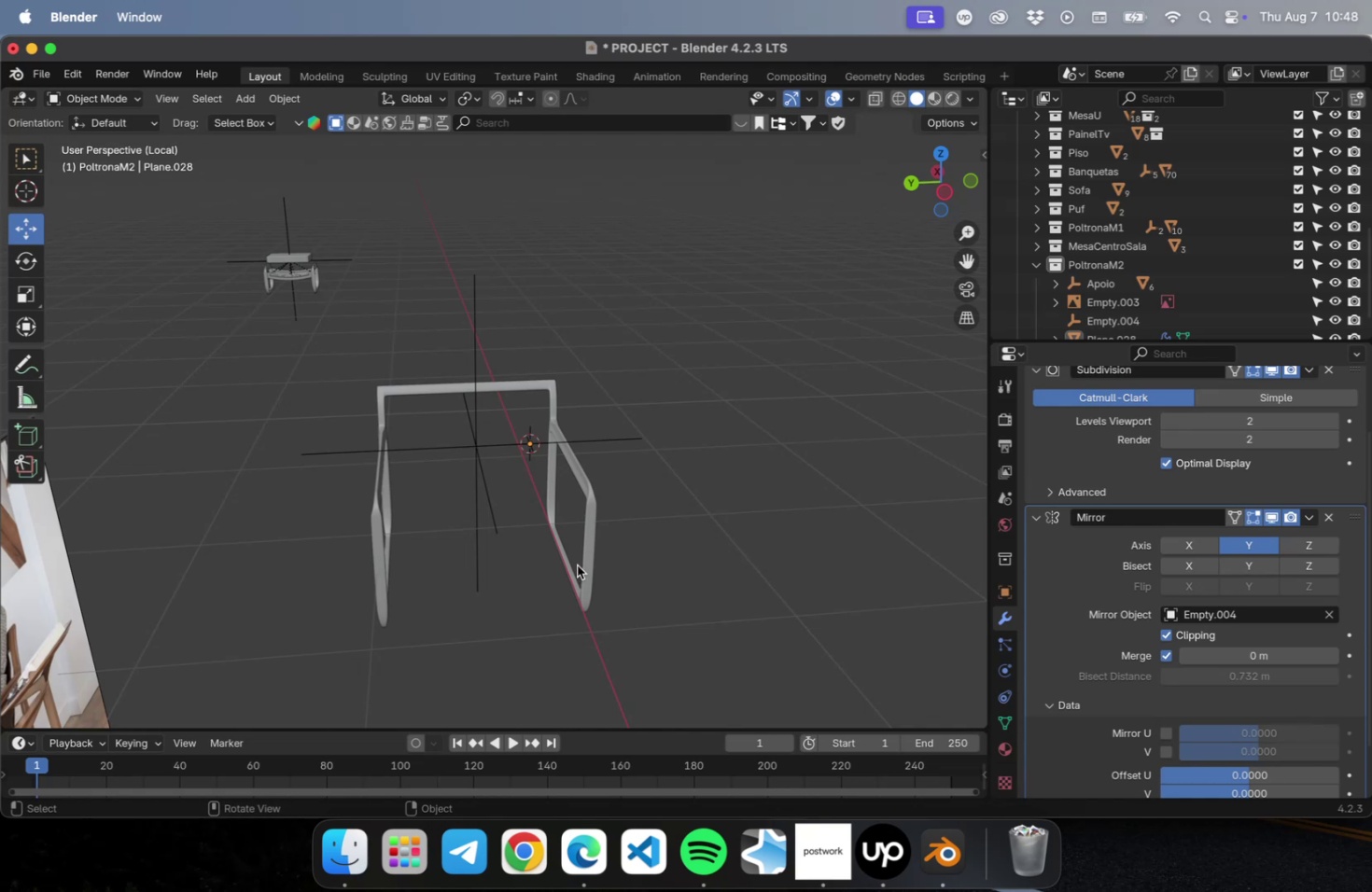 
wait(6.26)
 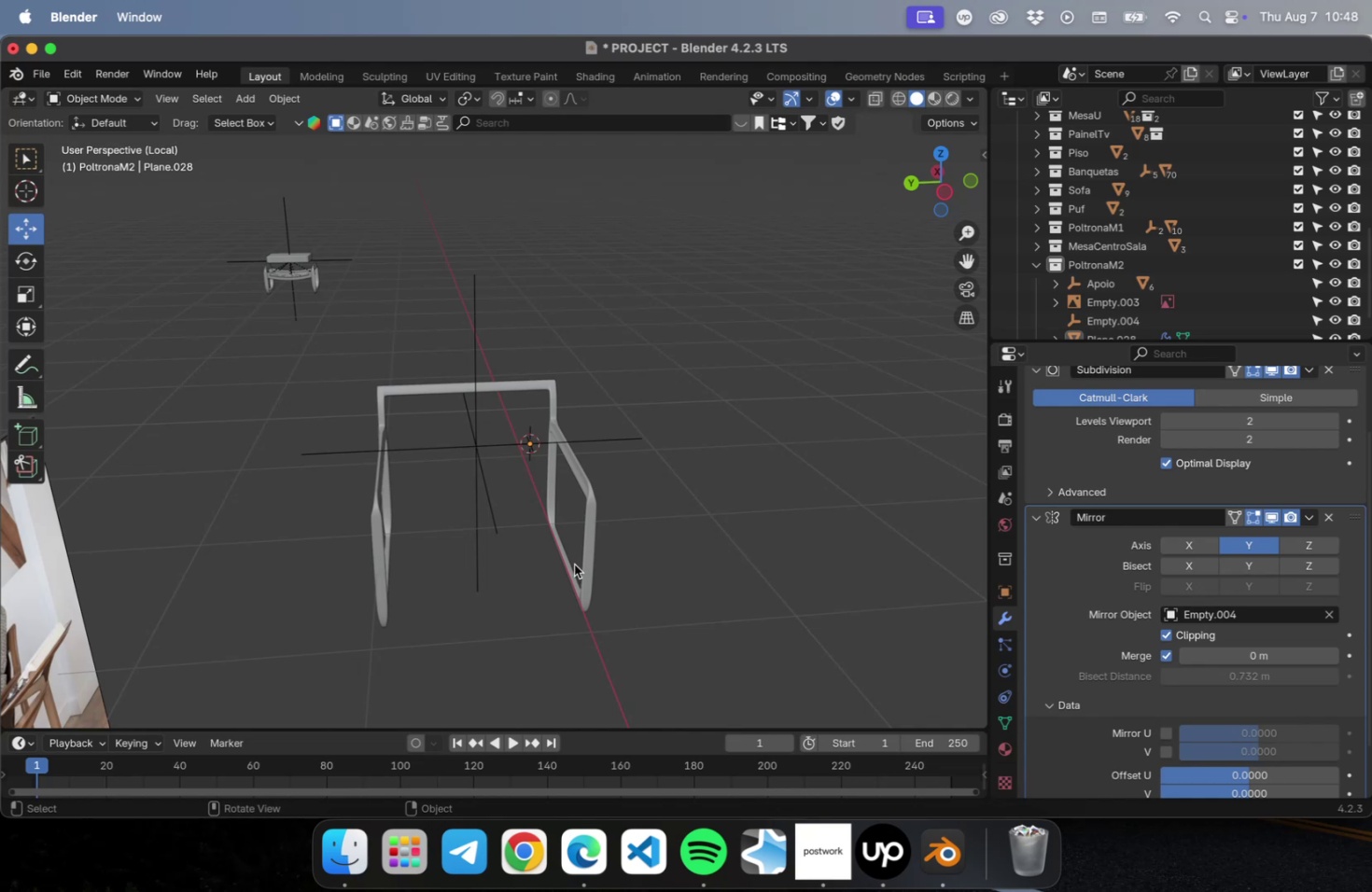 
left_click([1311, 517])
 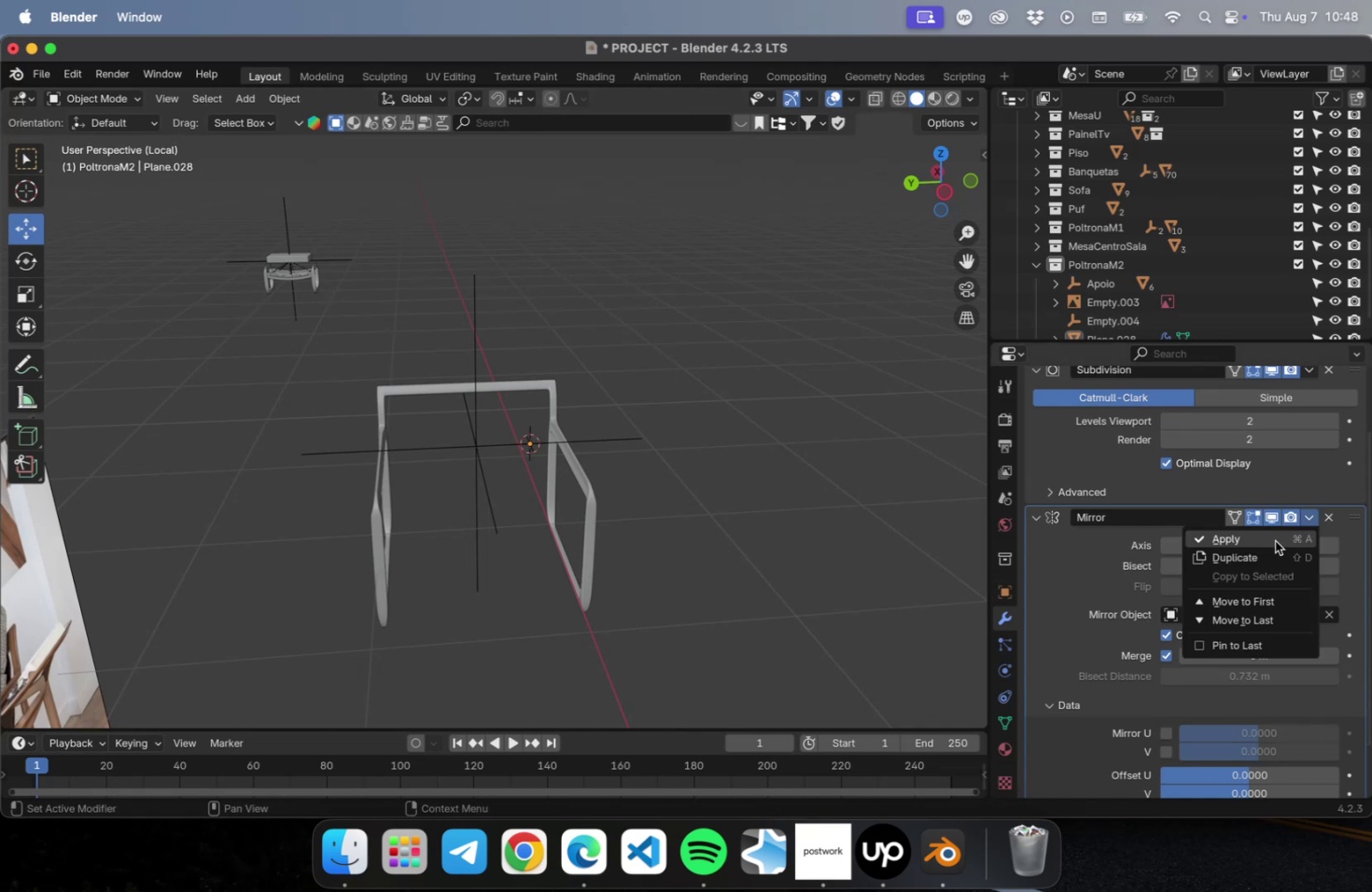 
left_click([1274, 540])
 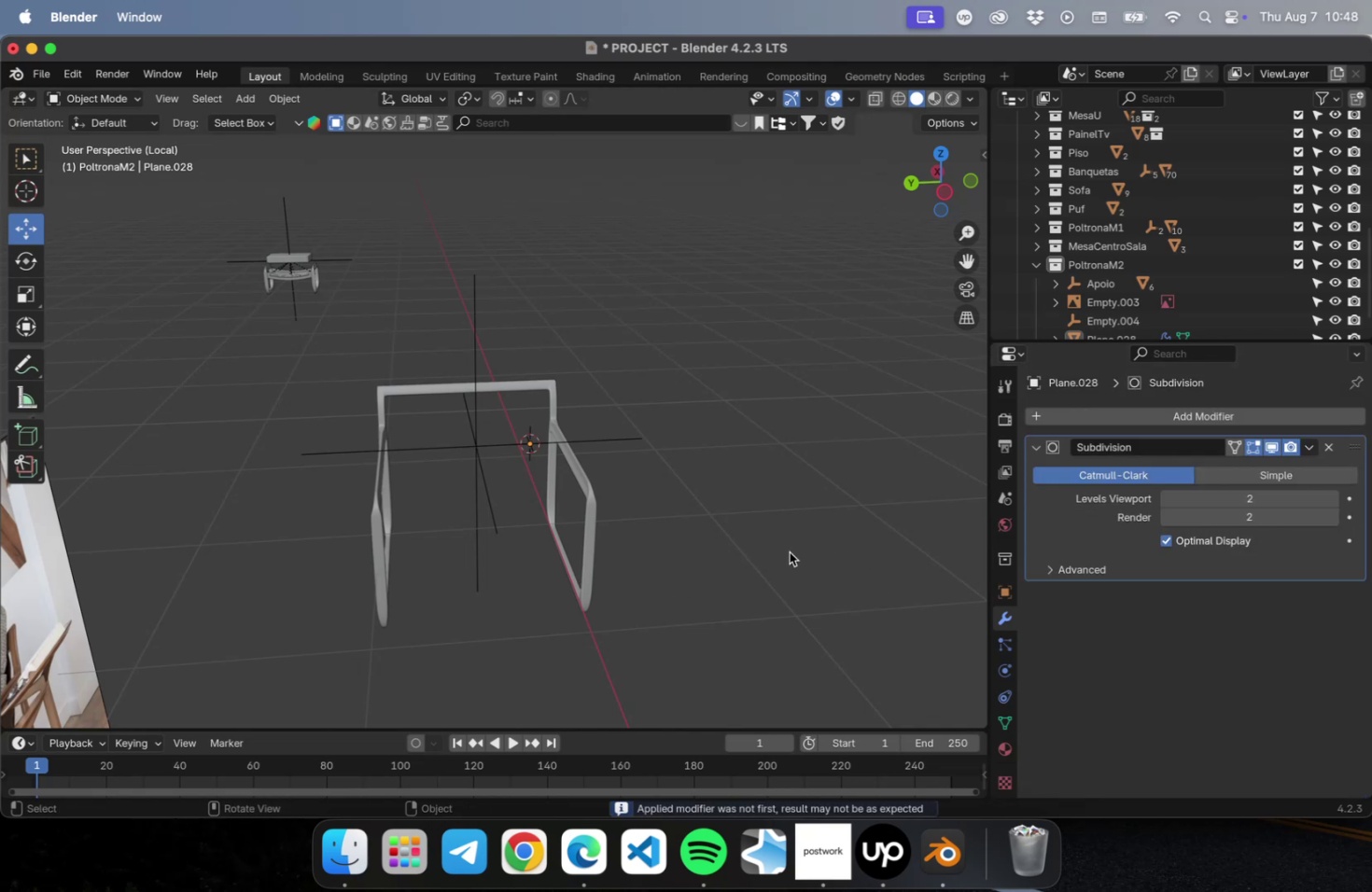 
left_click([760, 531])
 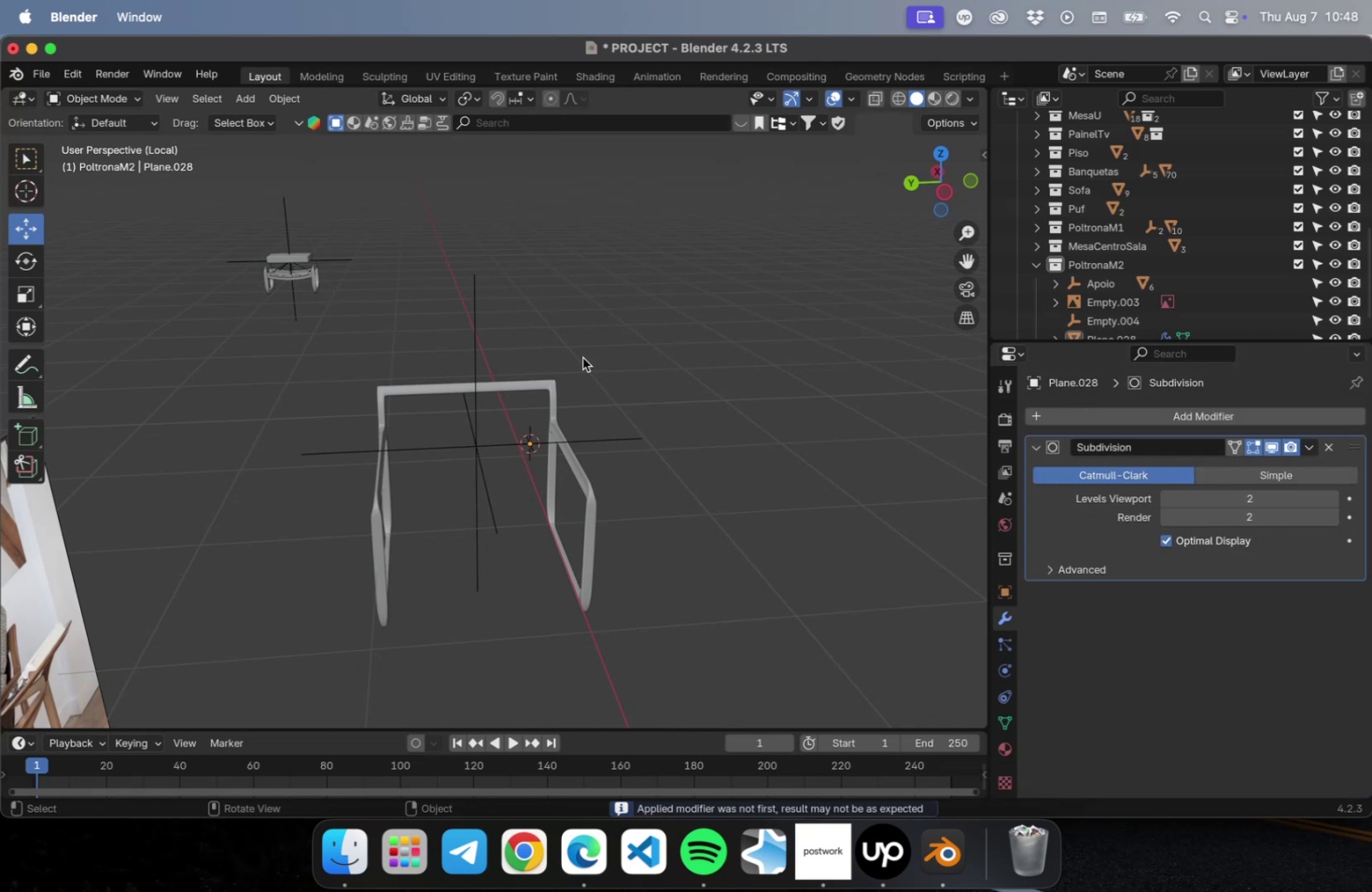 
left_click_drag(start_coordinate=[544, 303], to_coordinate=[340, 289])
 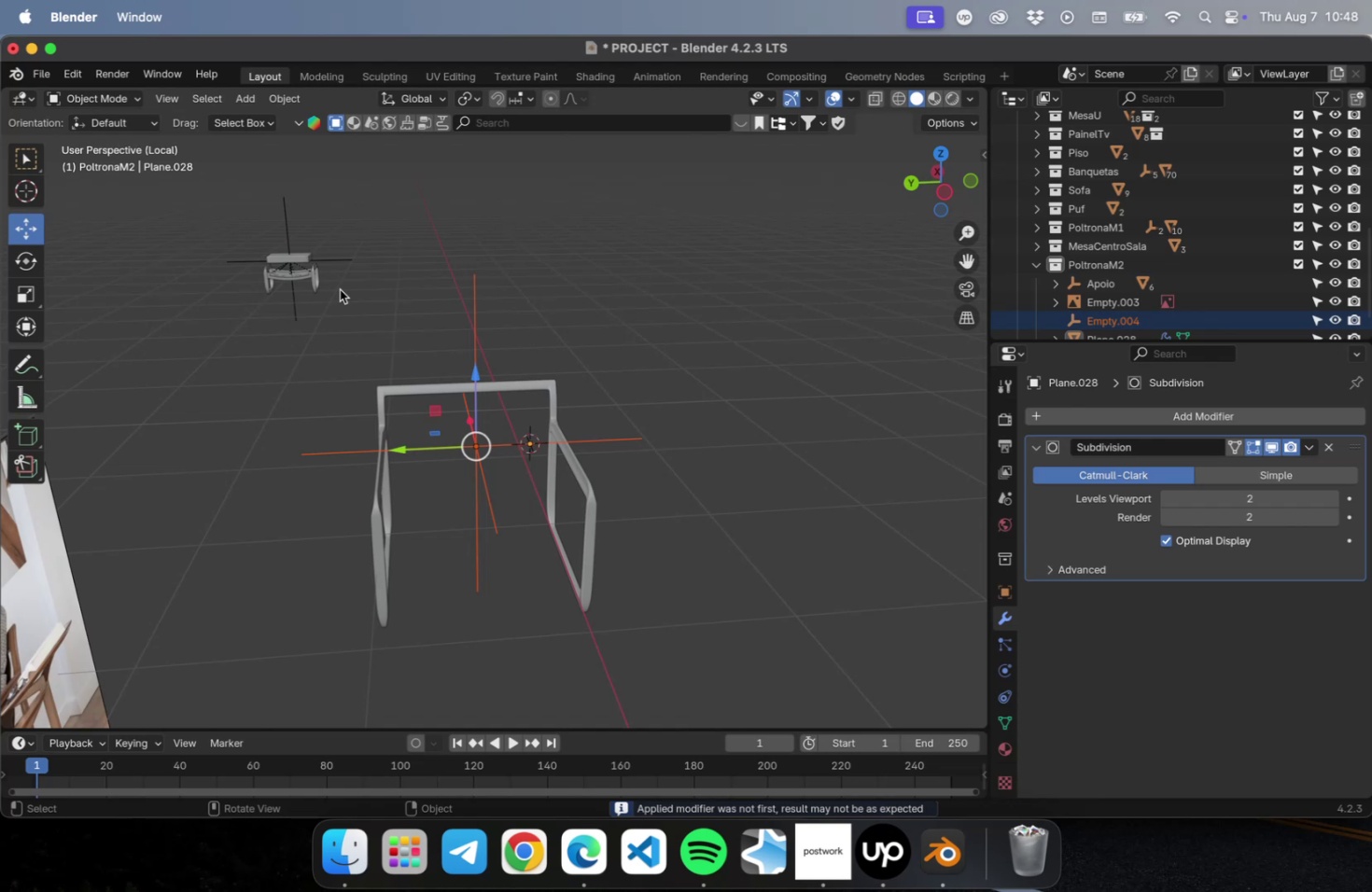 
key(Delete)
 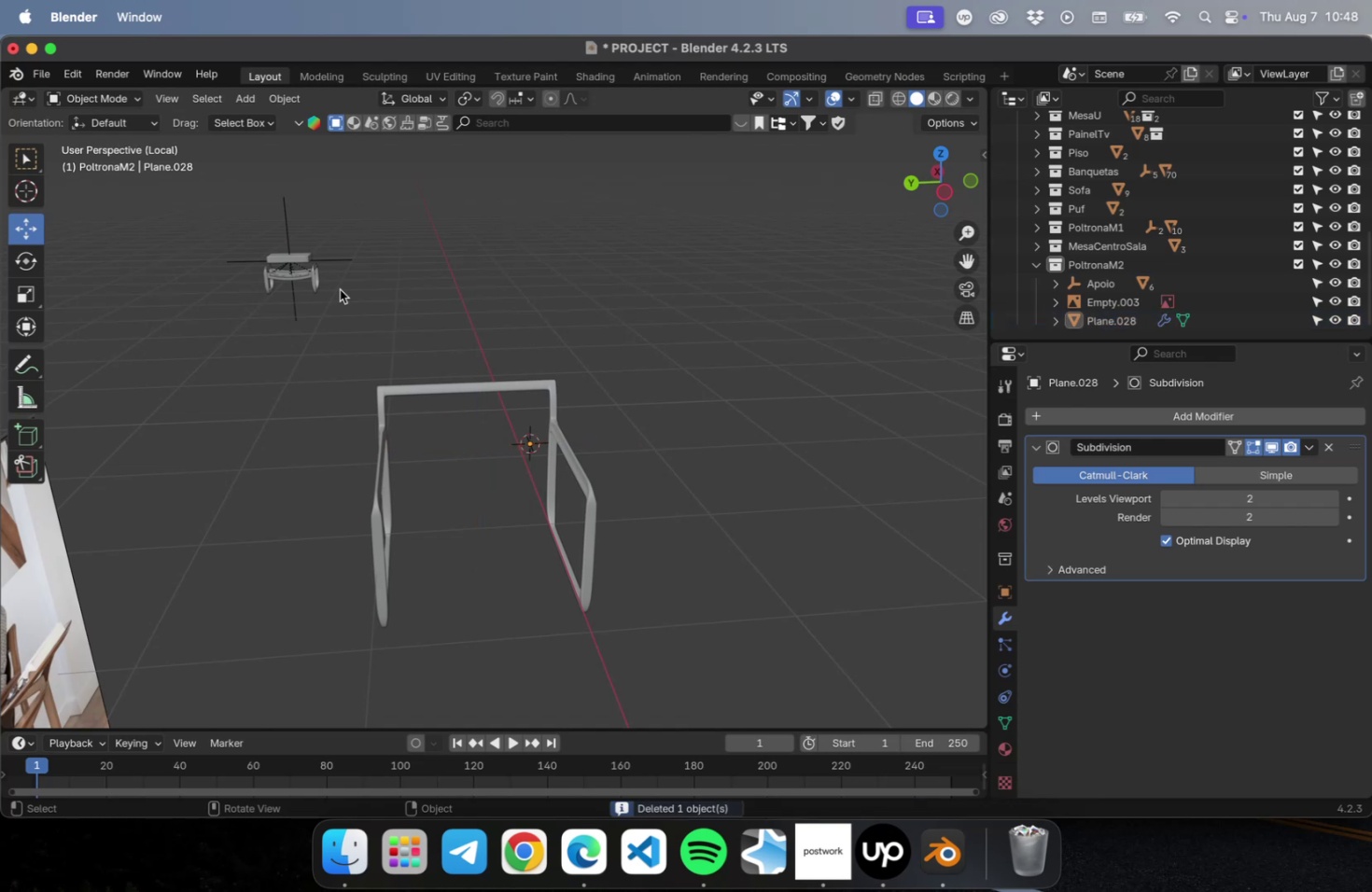 
left_click_drag(start_coordinate=[420, 363], to_coordinate=[513, 474])
 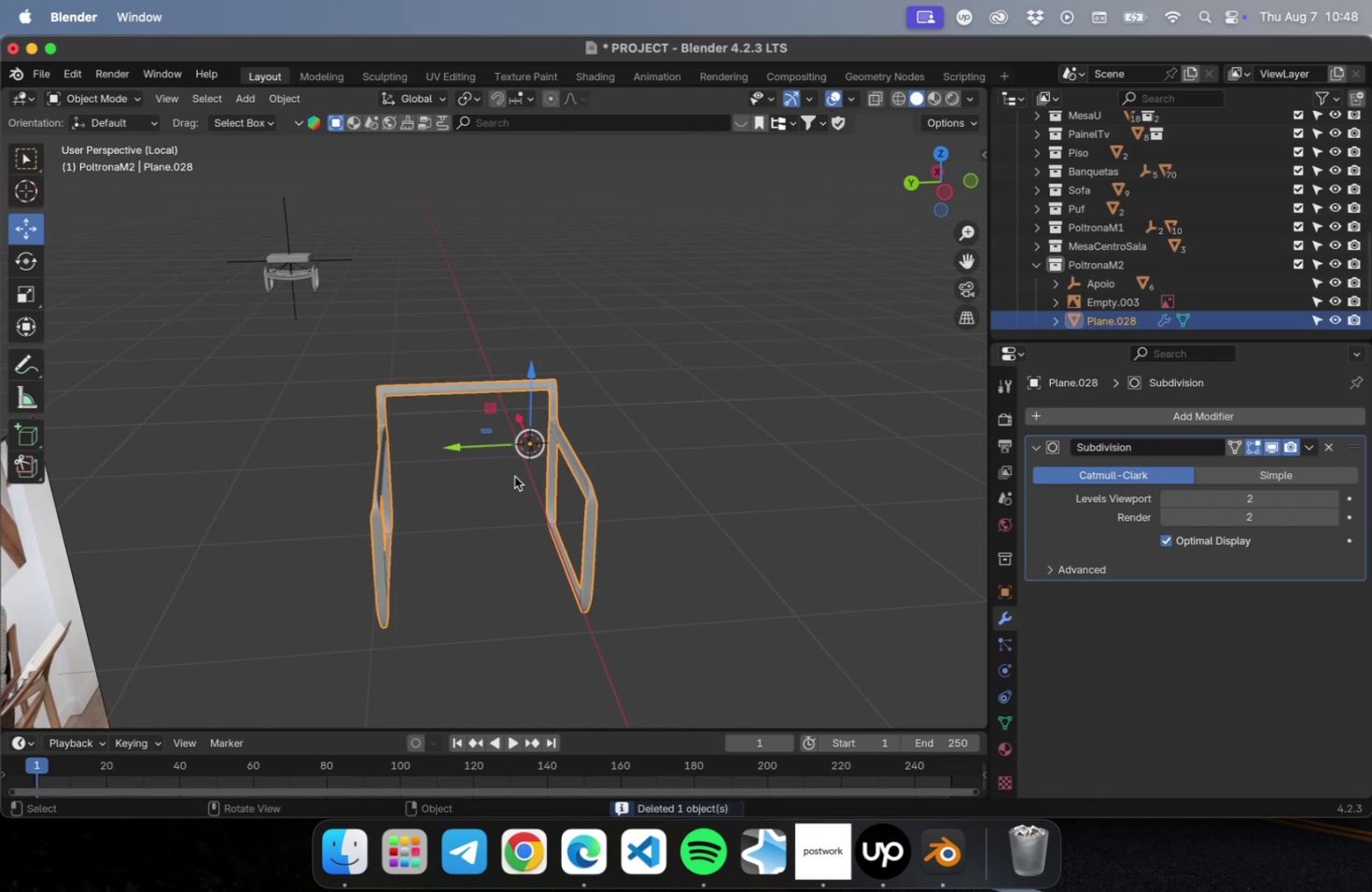 
key(Tab)
 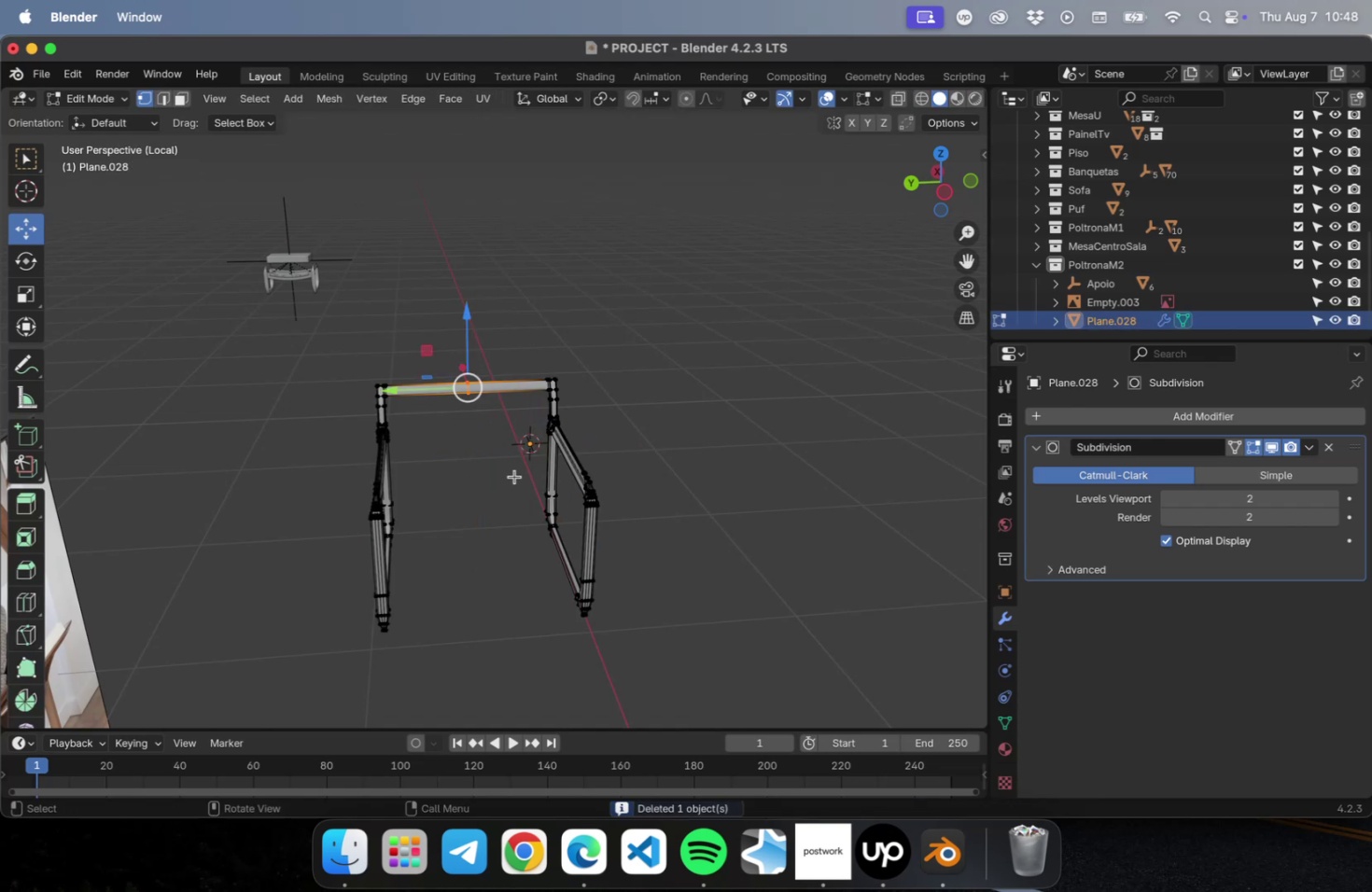 
scroll: coordinate [382, 353], scroll_direction: up, amount: 21.0
 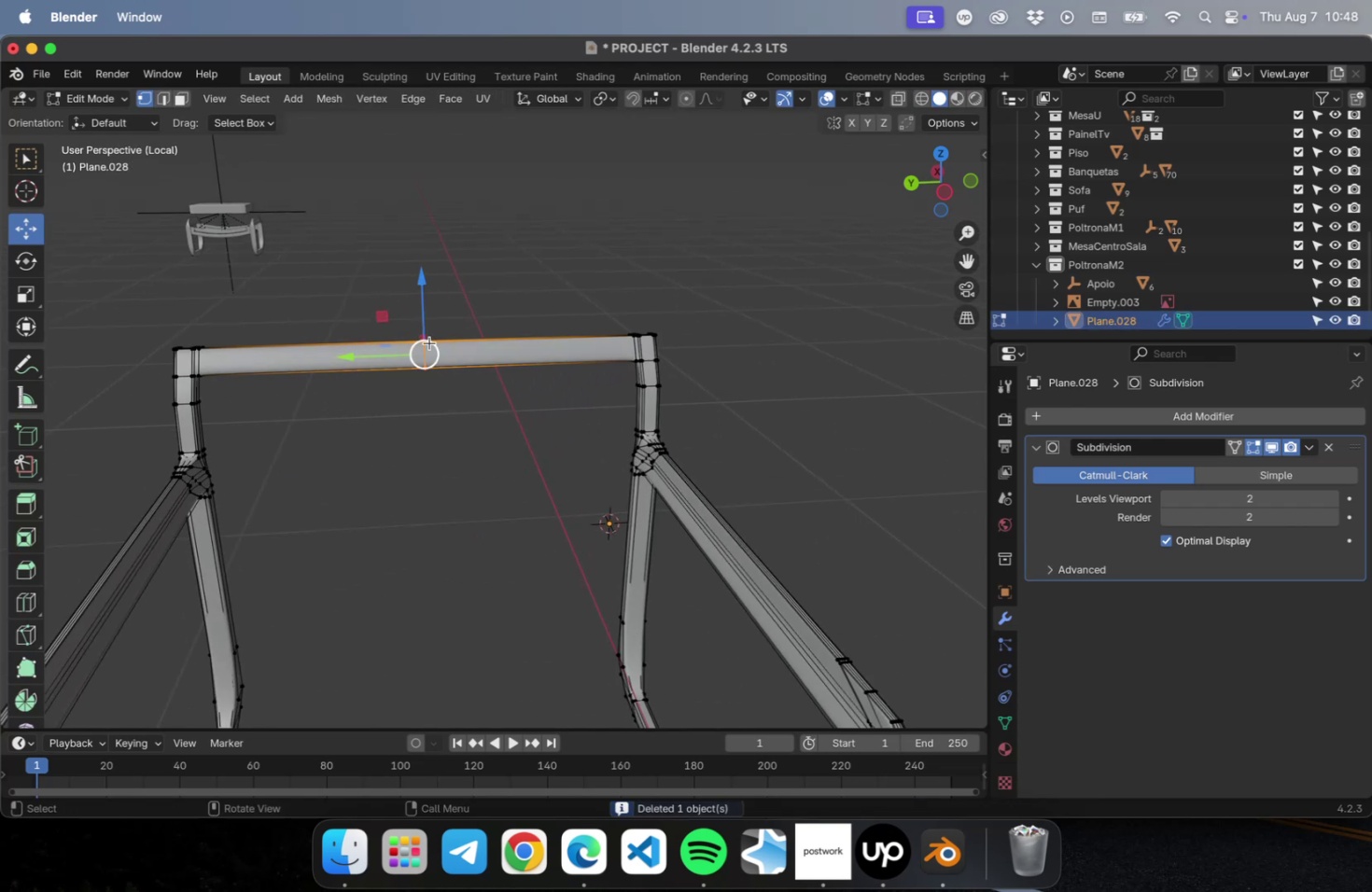 
hold_key(key=ShiftLeft, duration=0.41)
 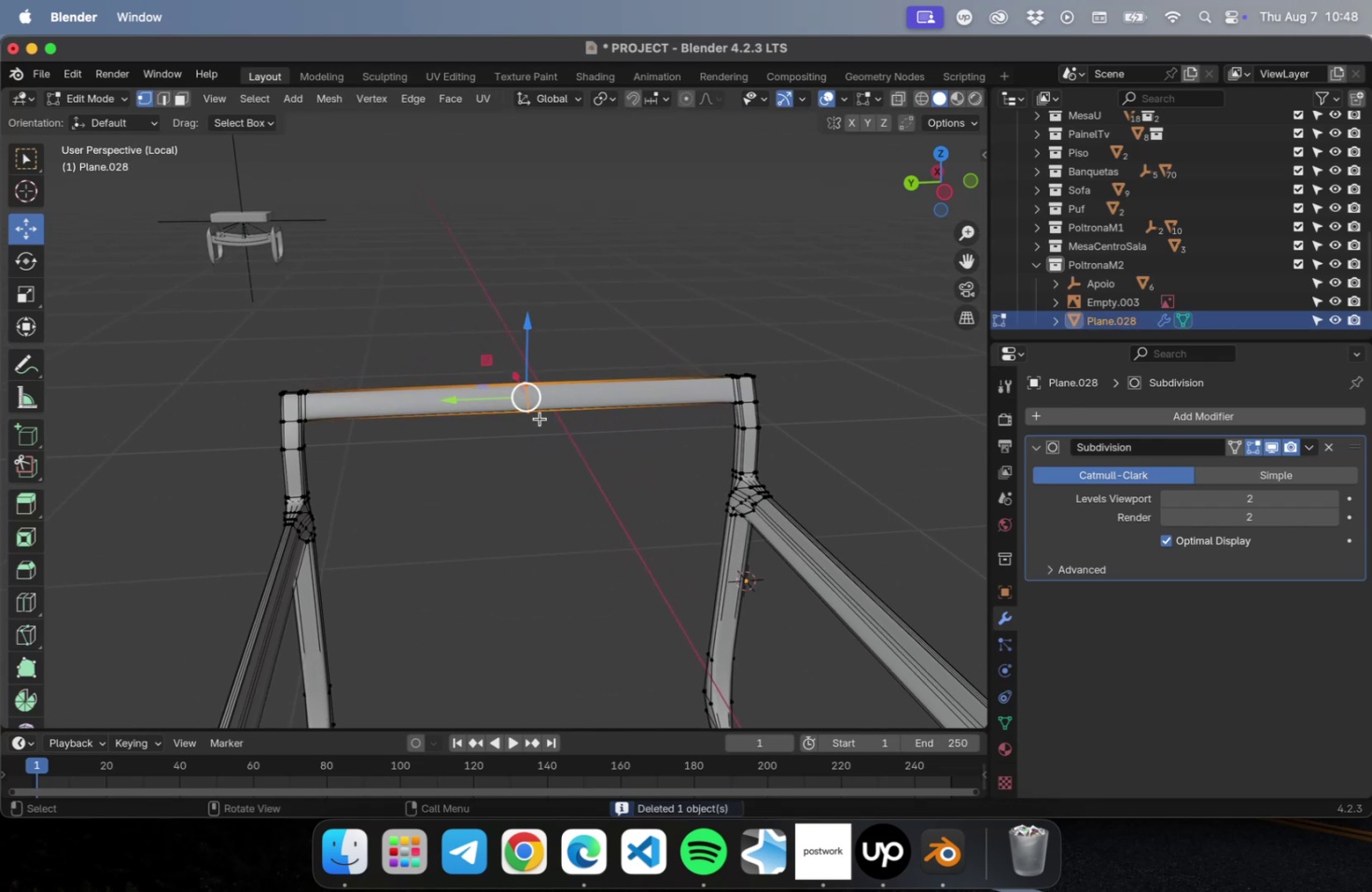 
scroll: coordinate [539, 410], scroll_direction: up, amount: 15.0
 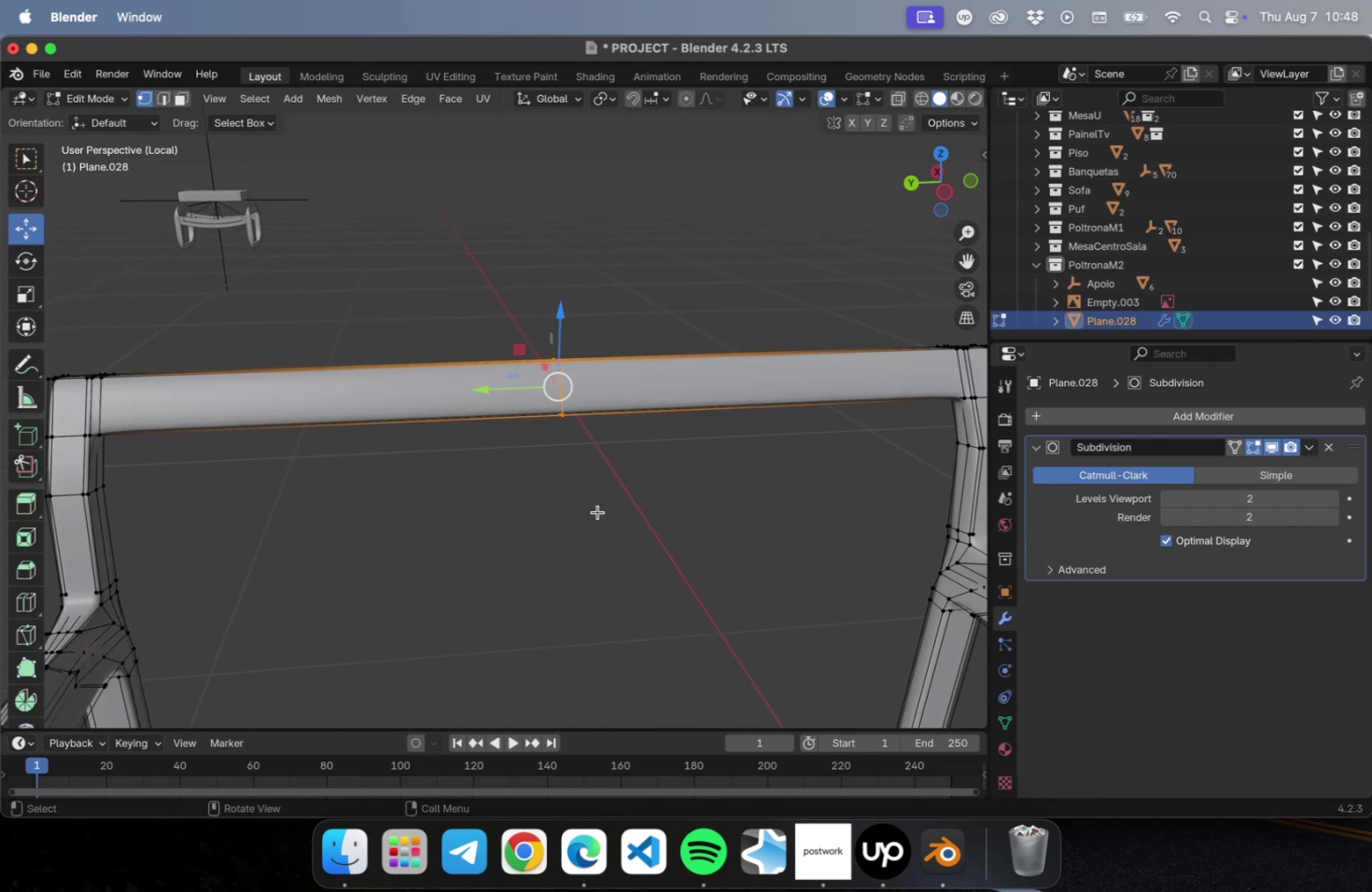 
left_click([609, 530])
 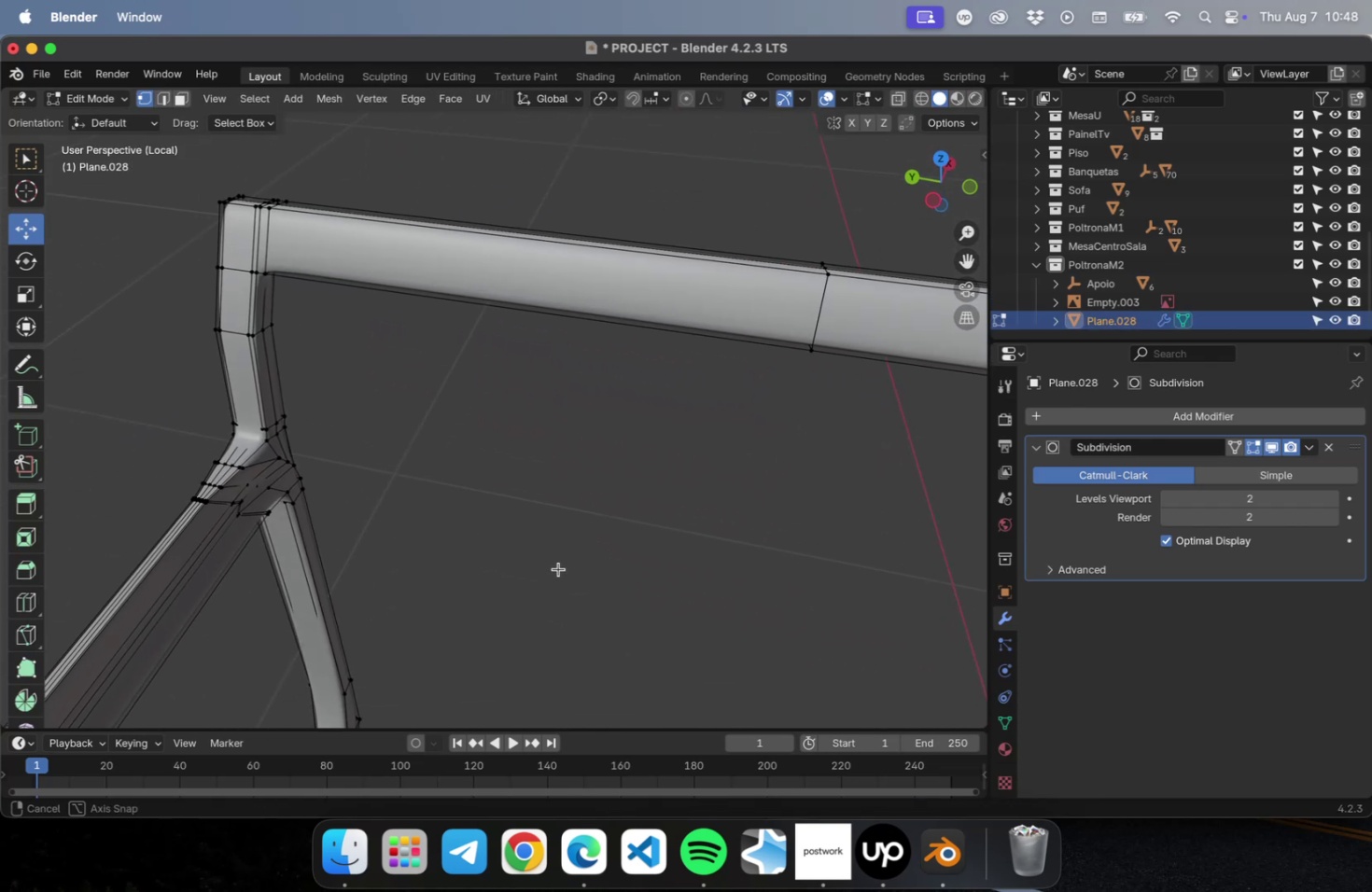 
scroll: coordinate [530, 481], scroll_direction: down, amount: 29.0
 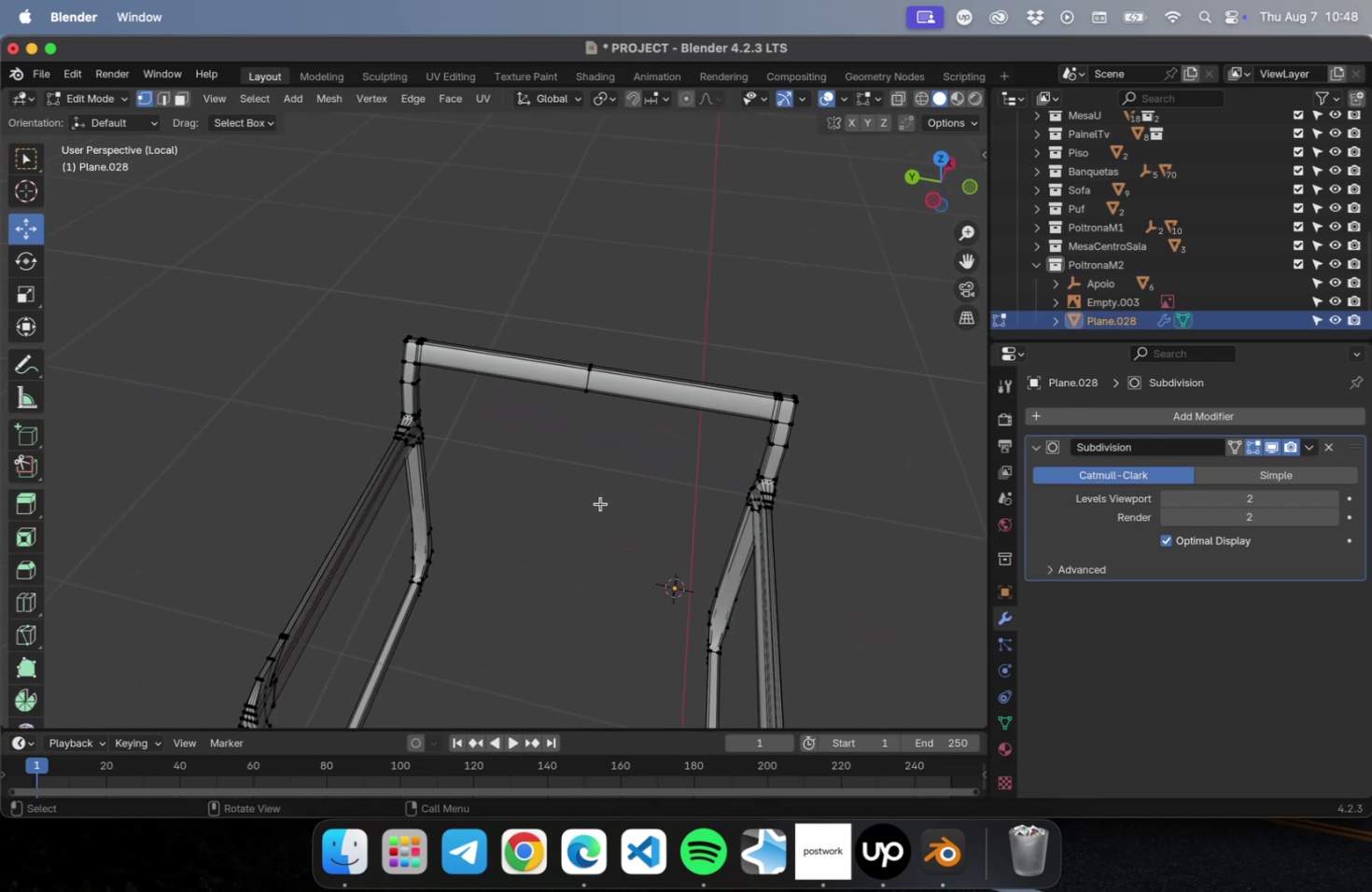 
key(Tab)
 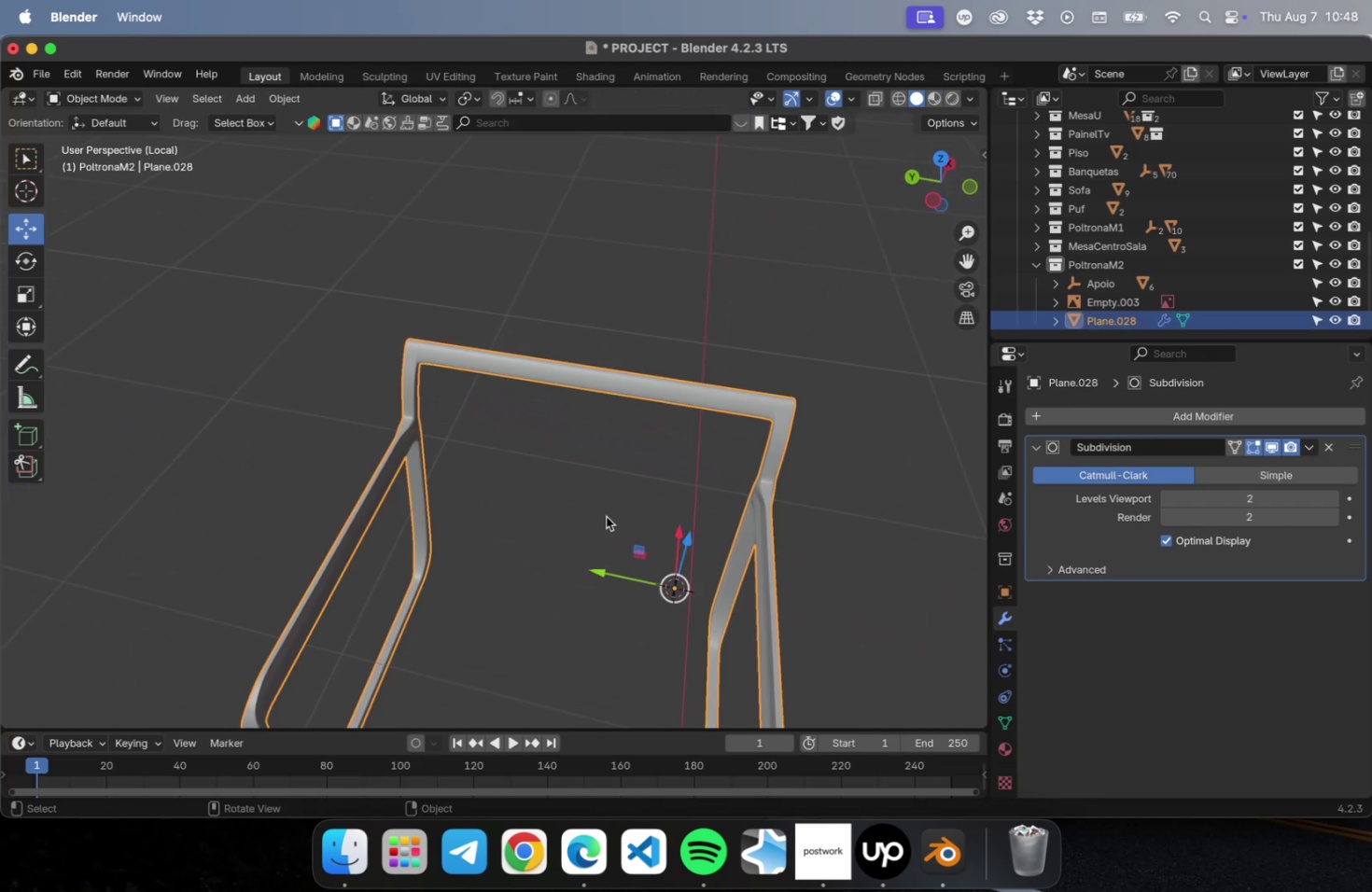 
scroll: coordinate [605, 513], scroll_direction: down, amount: 22.0
 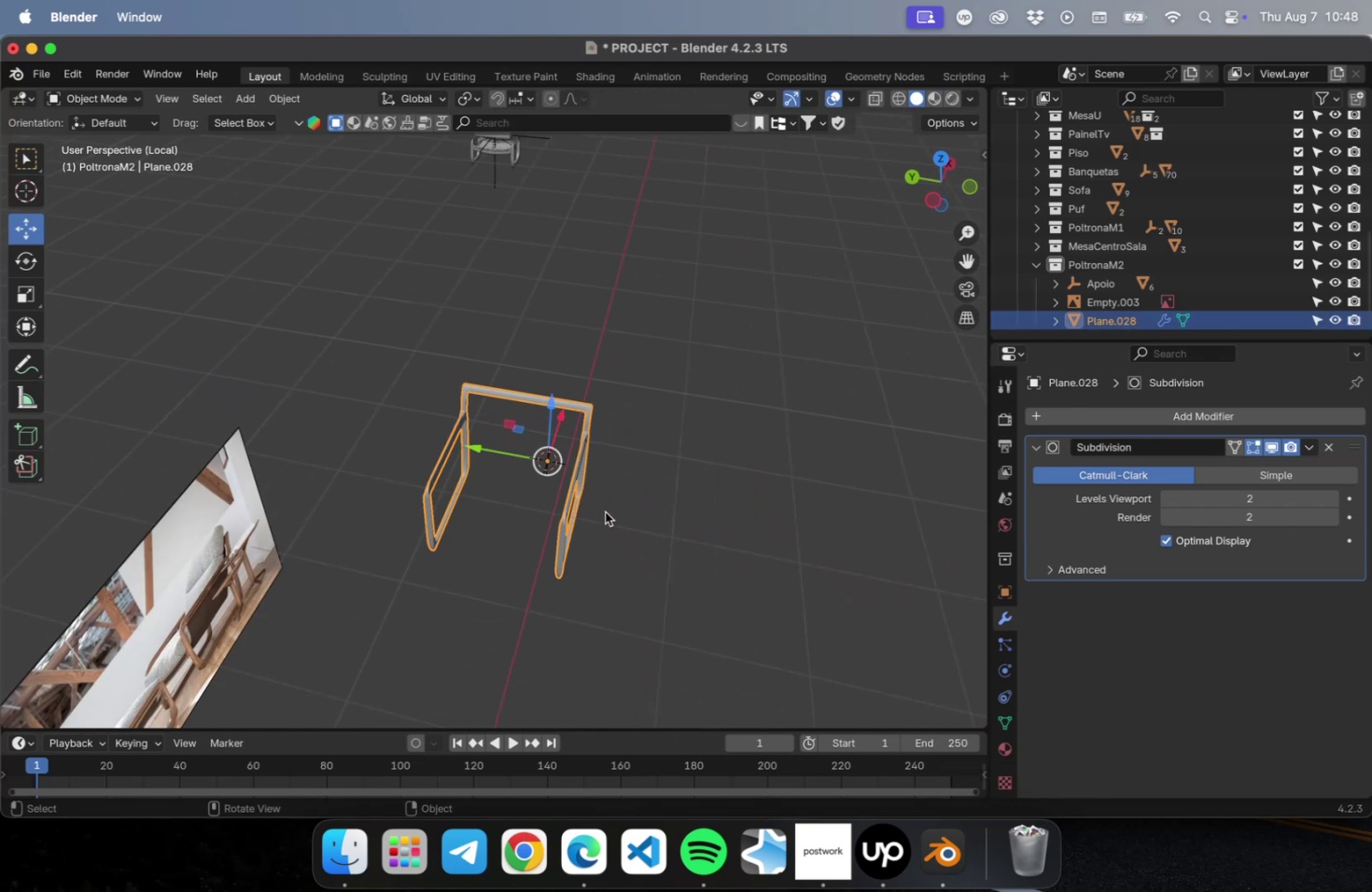 
key(Meta+CommandLeft)
 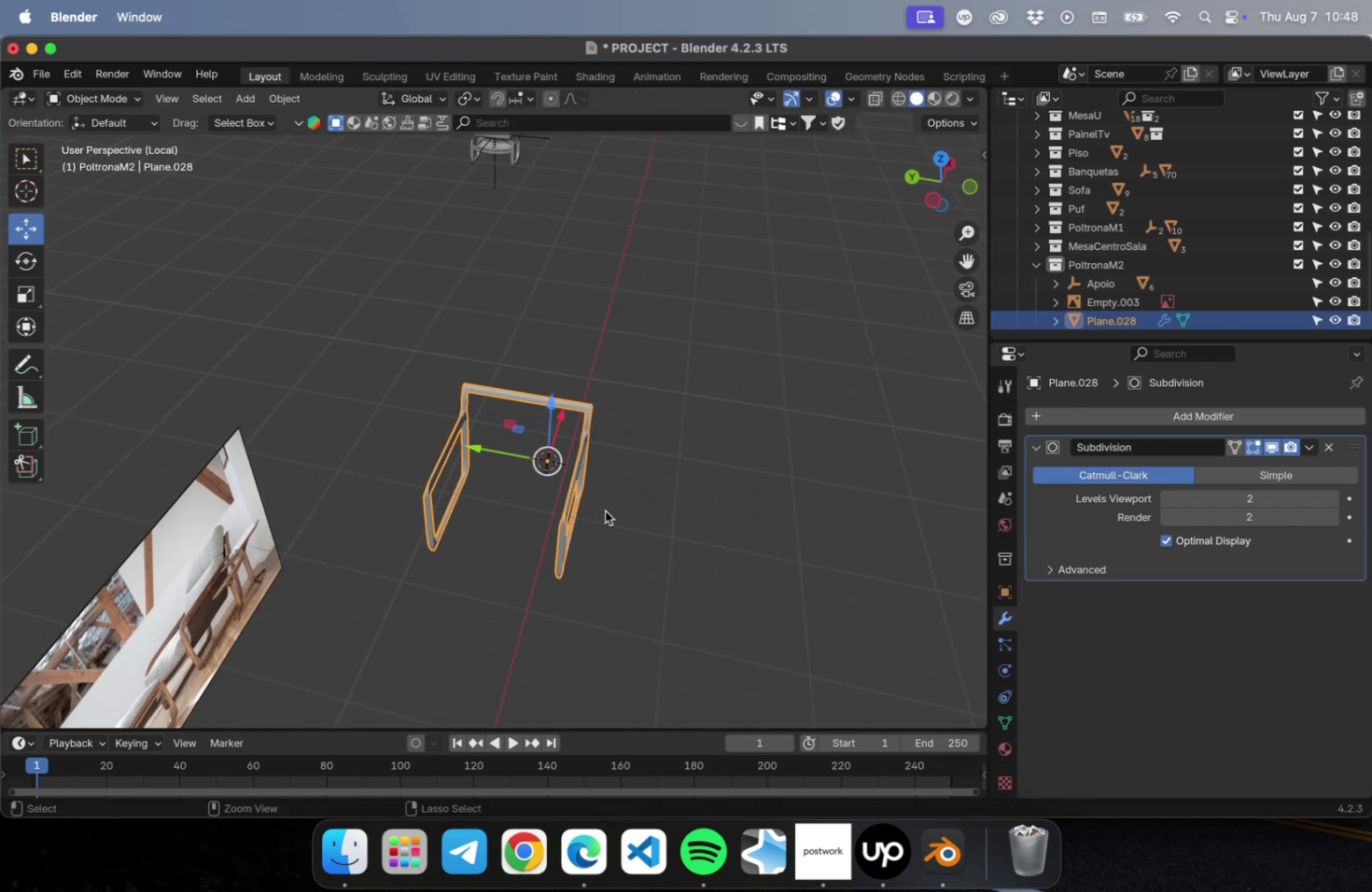 
key(Meta+S)
 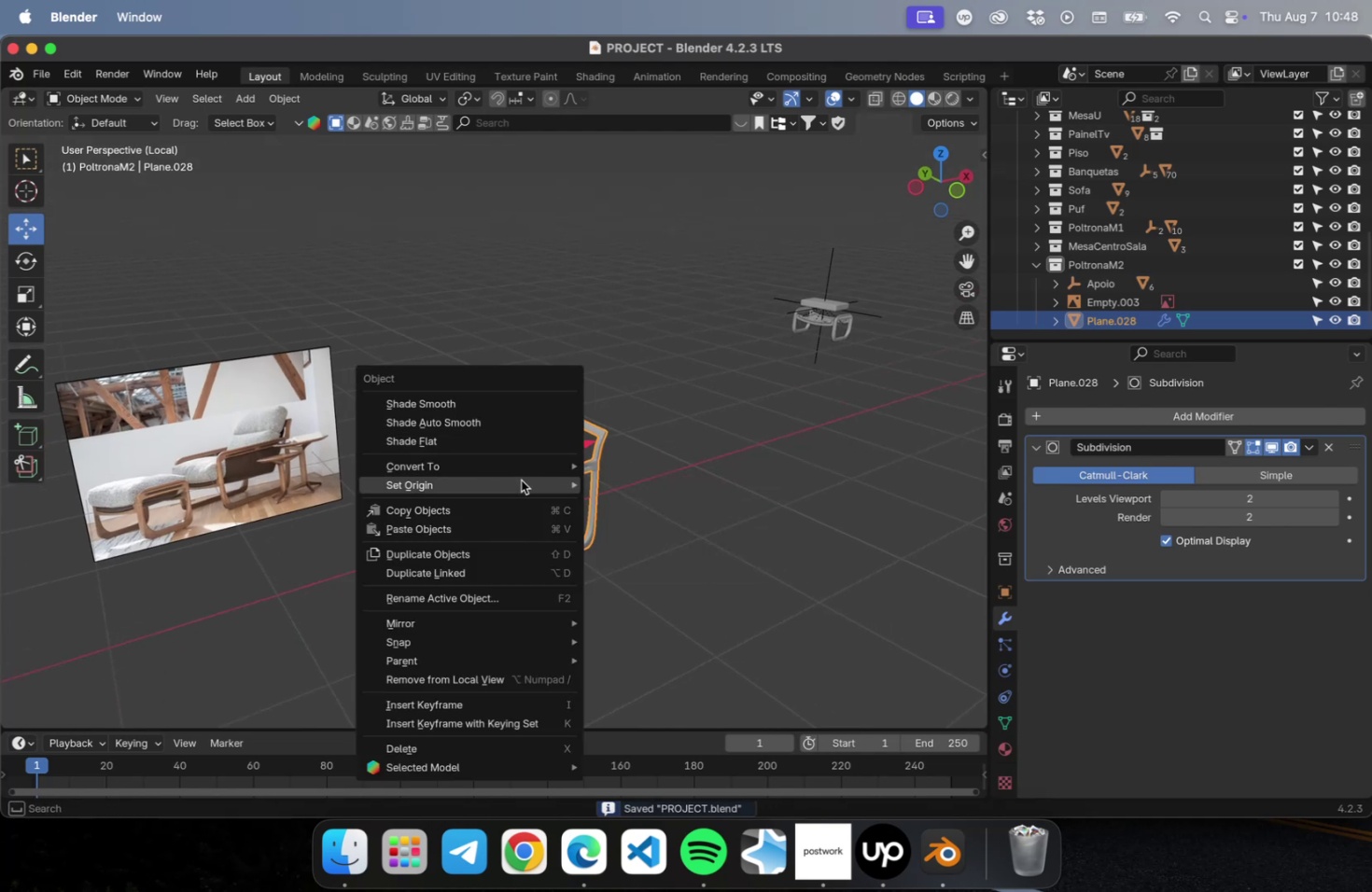 
wait(5.27)
 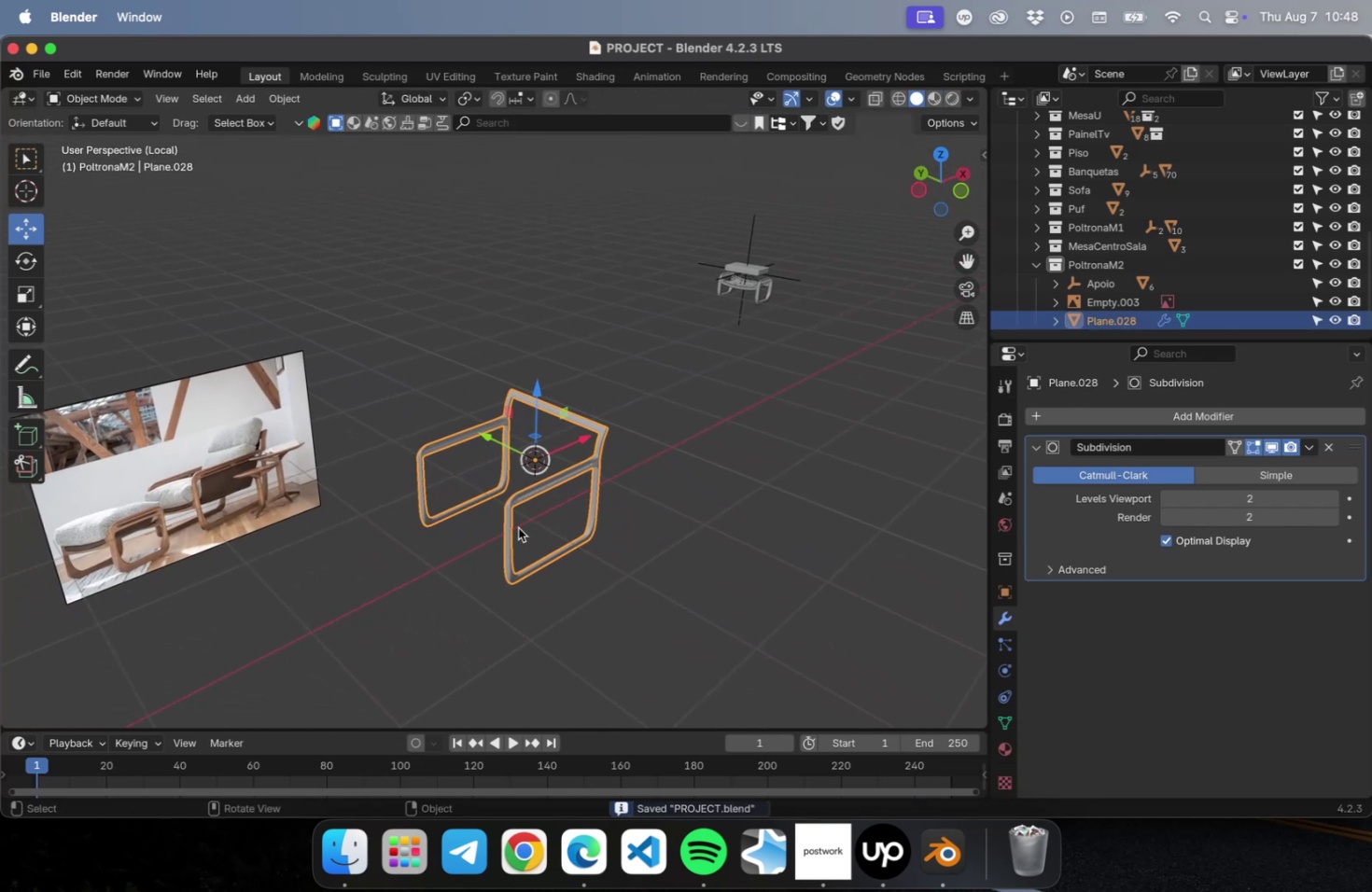 
left_click([661, 513])
 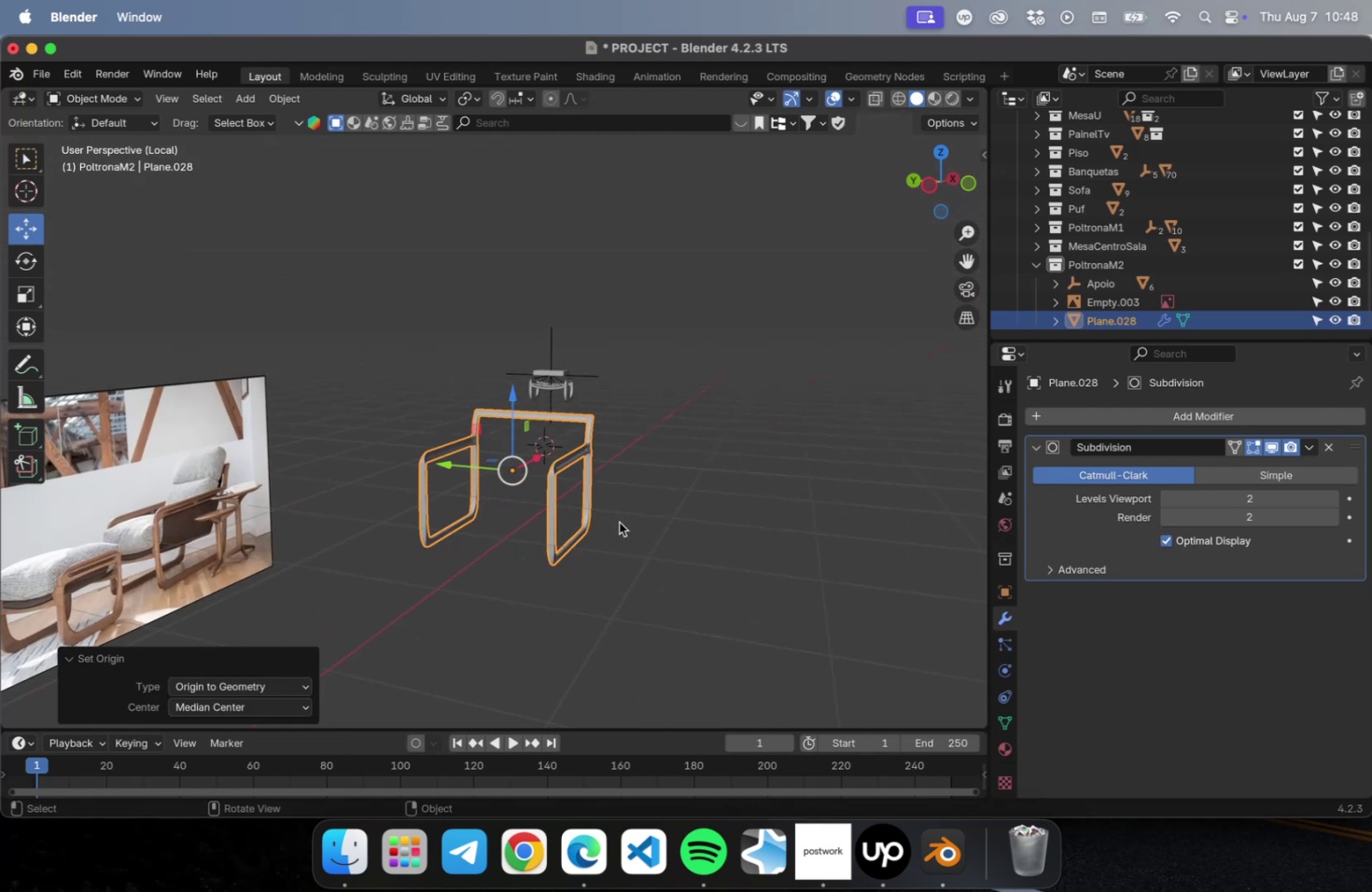 
hold_key(key=ShiftLeft, duration=0.43)
 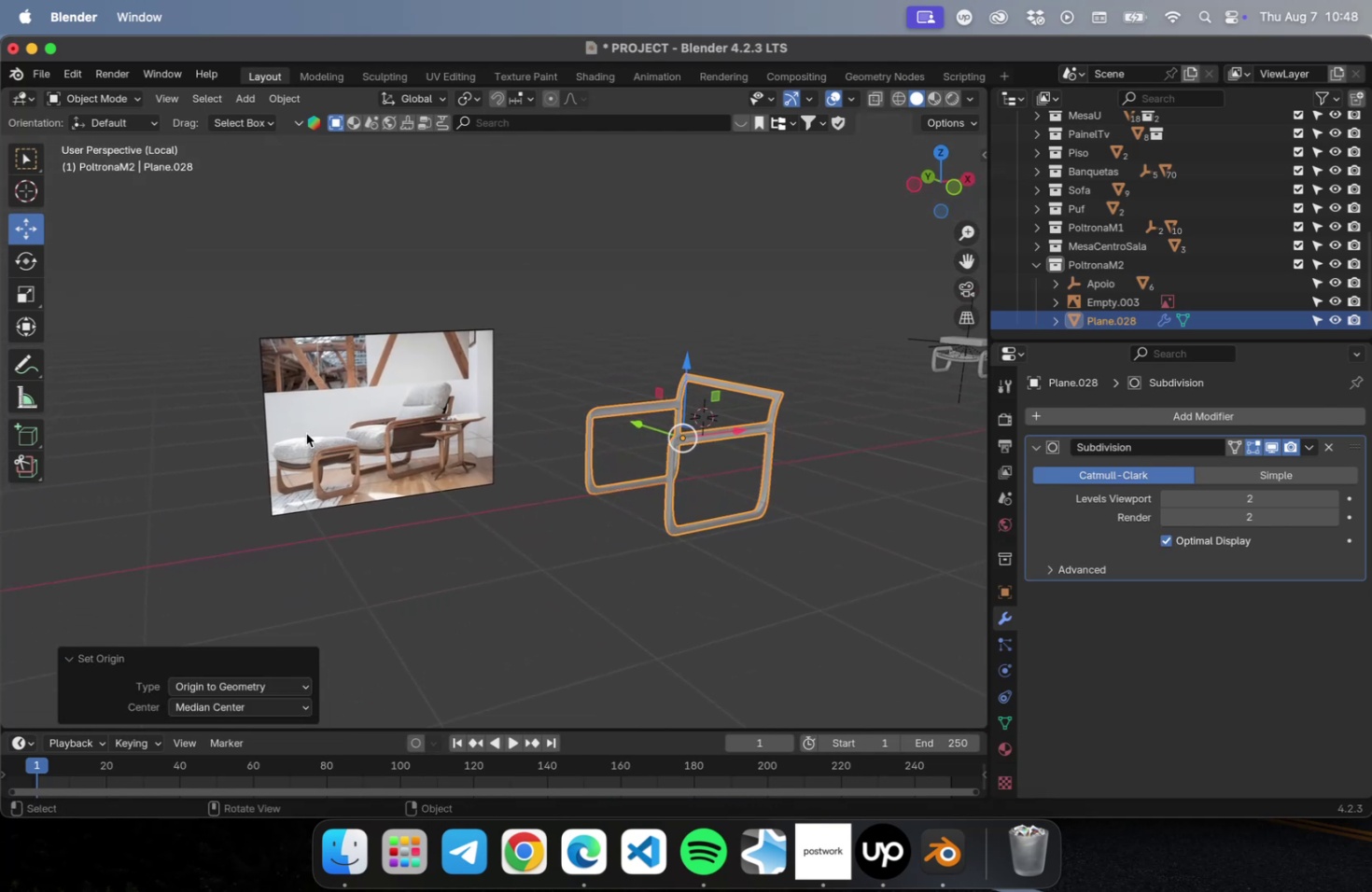 
scroll: coordinate [310, 425], scroll_direction: up, amount: 16.0
 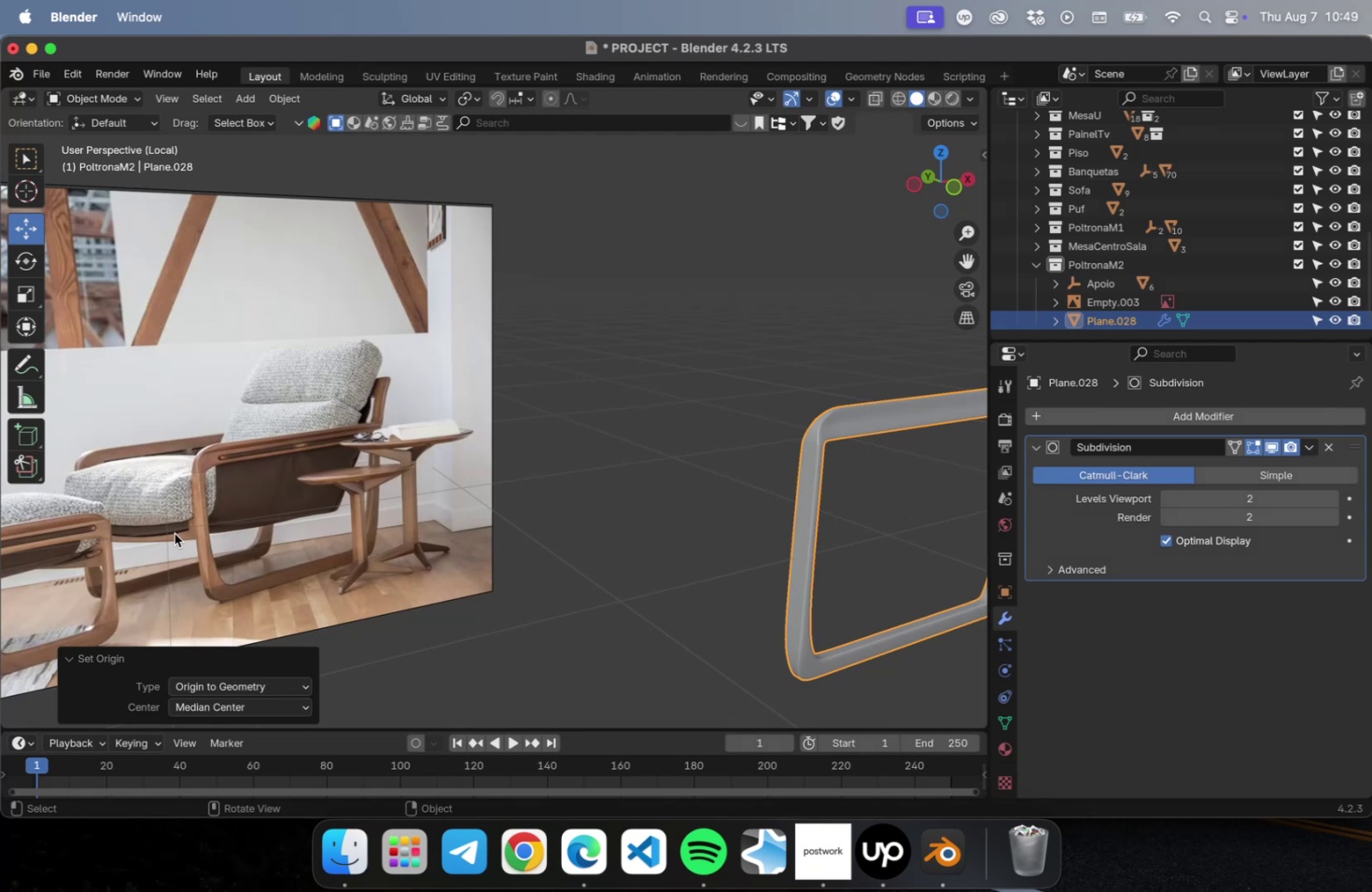 
wait(6.7)
 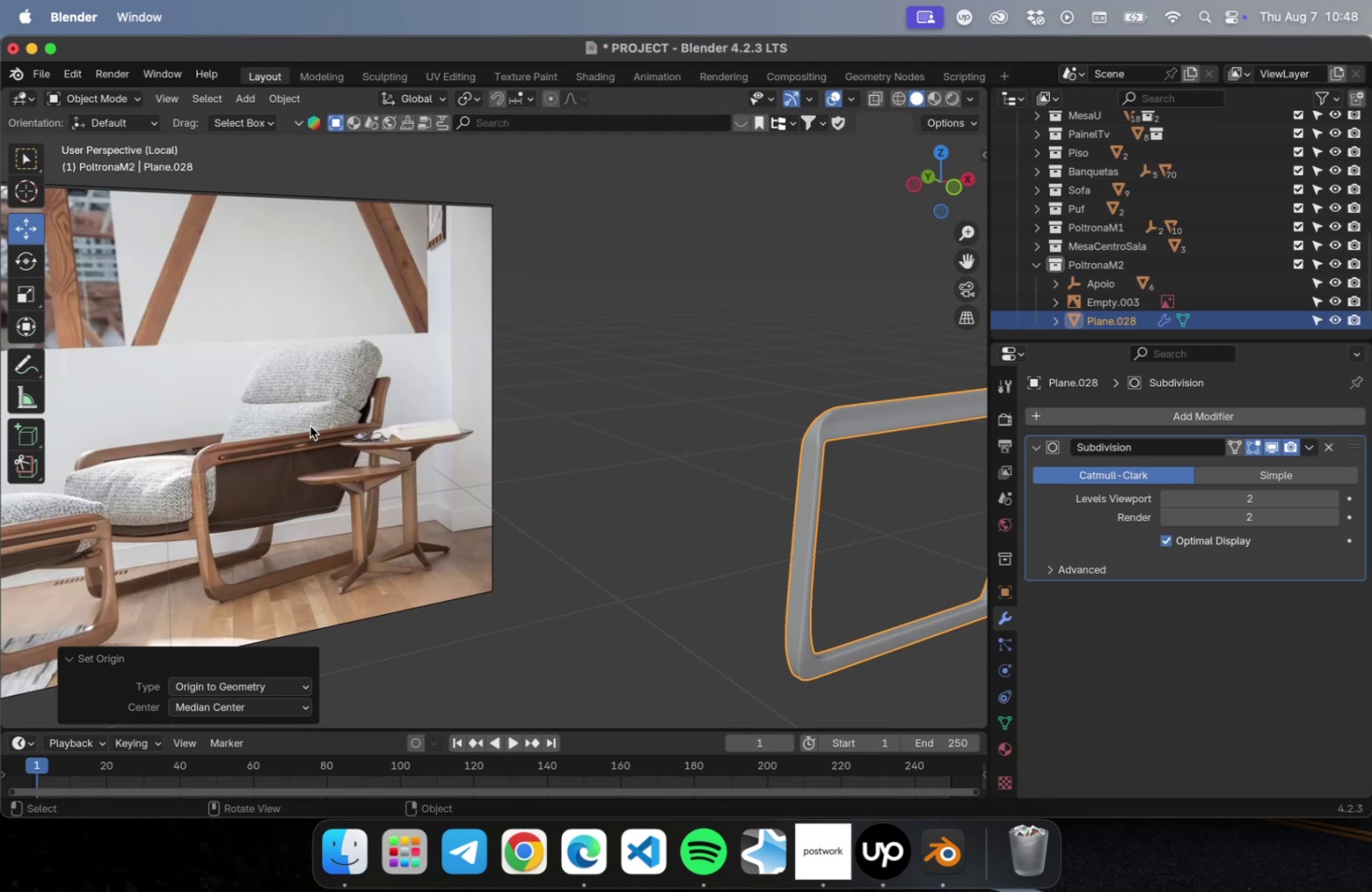 
scroll: coordinate [175, 533], scroll_direction: down, amount: 6.0
 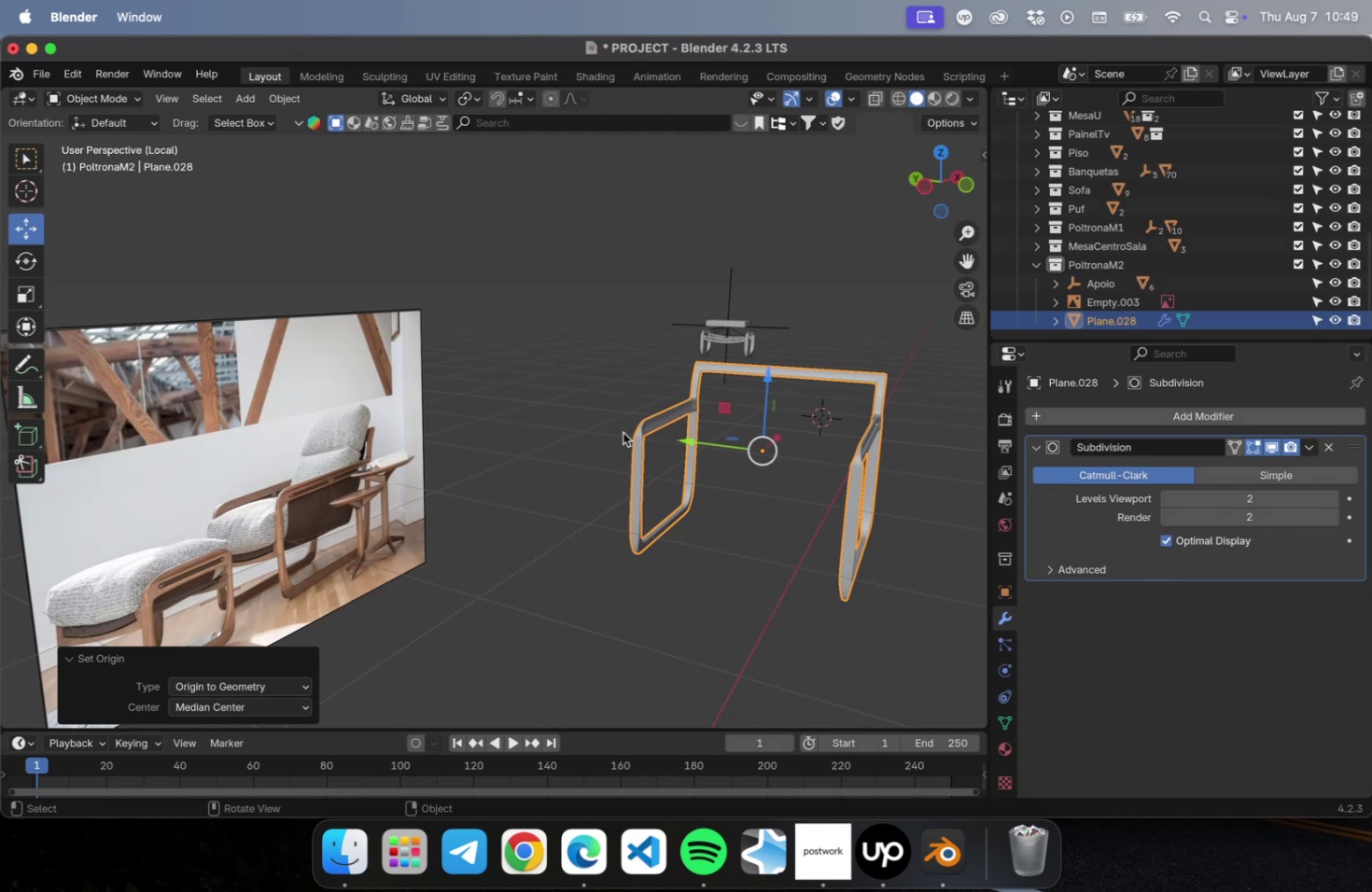 
wait(5.31)
 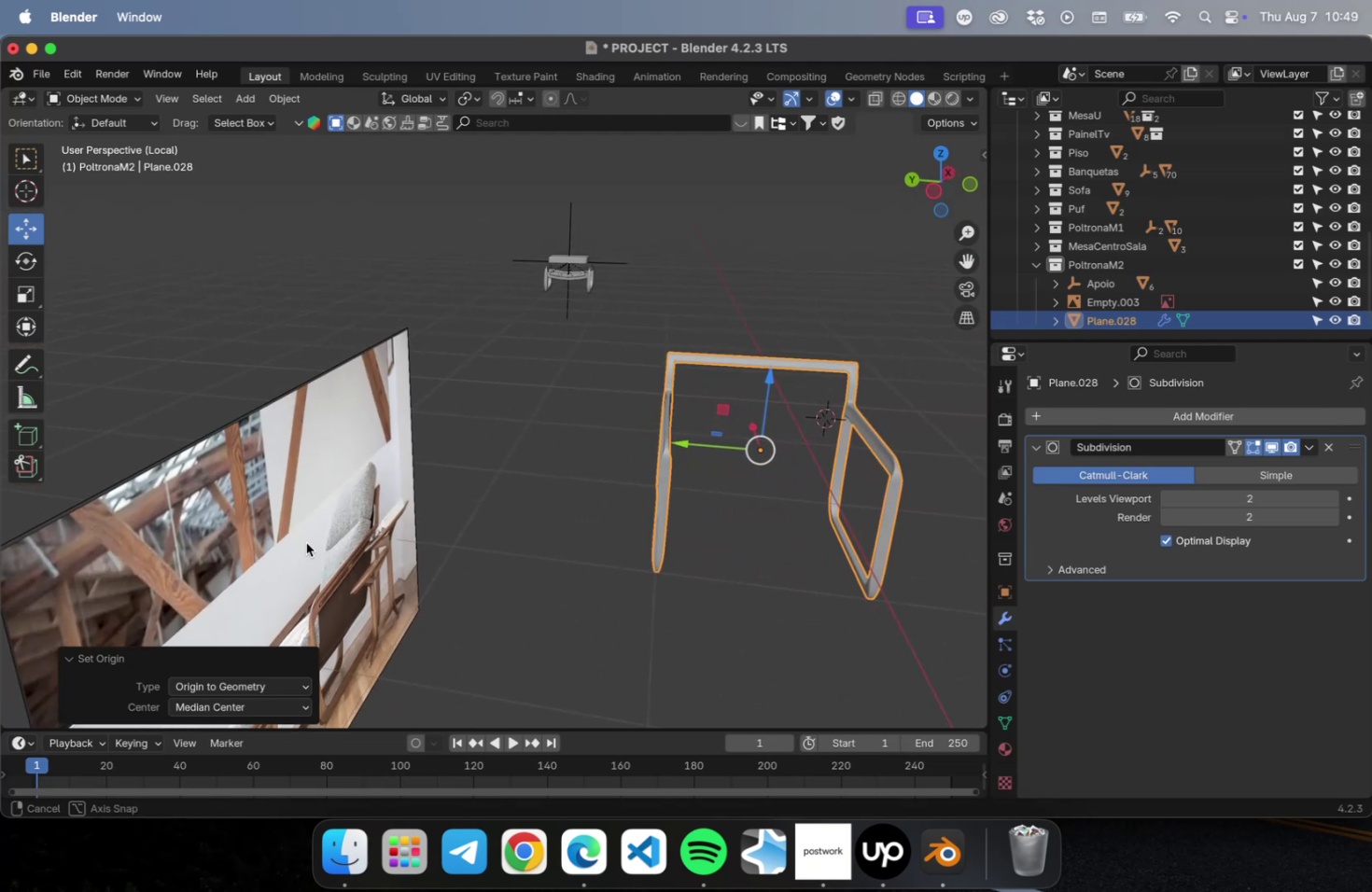 
left_click([717, 343])
 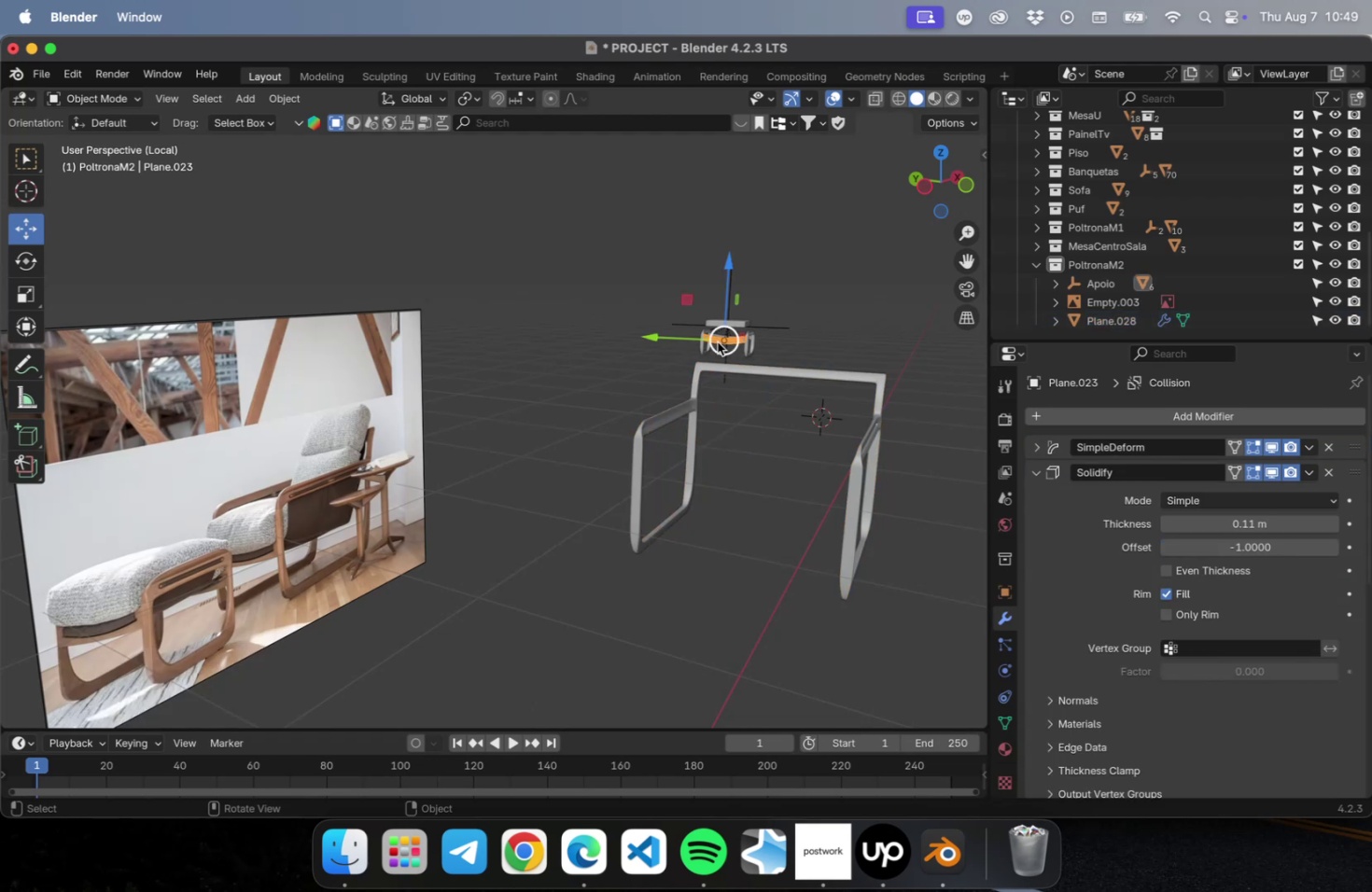 
key(Meta+C)
 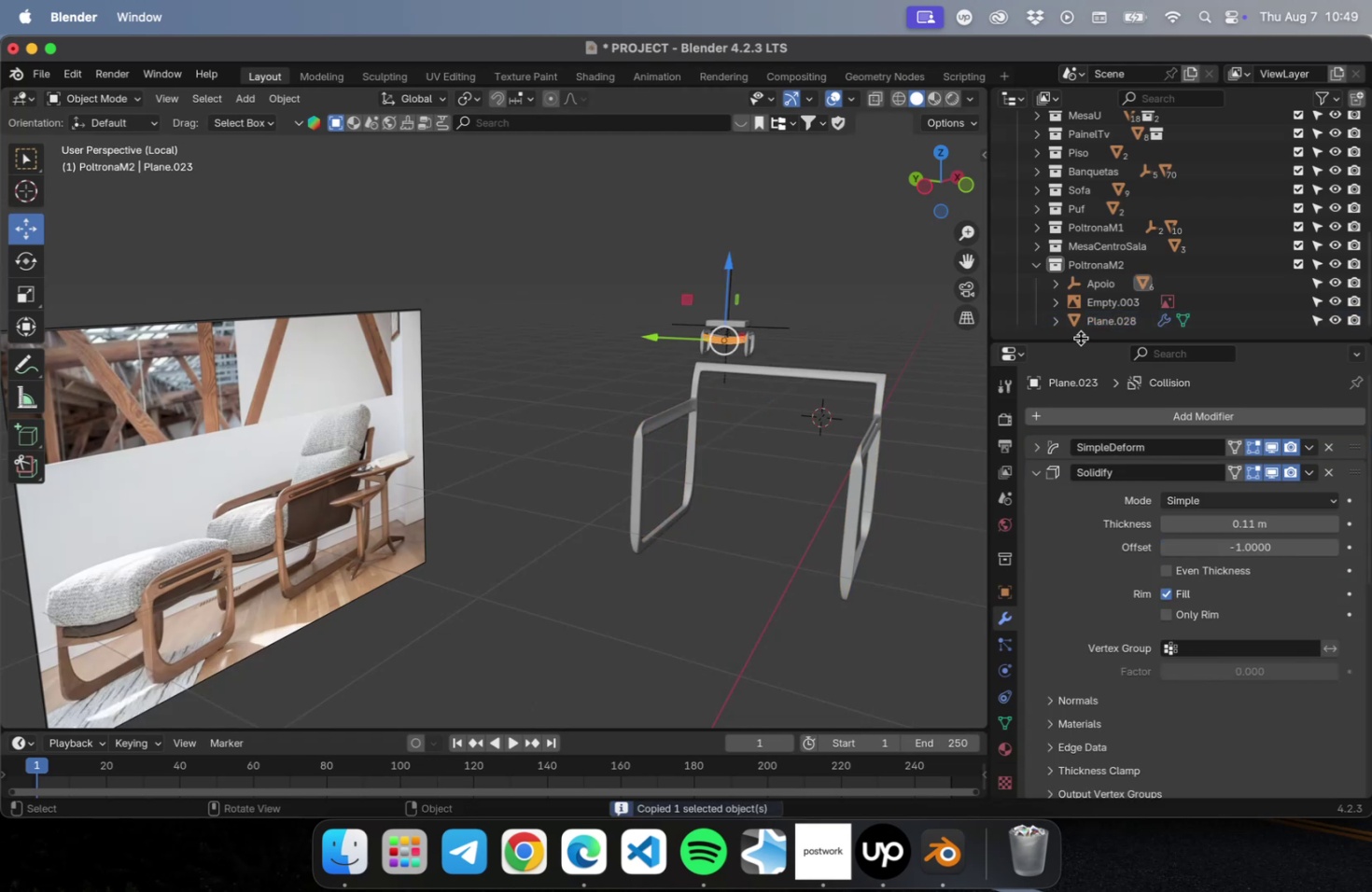 
key(Meta+C)
 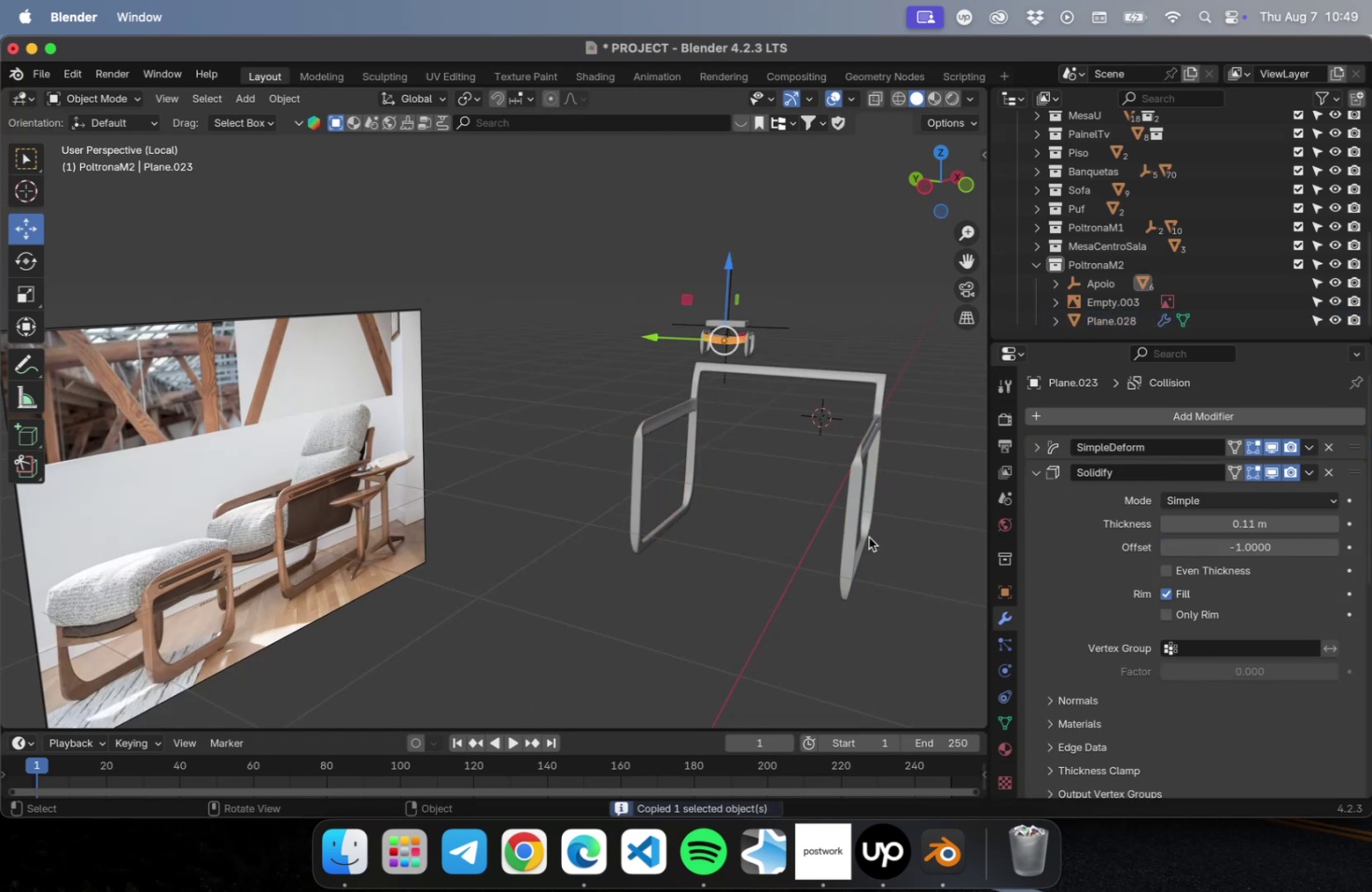 
left_click([868, 537])
 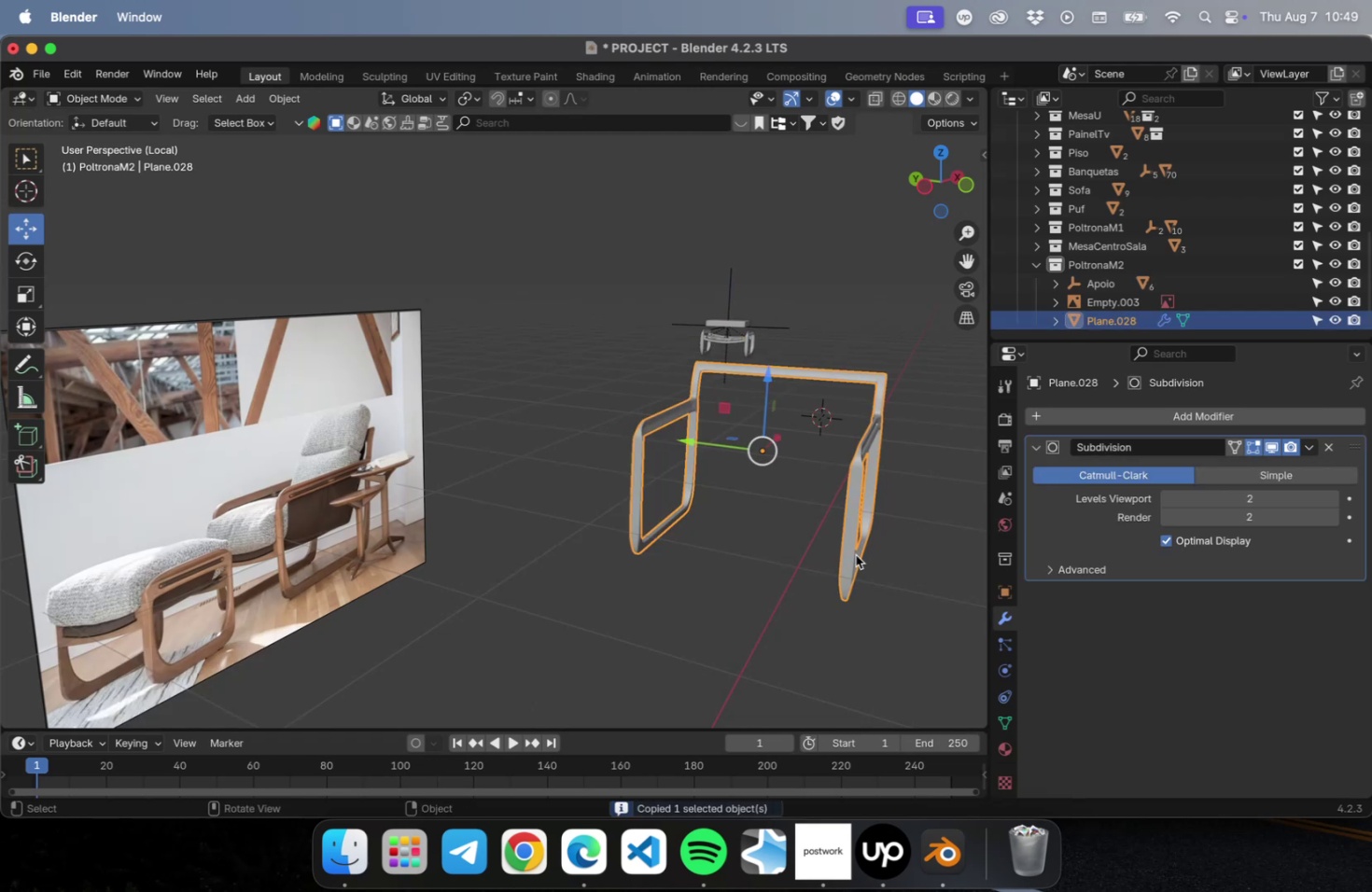 
key(Meta+V)
 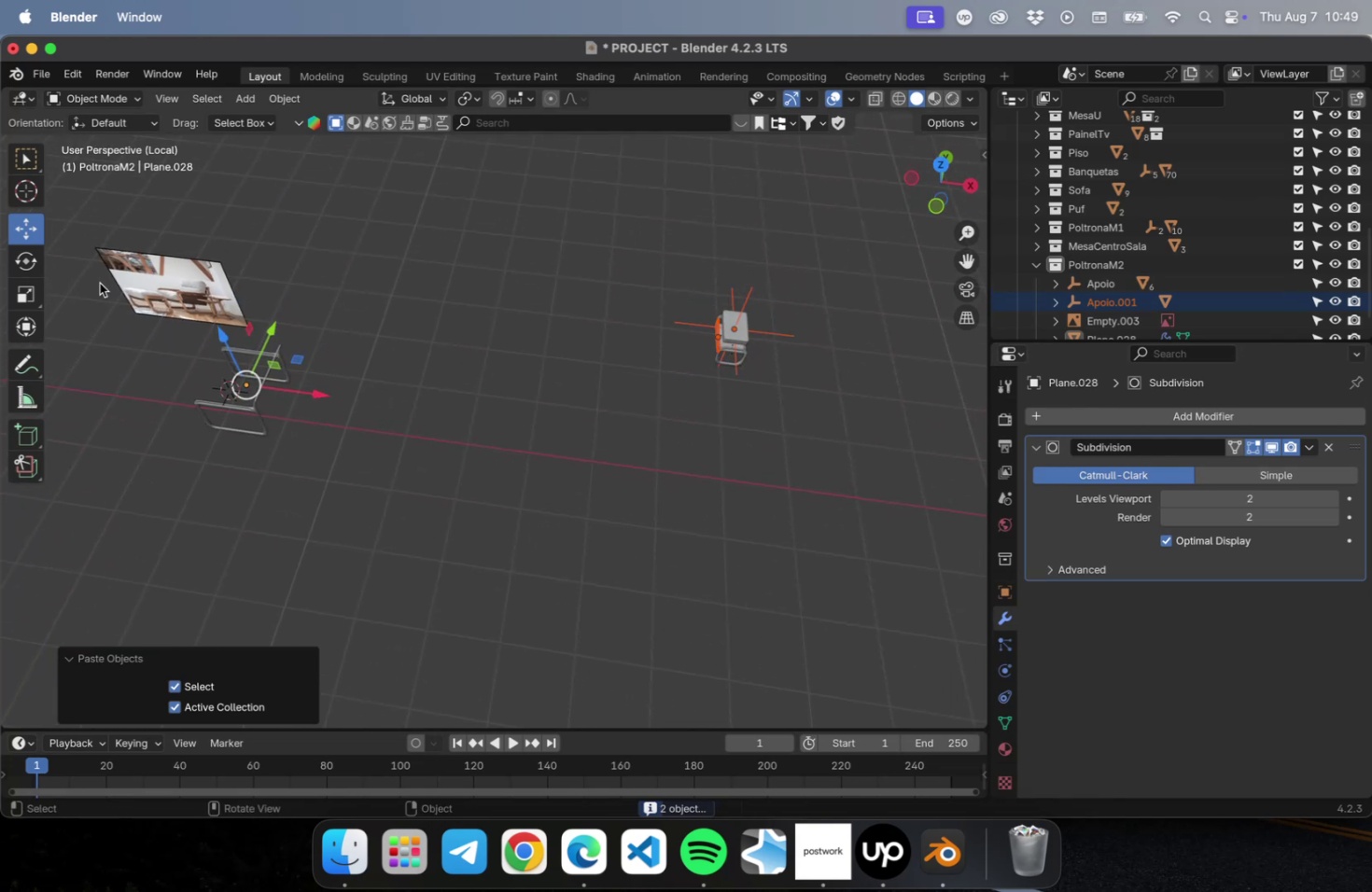 
wait(10.02)
 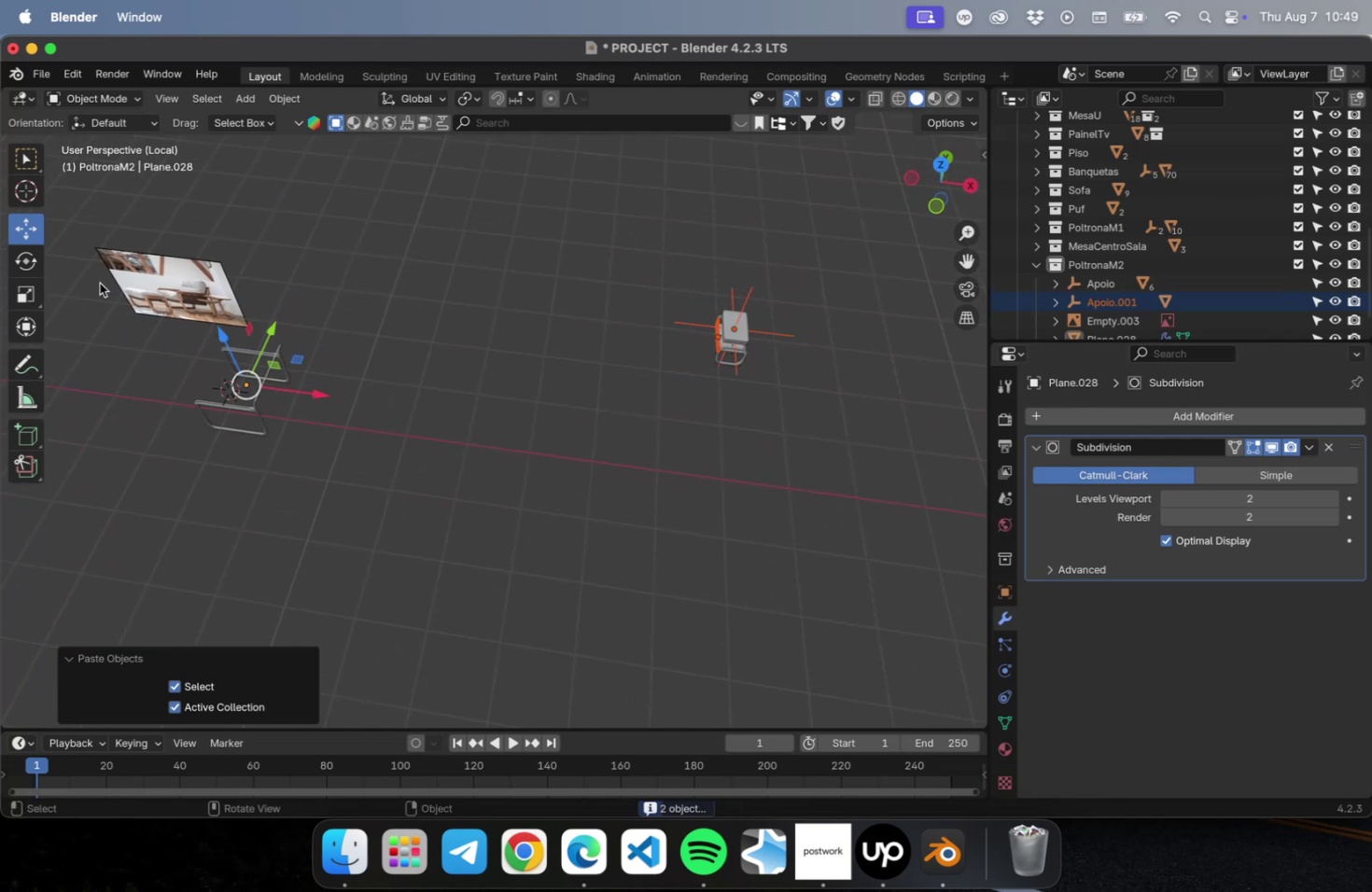 
key(G)
 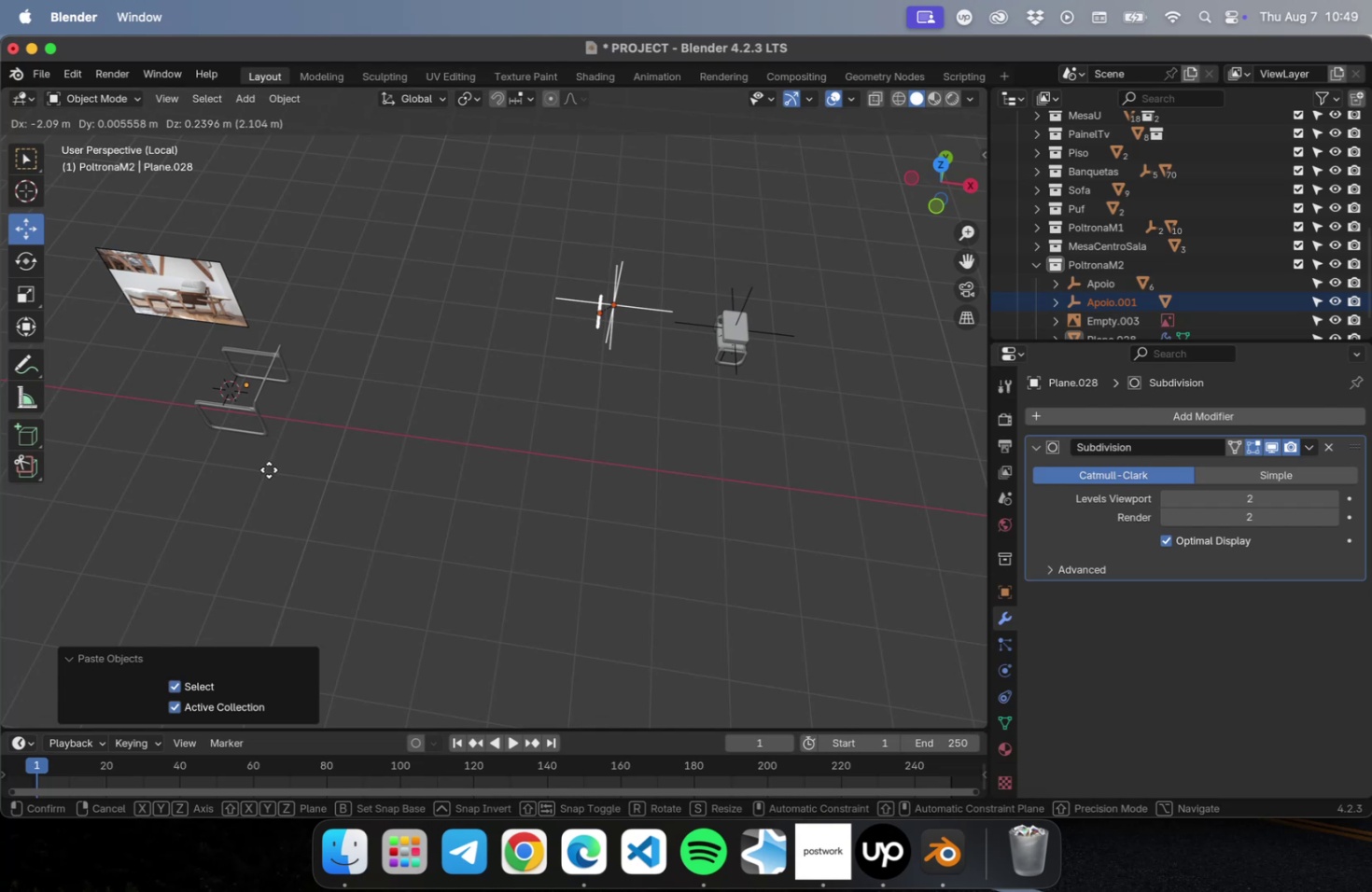 
left_click([269, 469])
 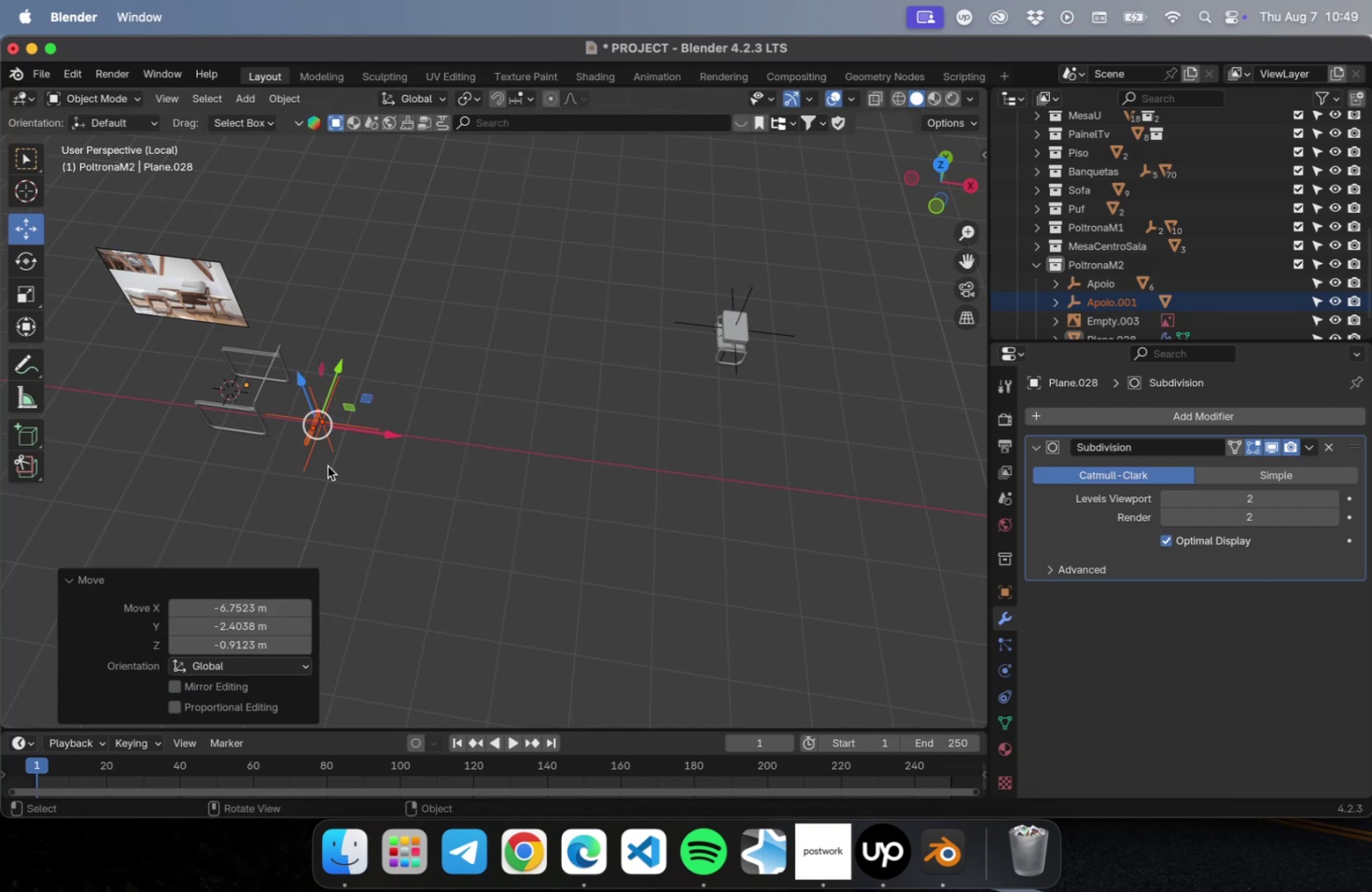 
left_click_drag(start_coordinate=[364, 467], to_coordinate=[358, 359])
 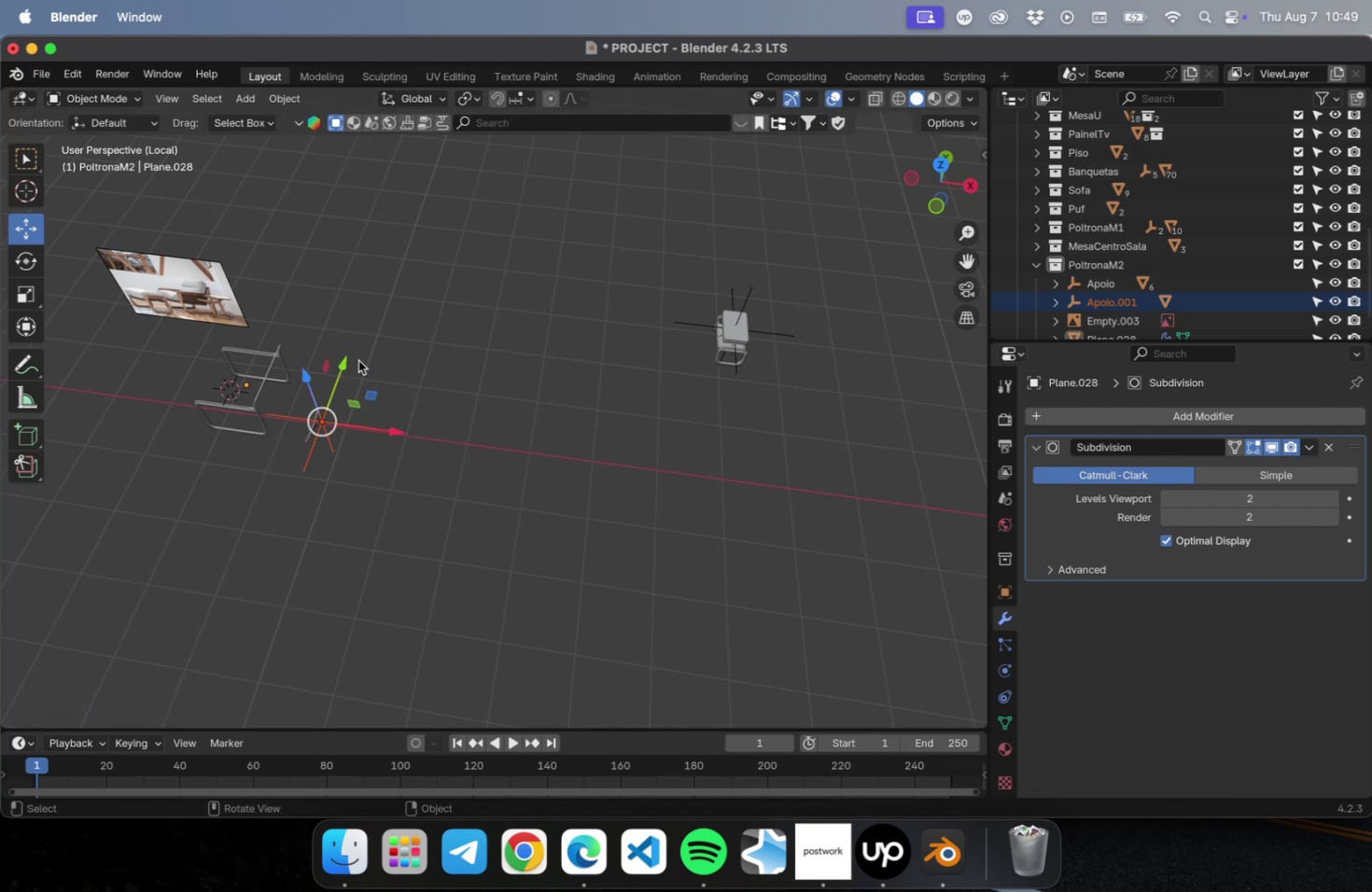 
key(Delete)
 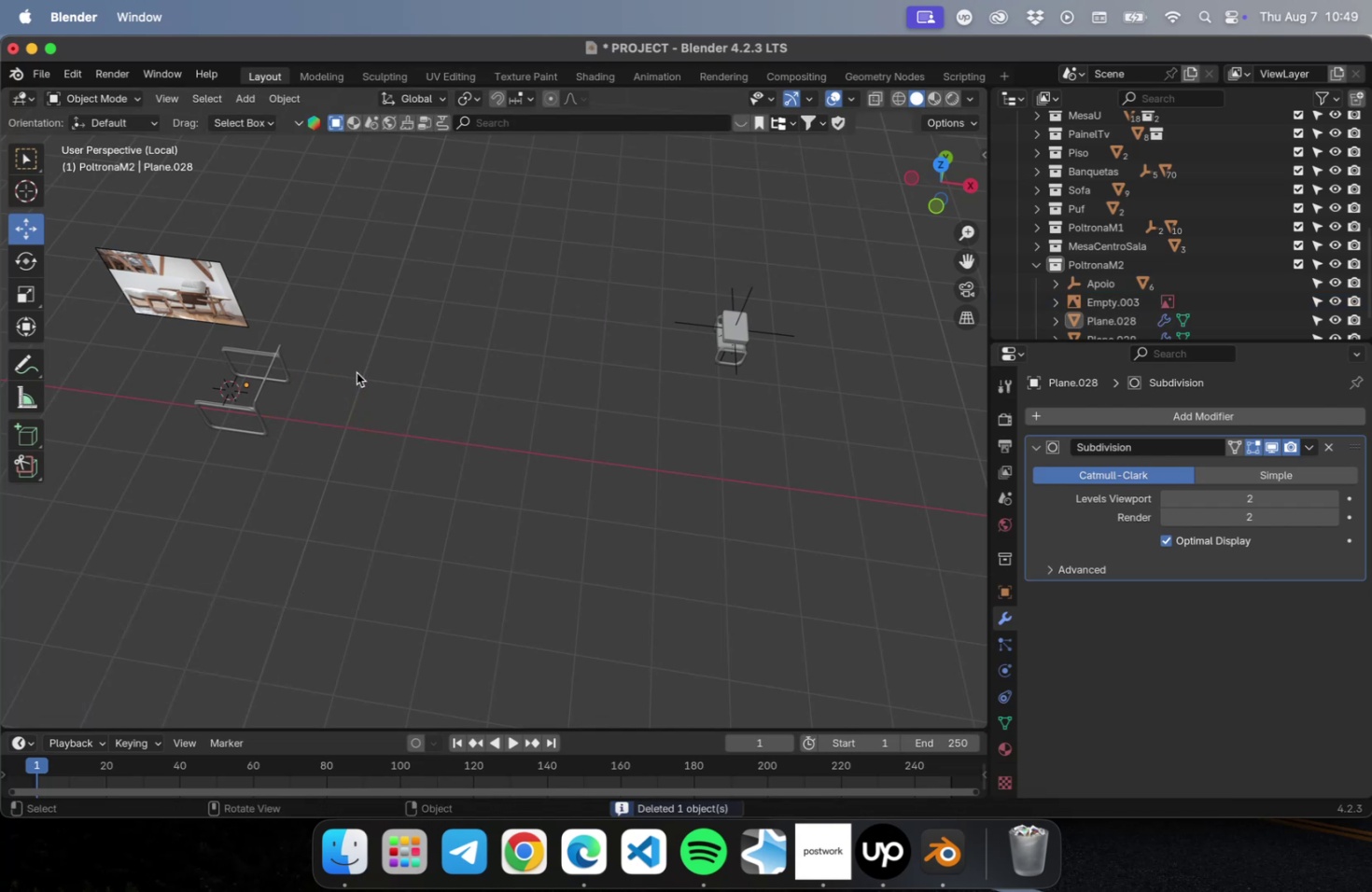 
key(Meta+Z)
 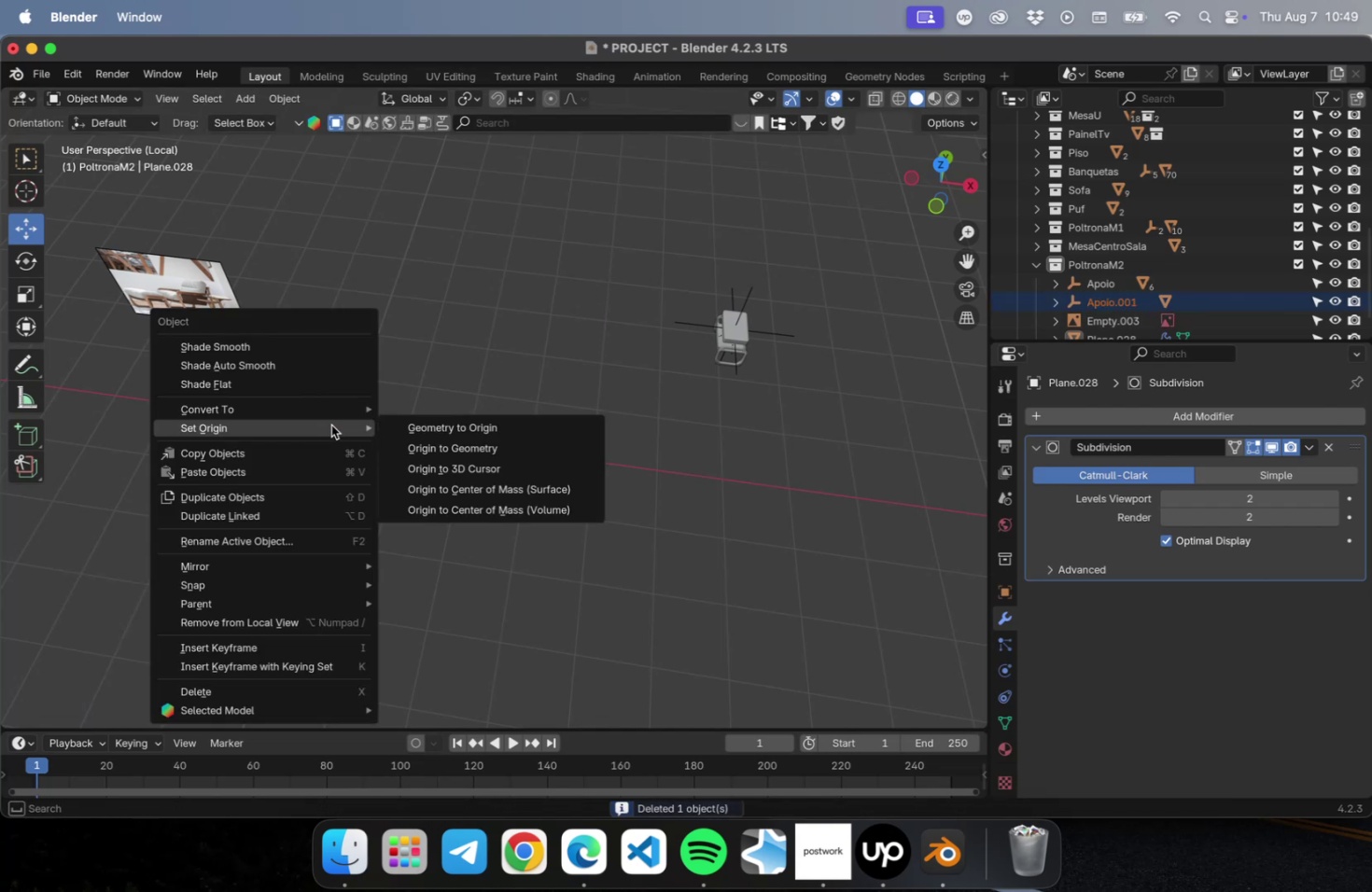 
left_click([477, 320])
 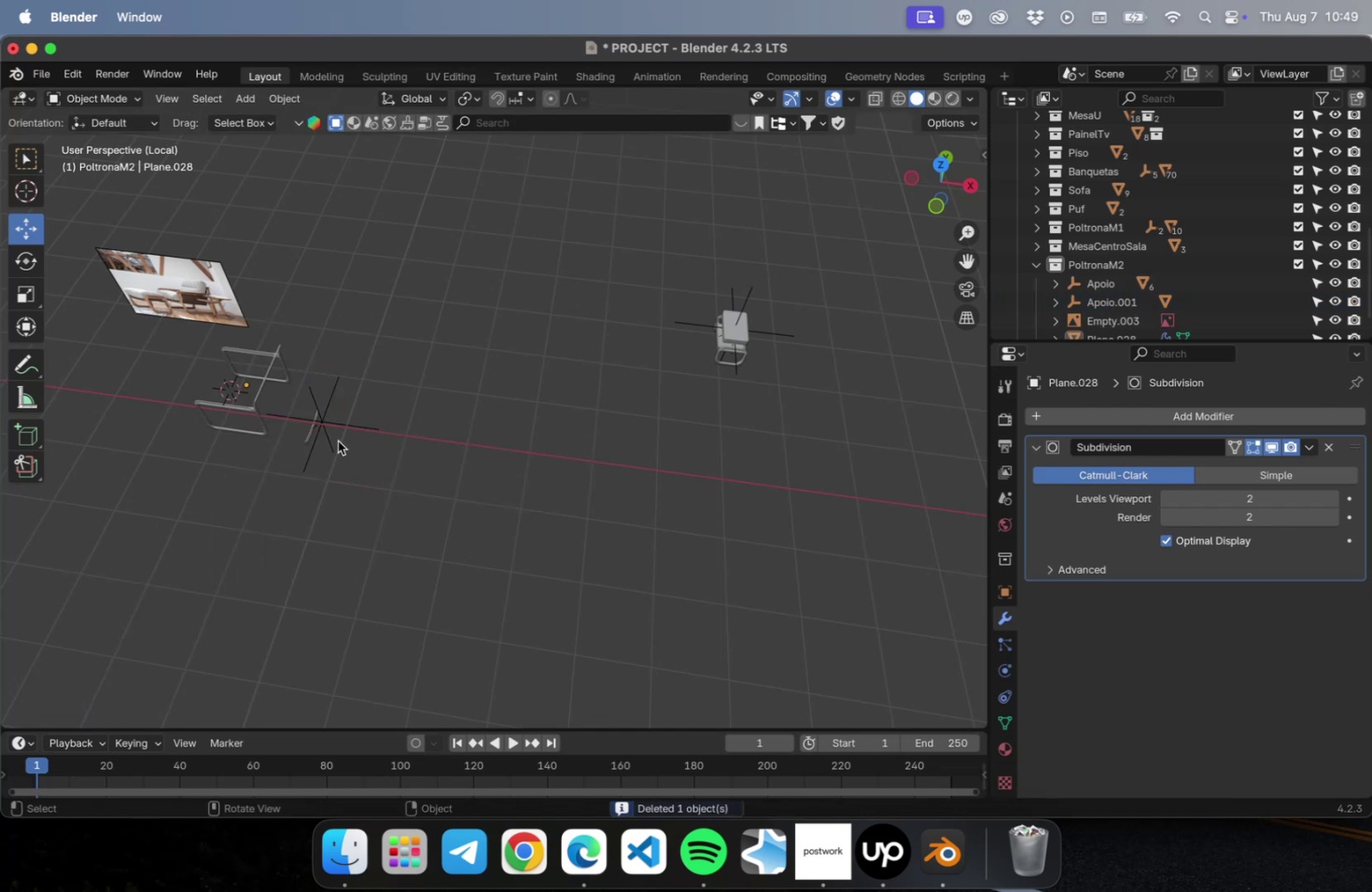 
left_click_drag(start_coordinate=[355, 495], to_coordinate=[305, 411])
 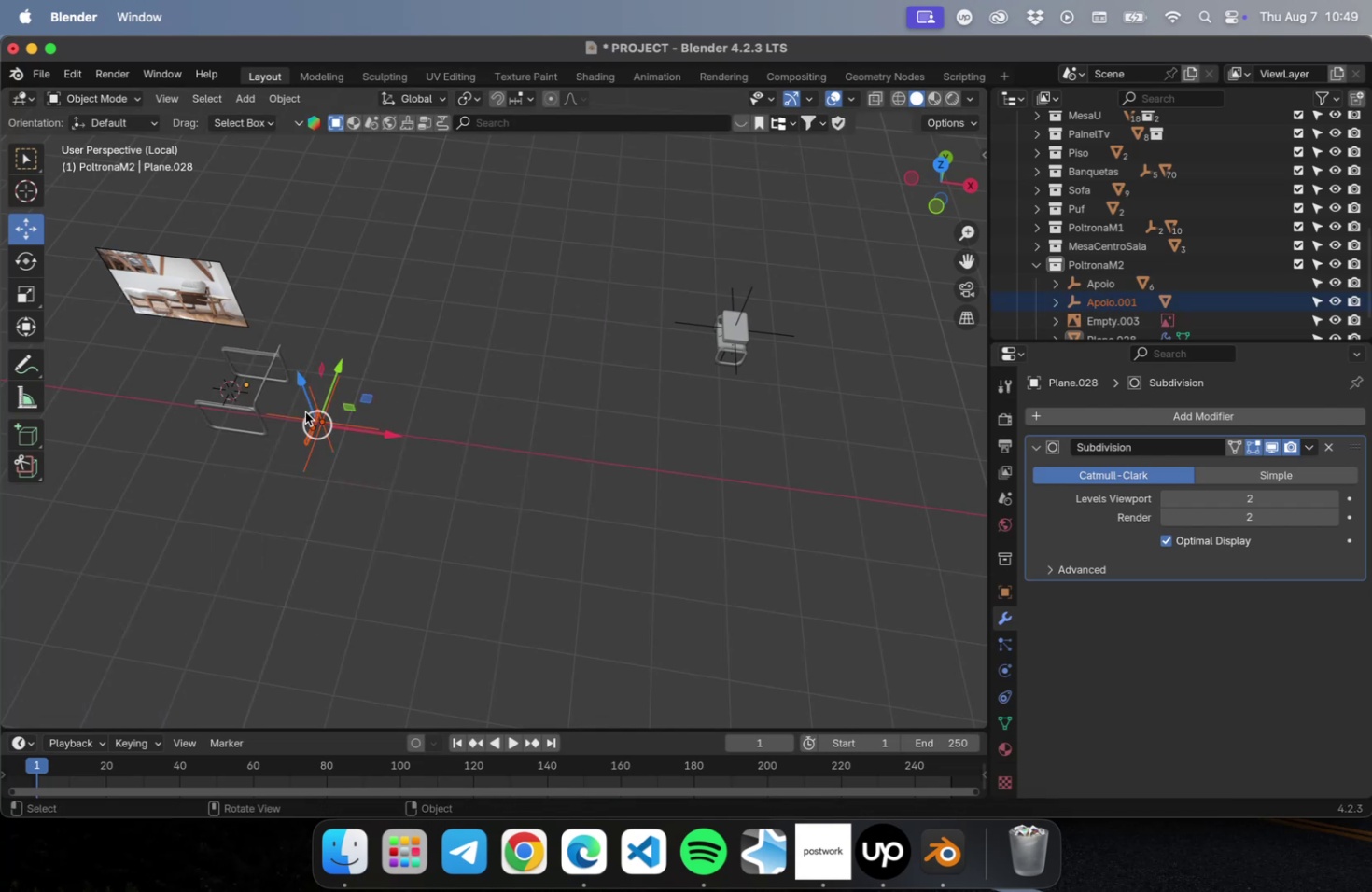 
key(NumLock)
 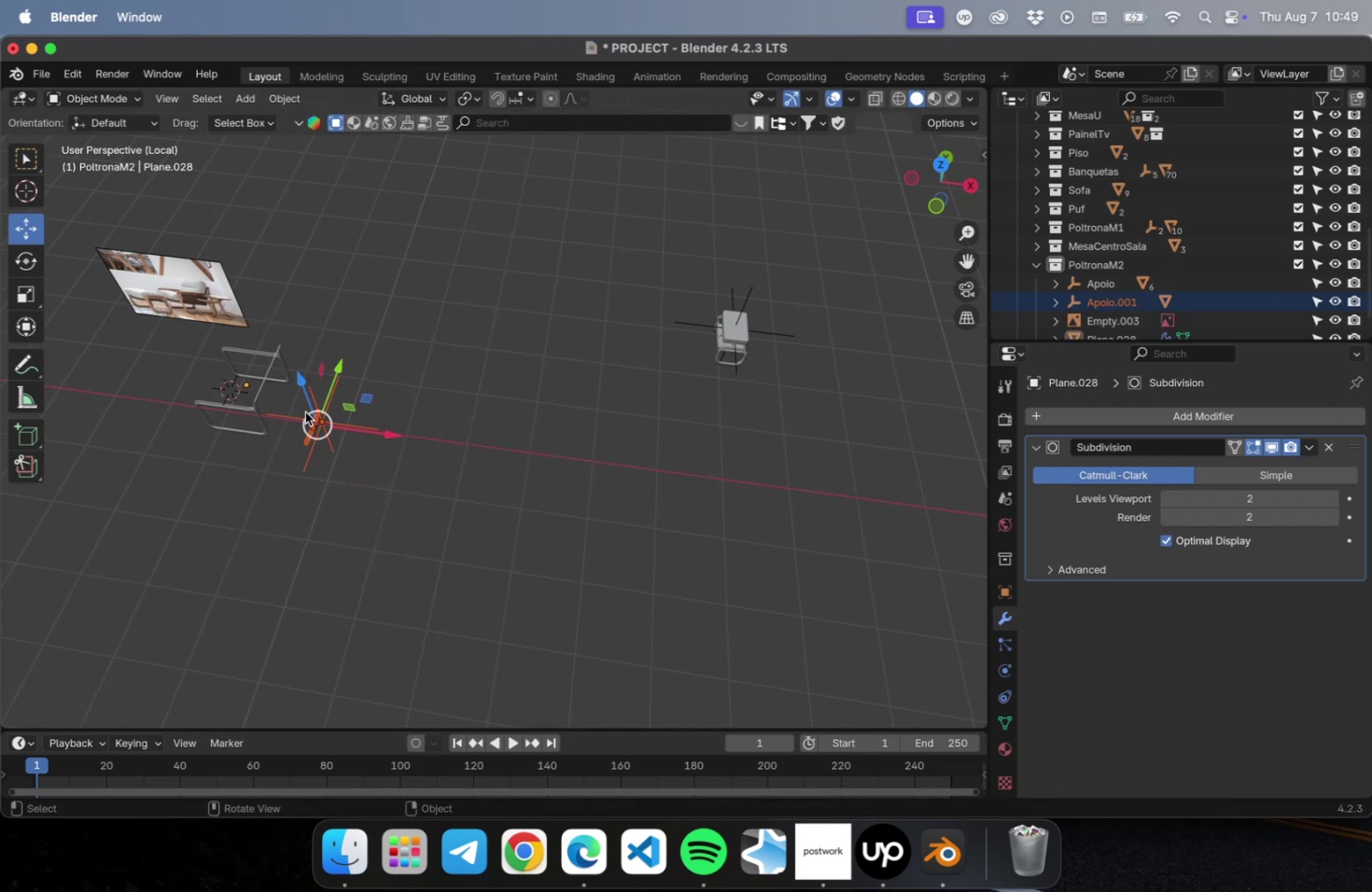 
key(NumpadDecimal)
 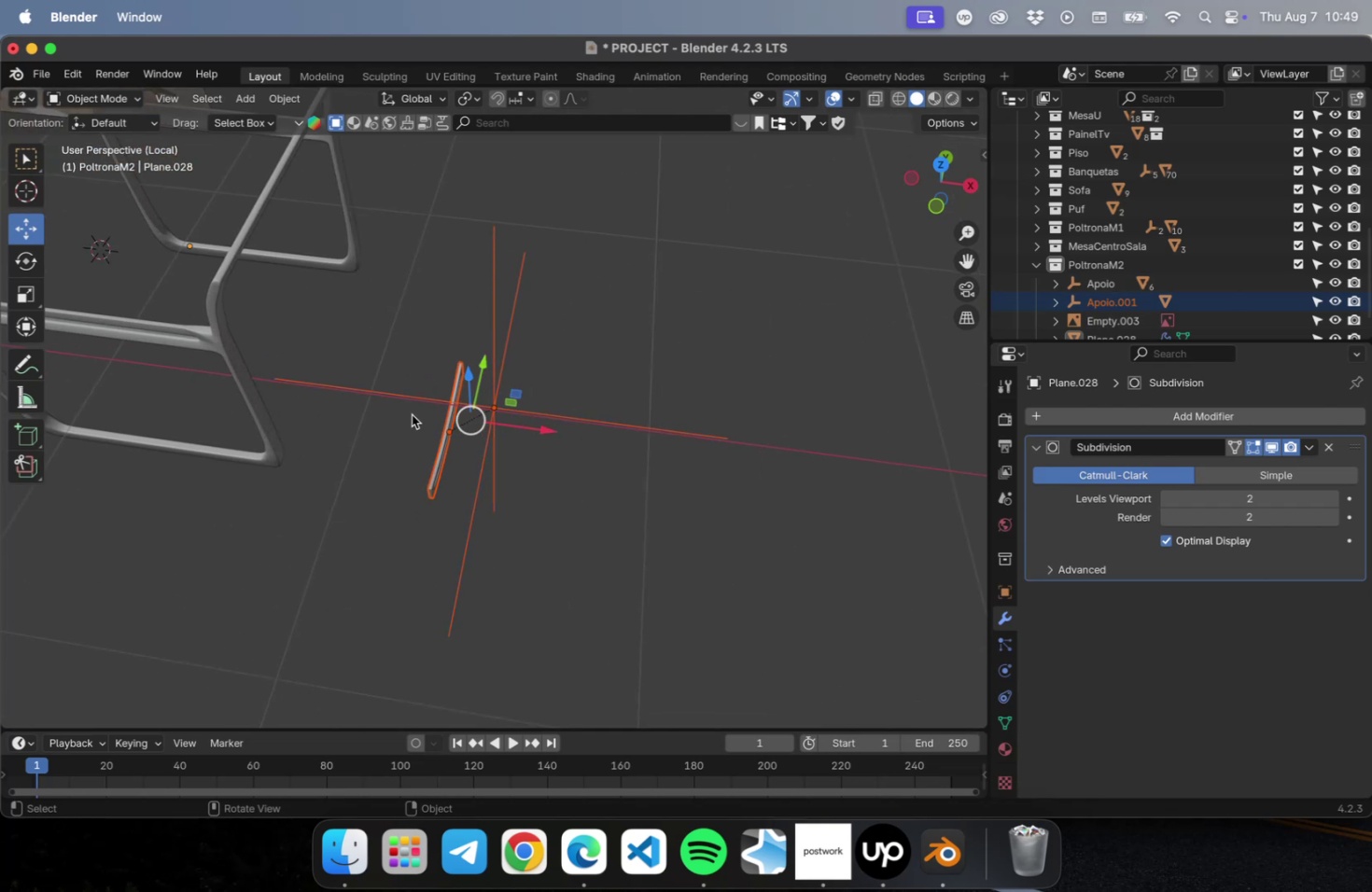 
mouse_move([443, 453])
 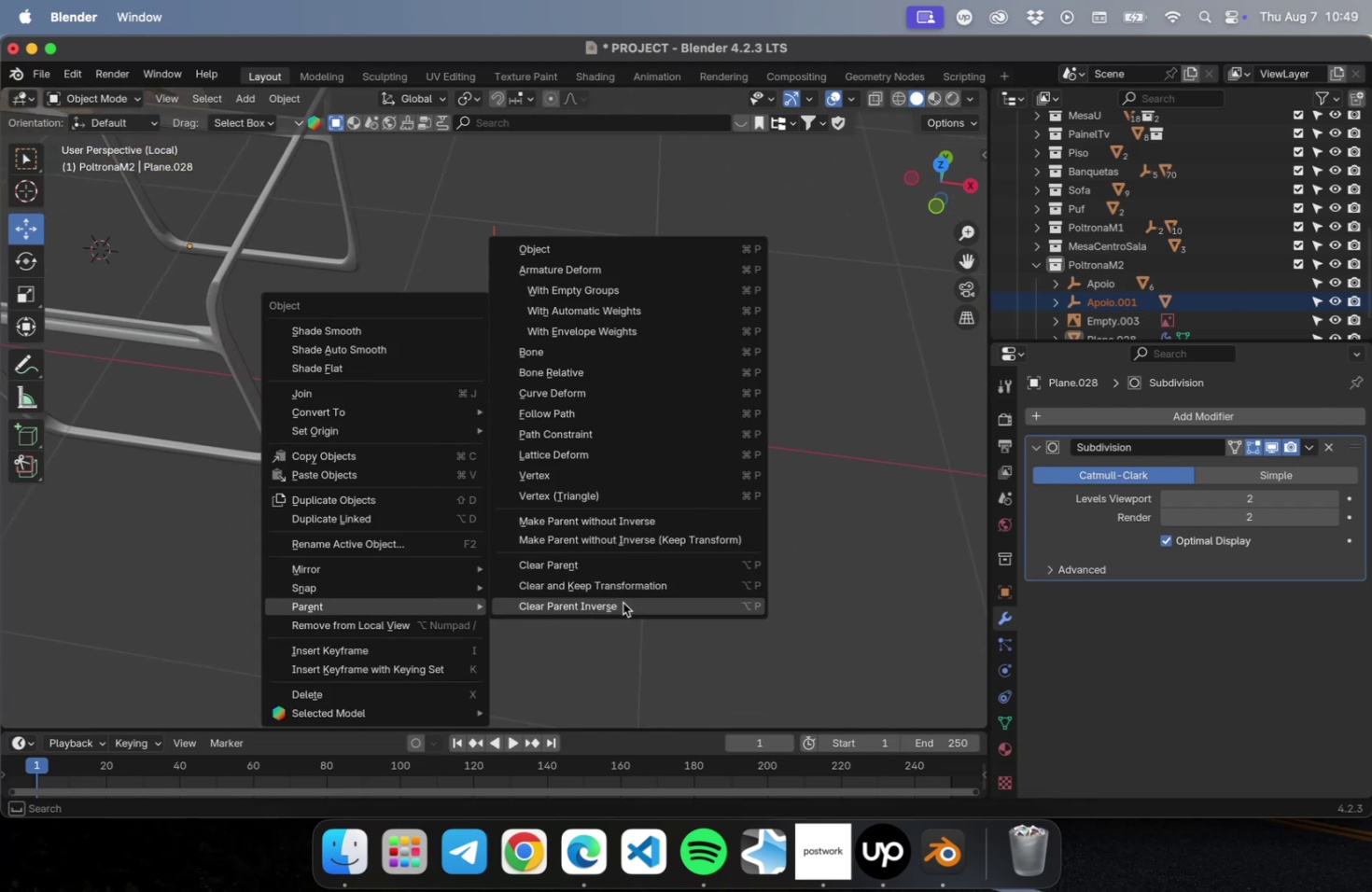 
left_click([618, 569])
 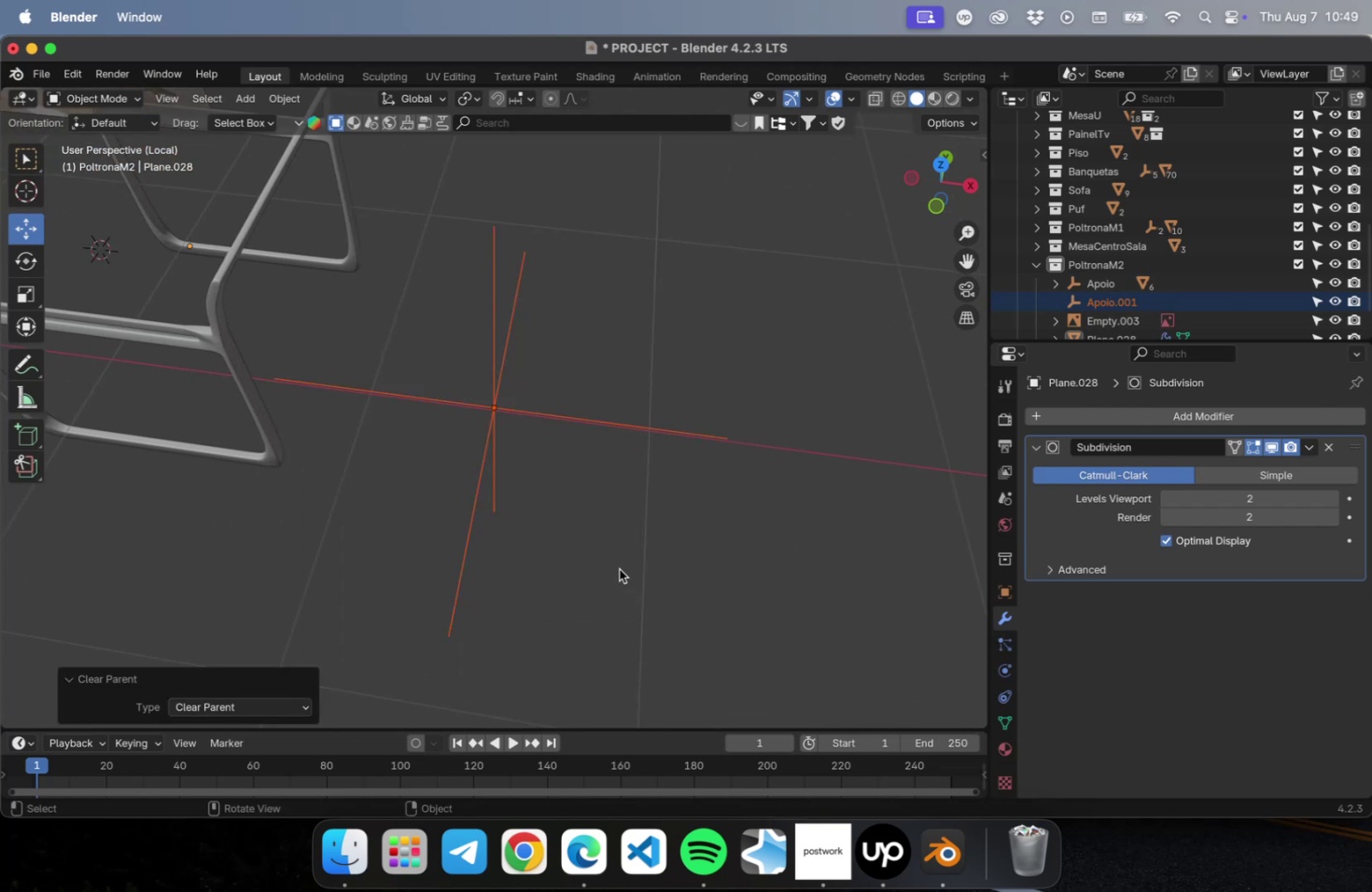 
scroll: coordinate [597, 533], scroll_direction: down, amount: 33.0
 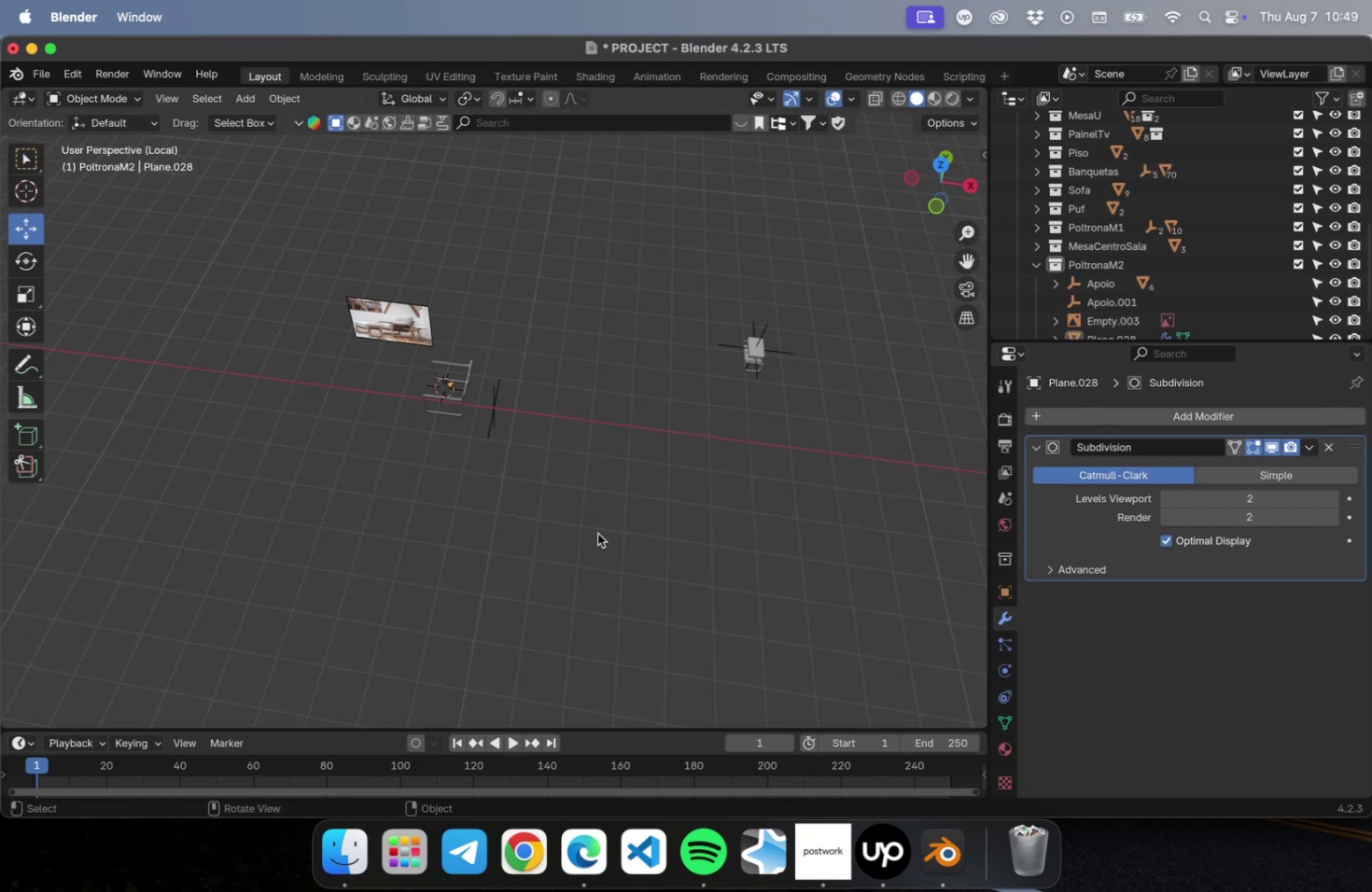 
wait(8.5)
 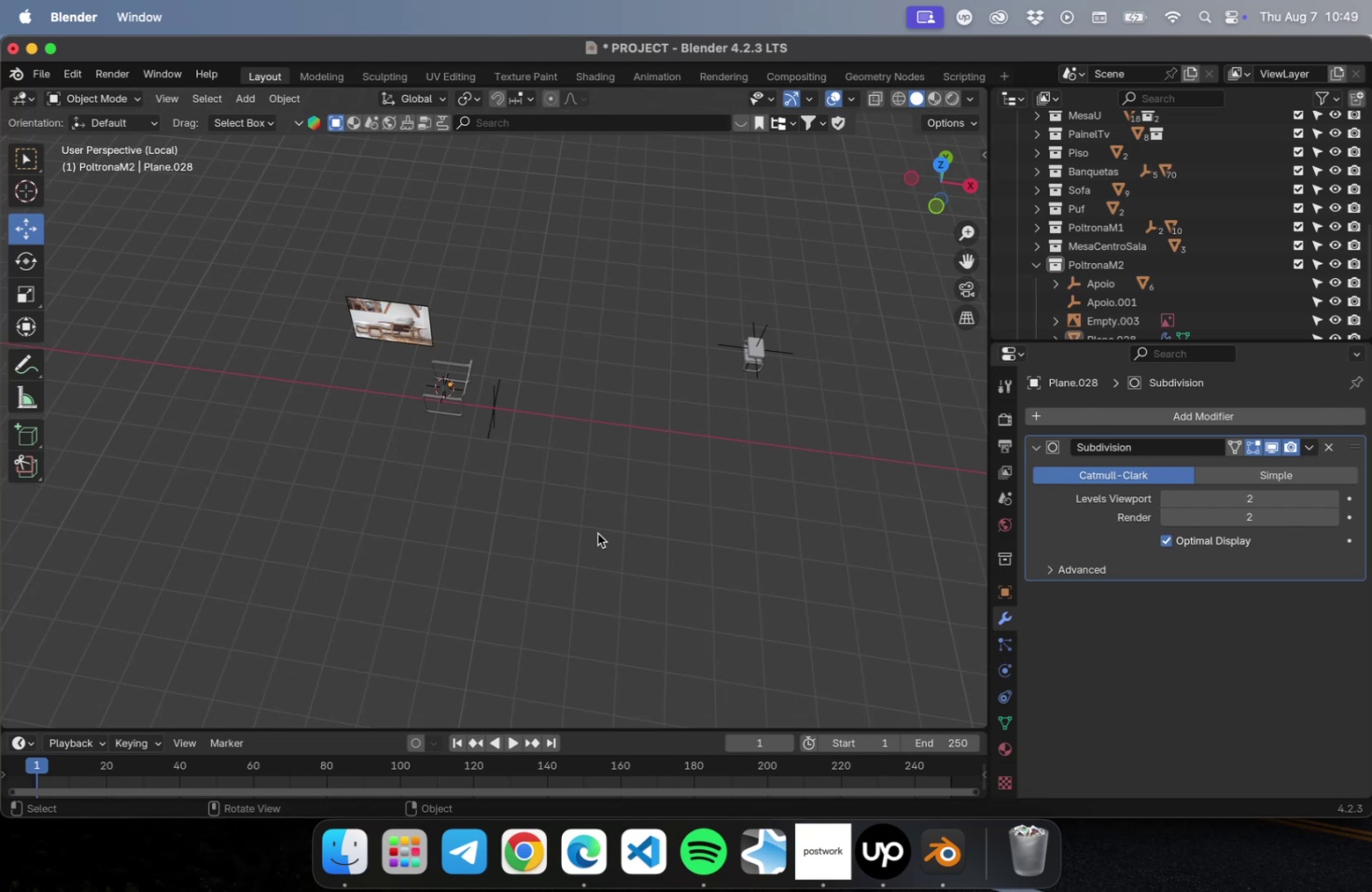 
left_click([488, 396])
 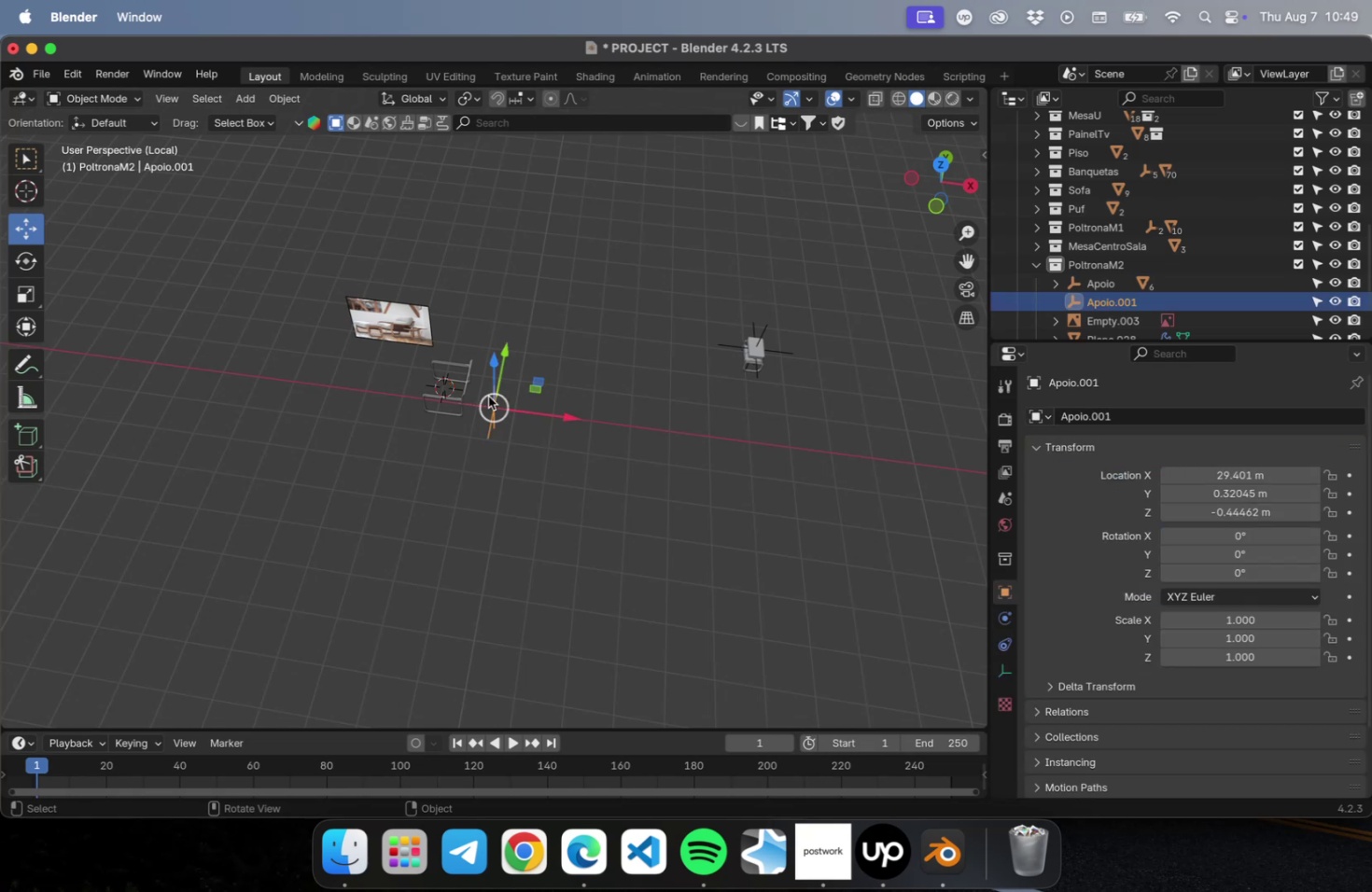 
key(Delete)
 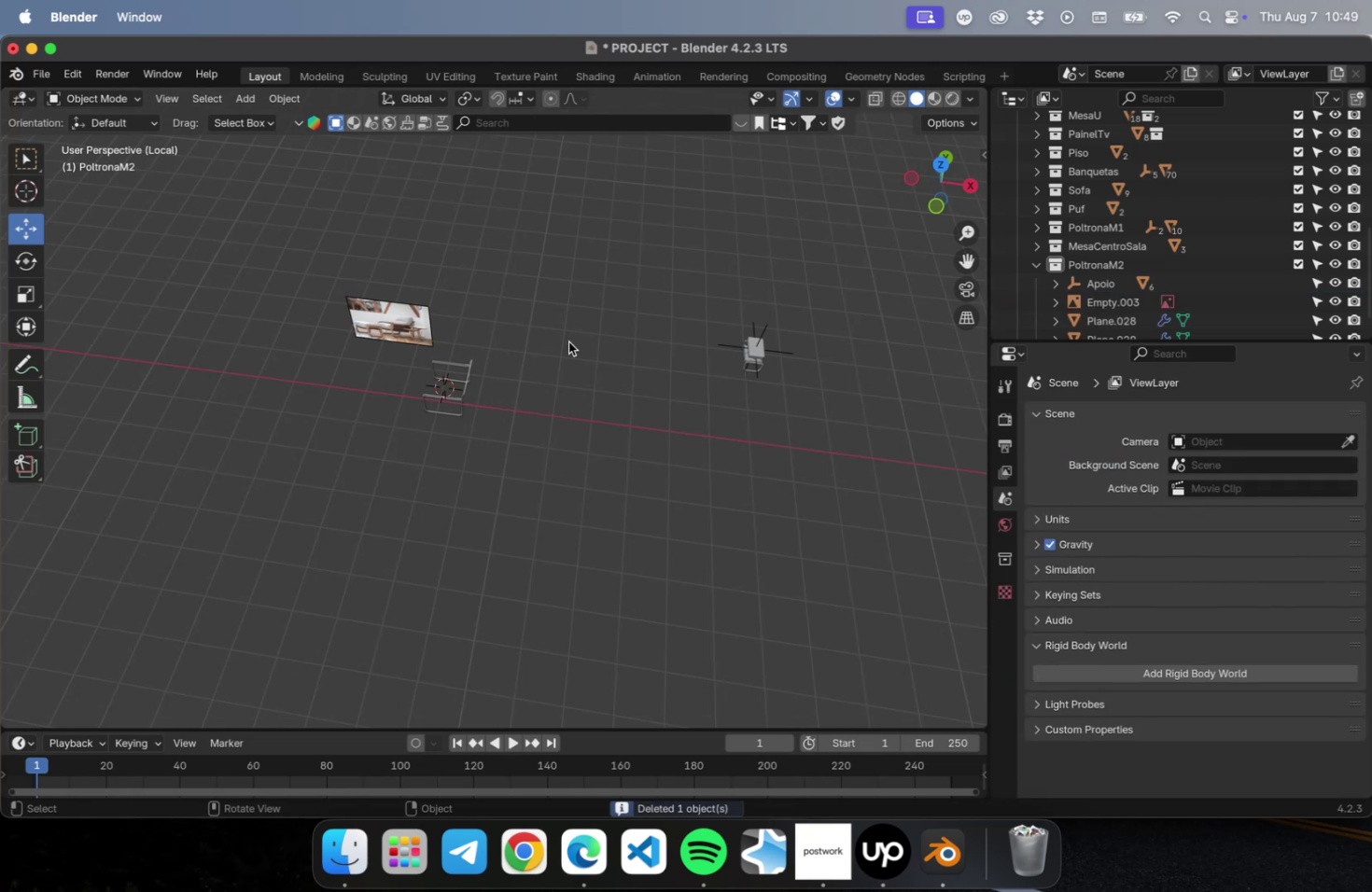 
scroll: coordinate [1117, 267], scroll_direction: down, amount: 29.0
 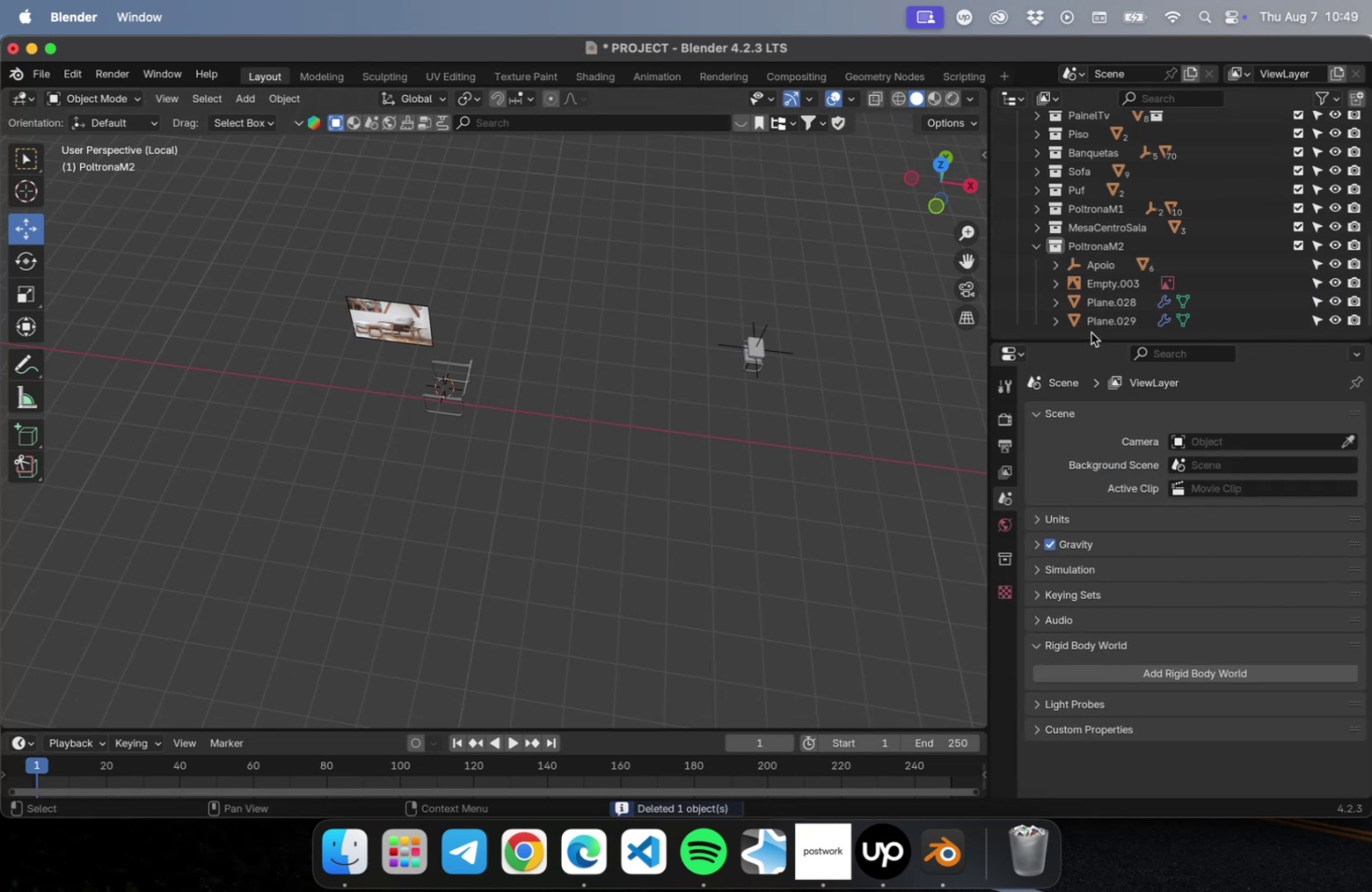 
double_click([1093, 321])
 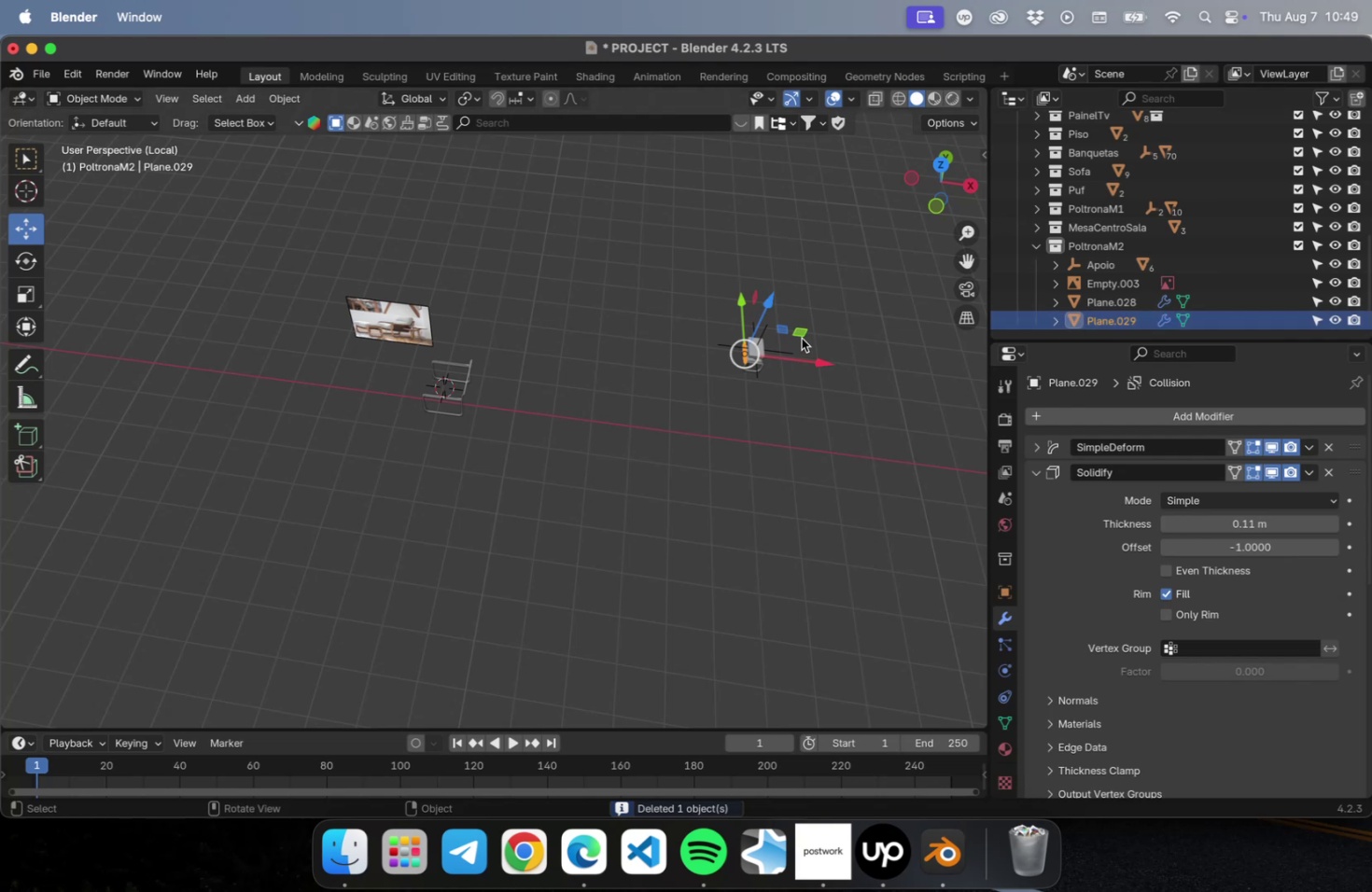 
left_click_drag(start_coordinate=[785, 330], to_coordinate=[452, 387])
 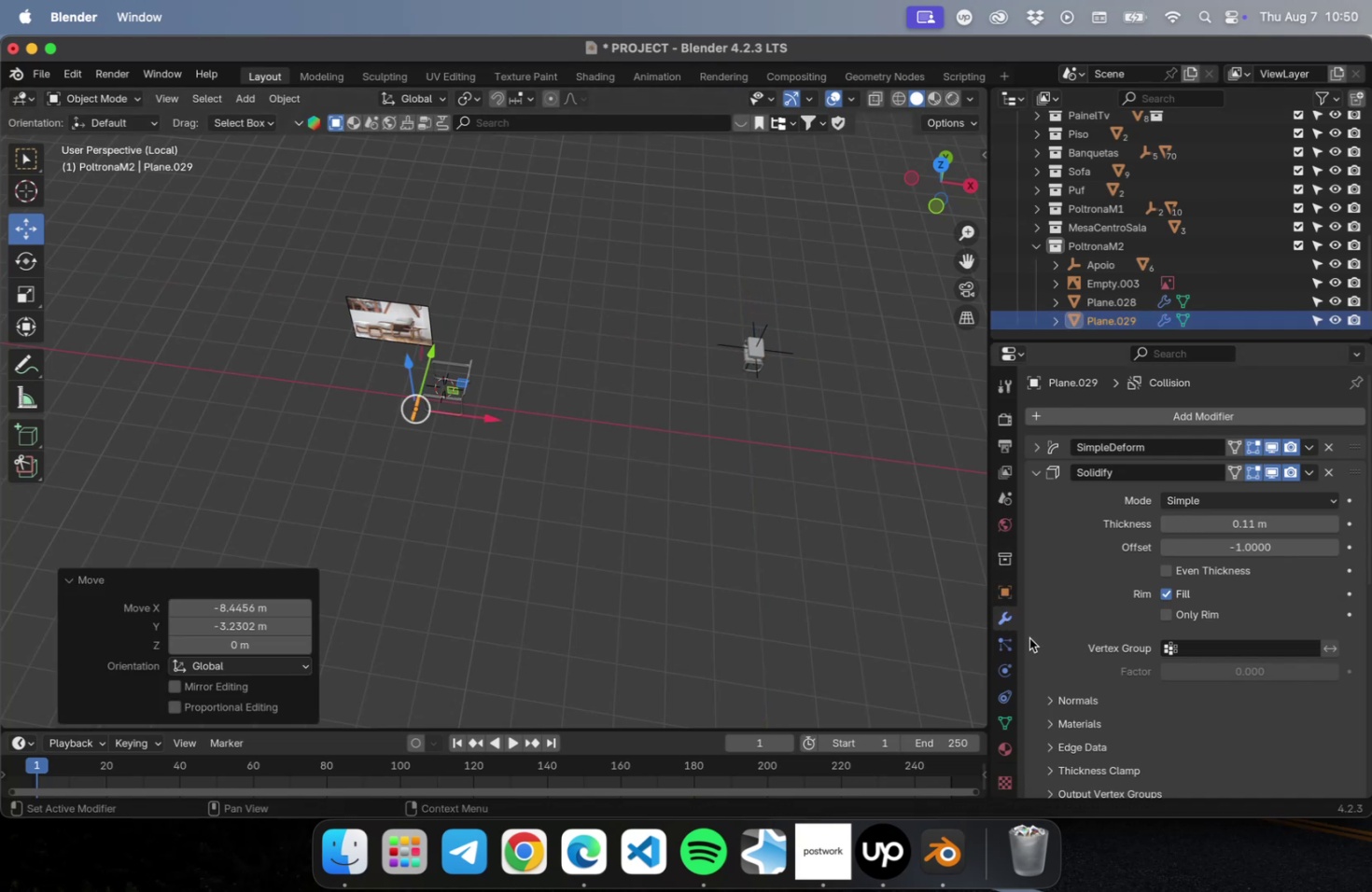 
left_click([1006, 642])
 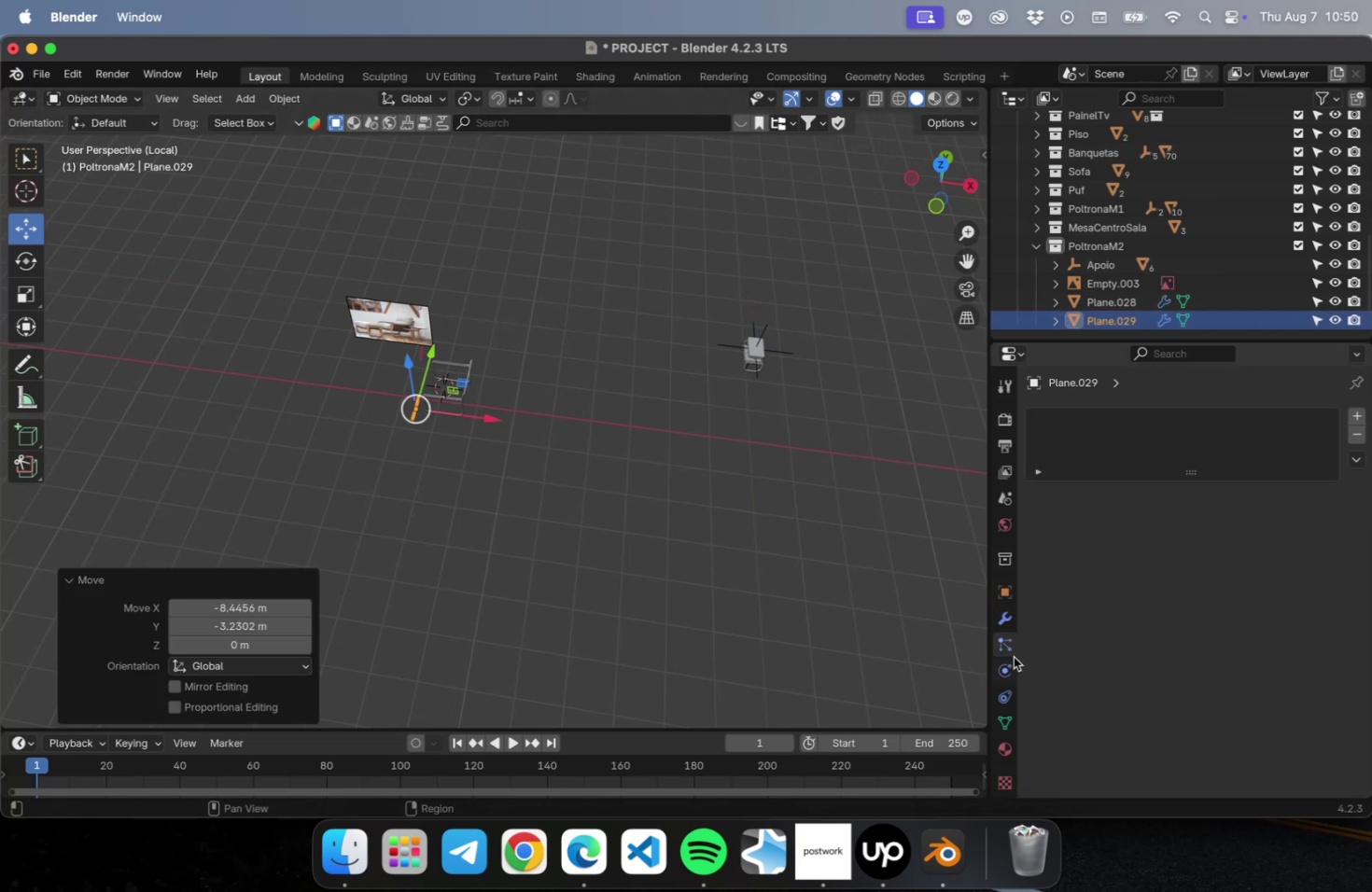 
left_click([1008, 663])
 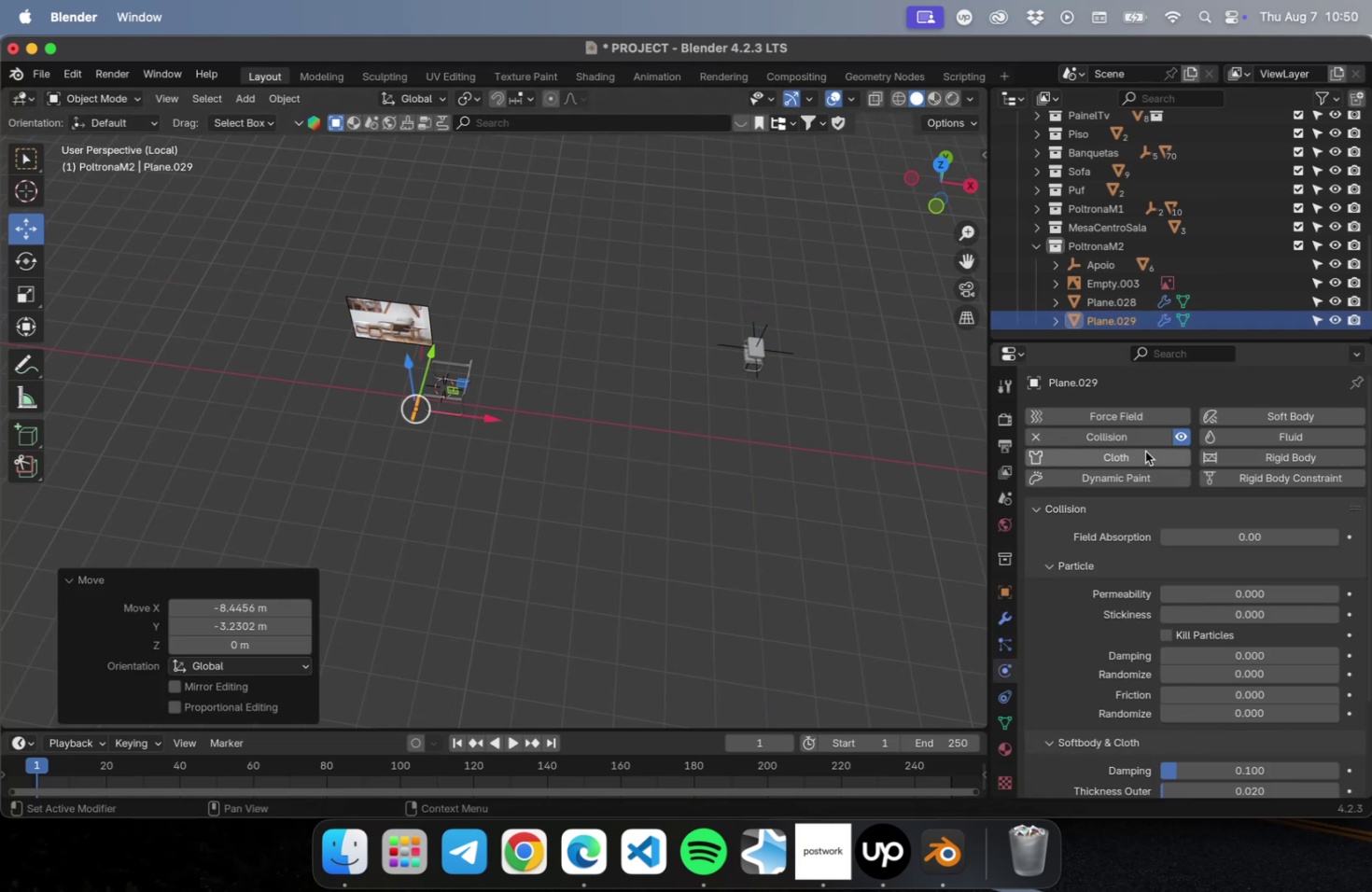 
mouse_move([1029, 439])
 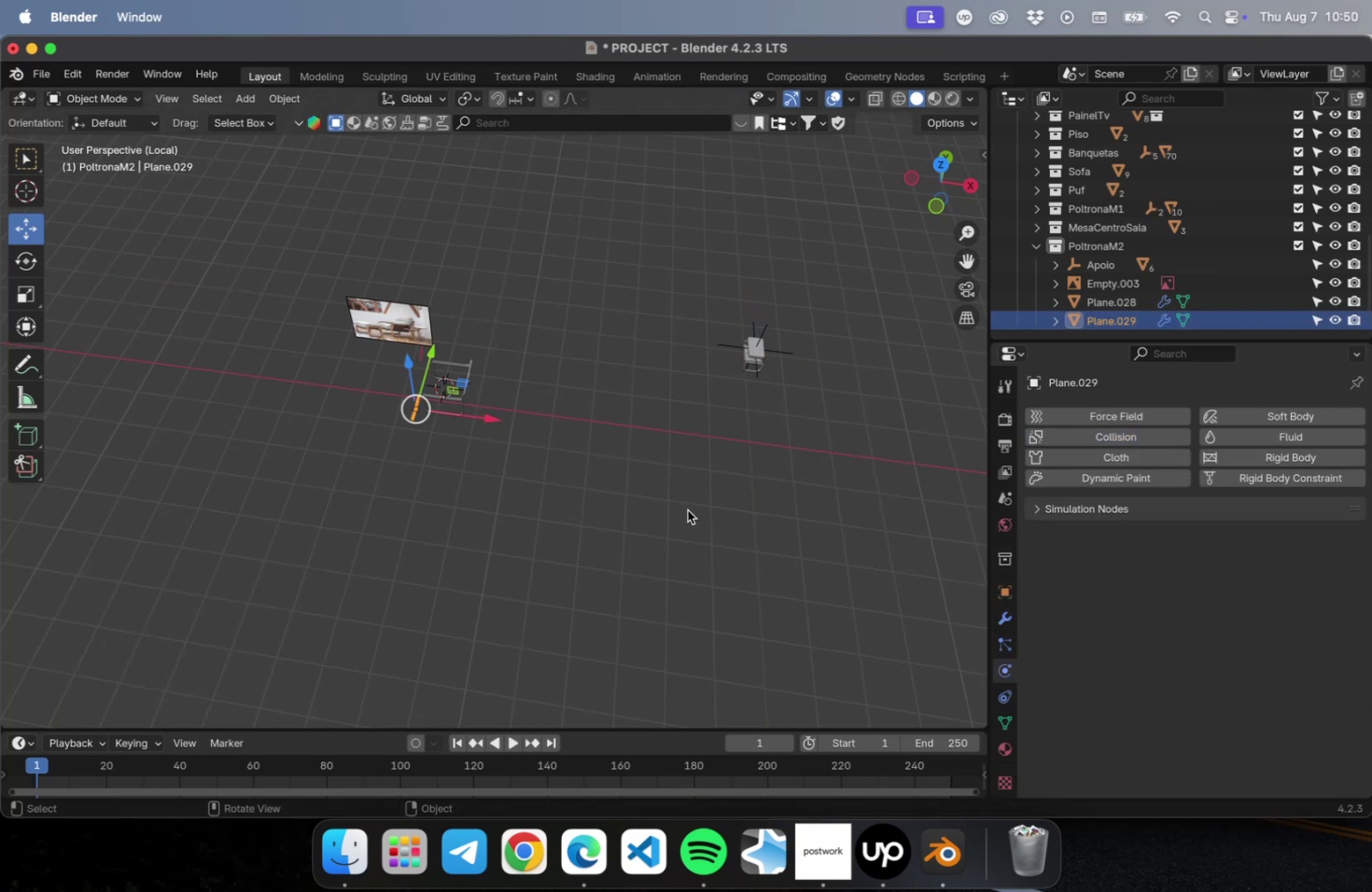 
key(NumLock)
 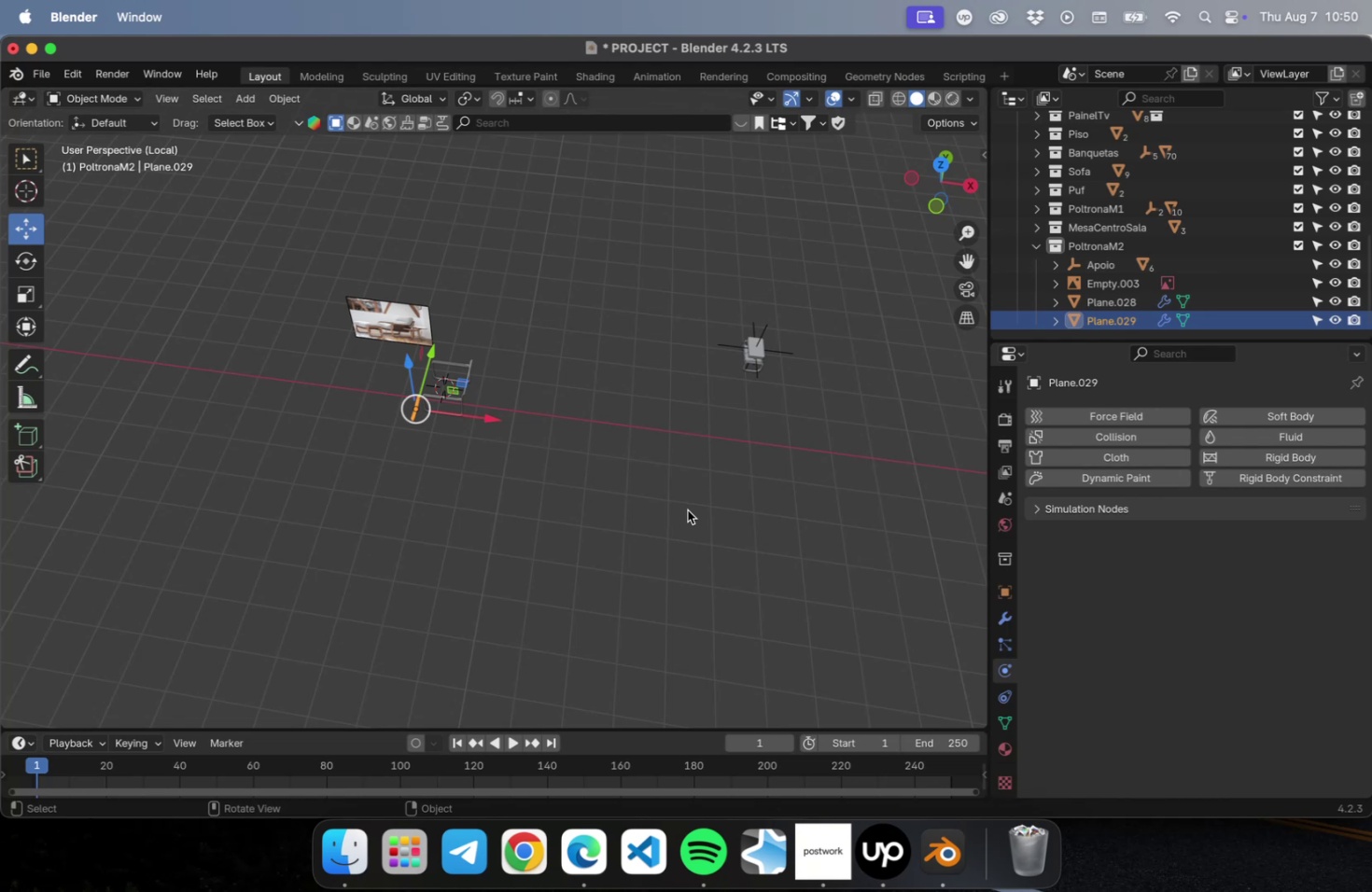 
key(NumpadDecimal)
 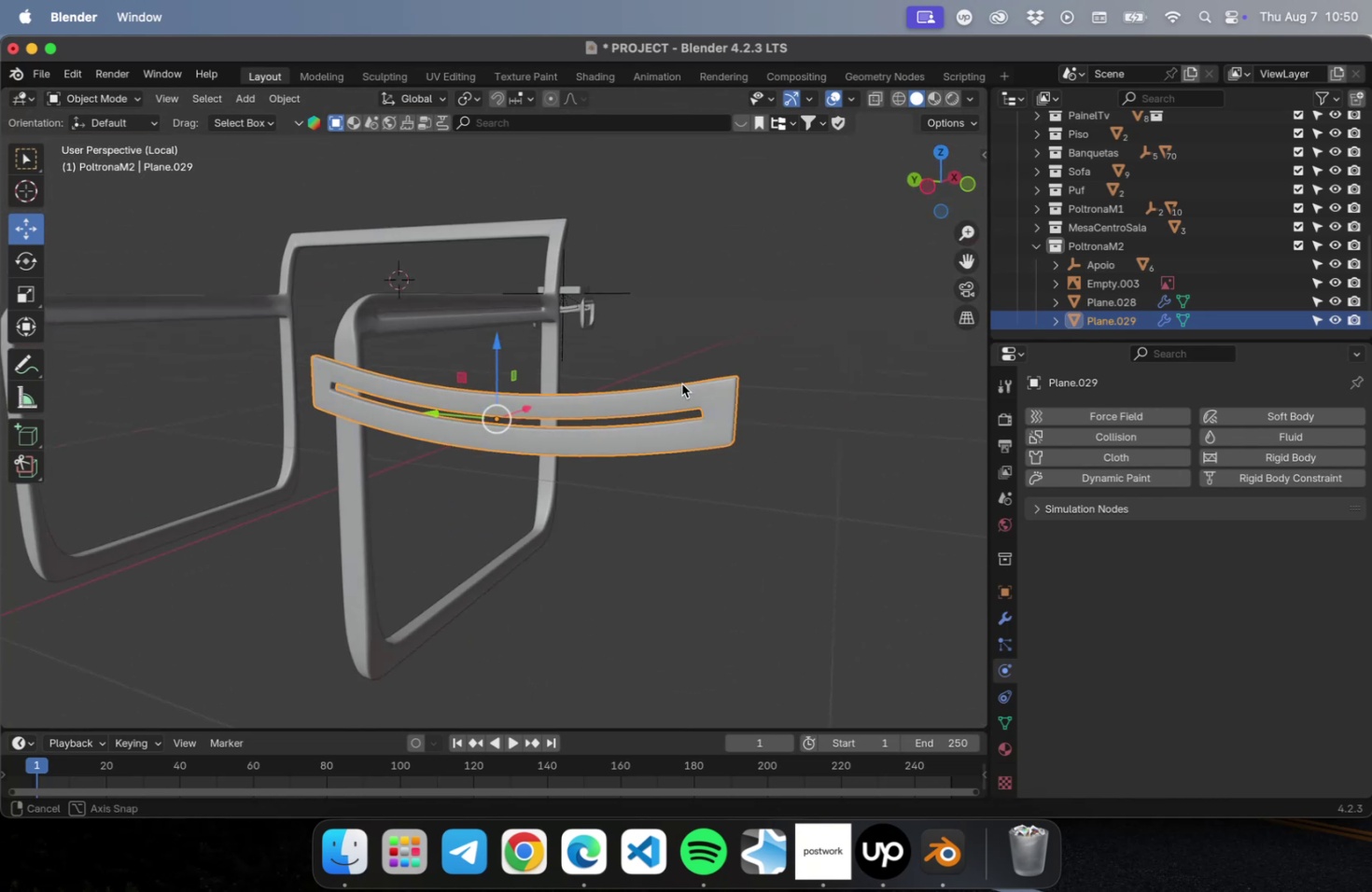 
scroll: coordinate [687, 369], scroll_direction: down, amount: 4.0
 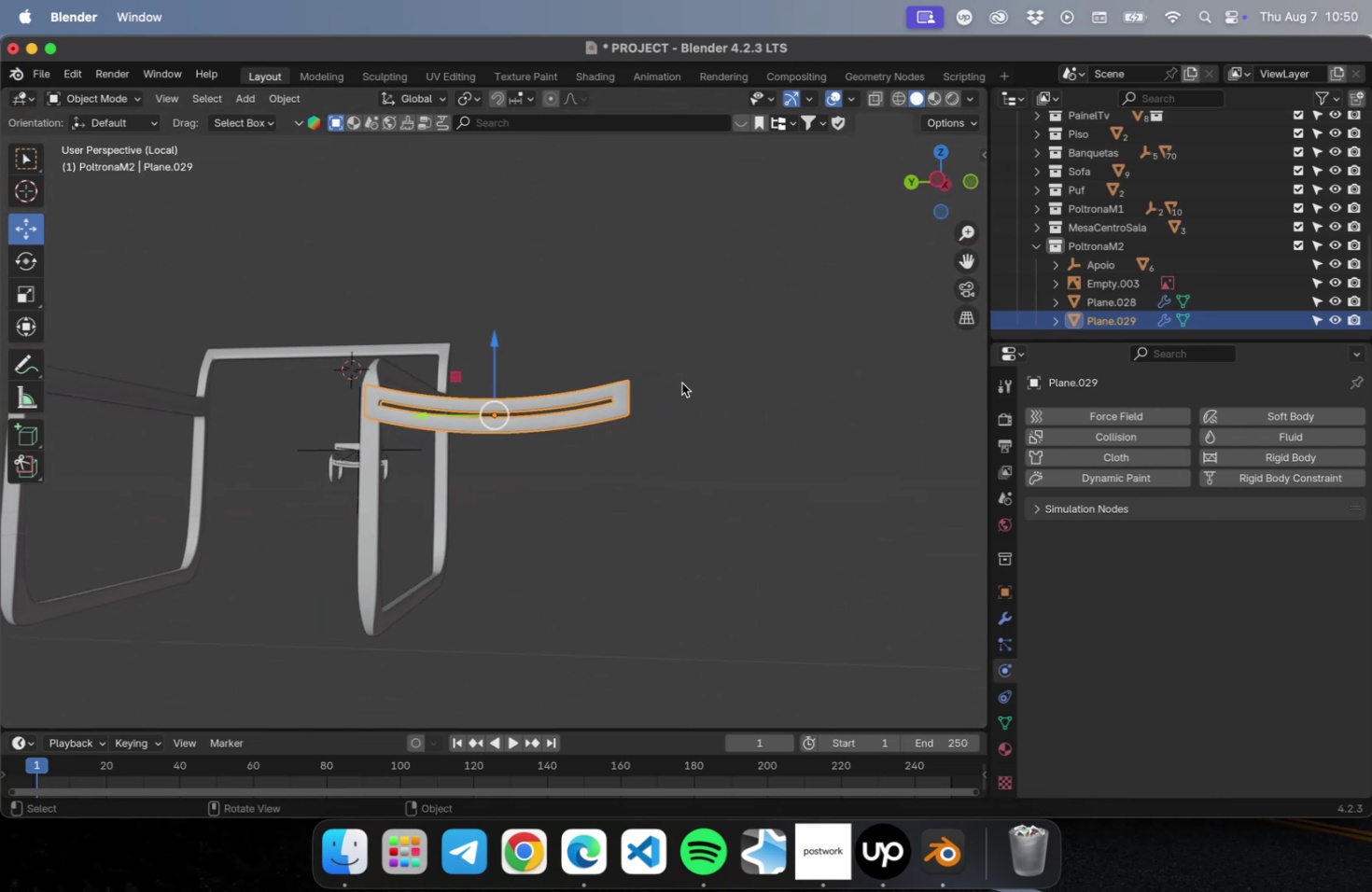 
hold_key(key=ShiftLeft, duration=0.43)
 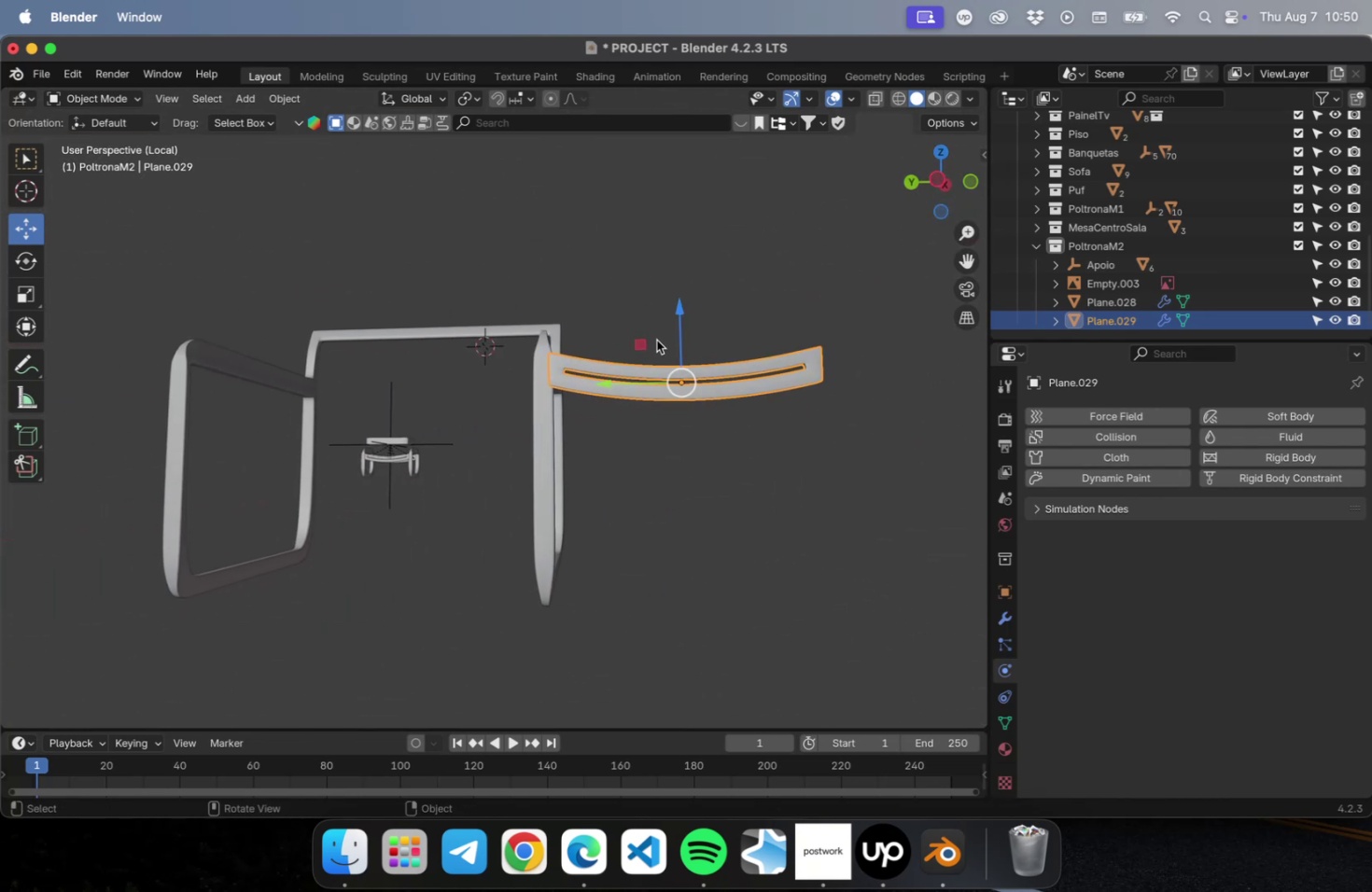 
left_click_drag(start_coordinate=[647, 334], to_coordinate=[315, 411])
 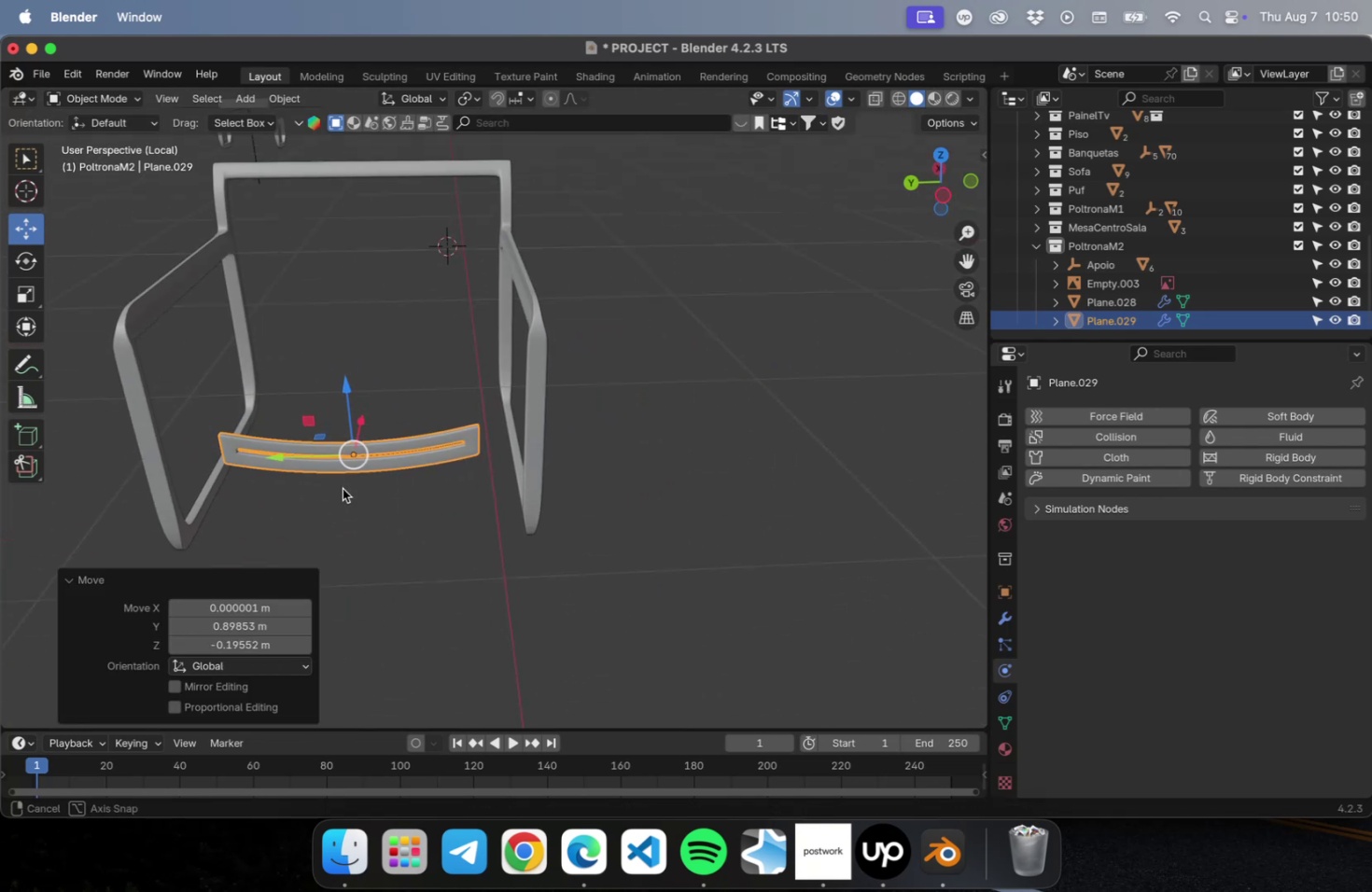 
hold_key(key=ShiftLeft, duration=0.42)
 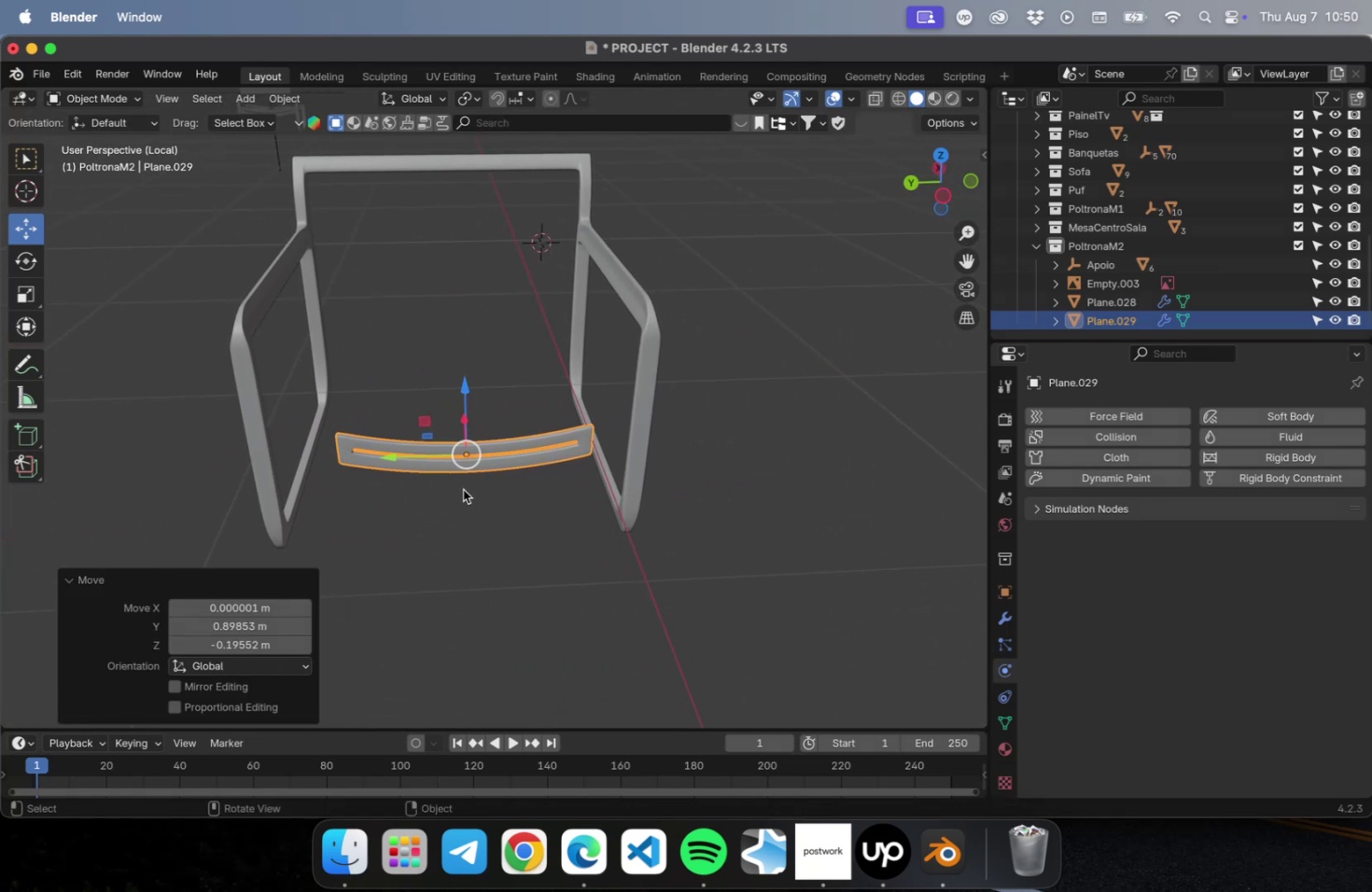 
key(NumLock)
 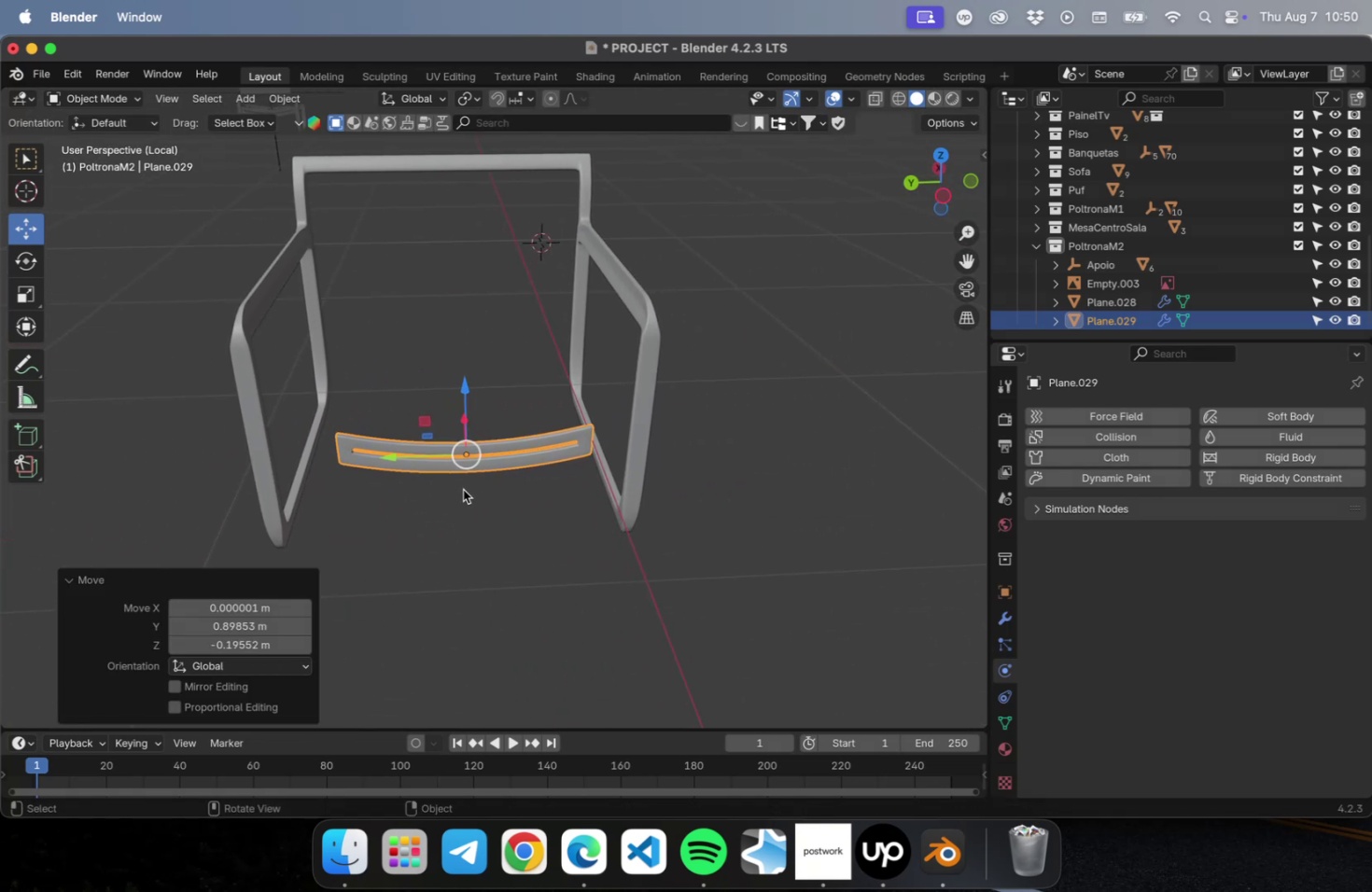 
key(Numpad3)
 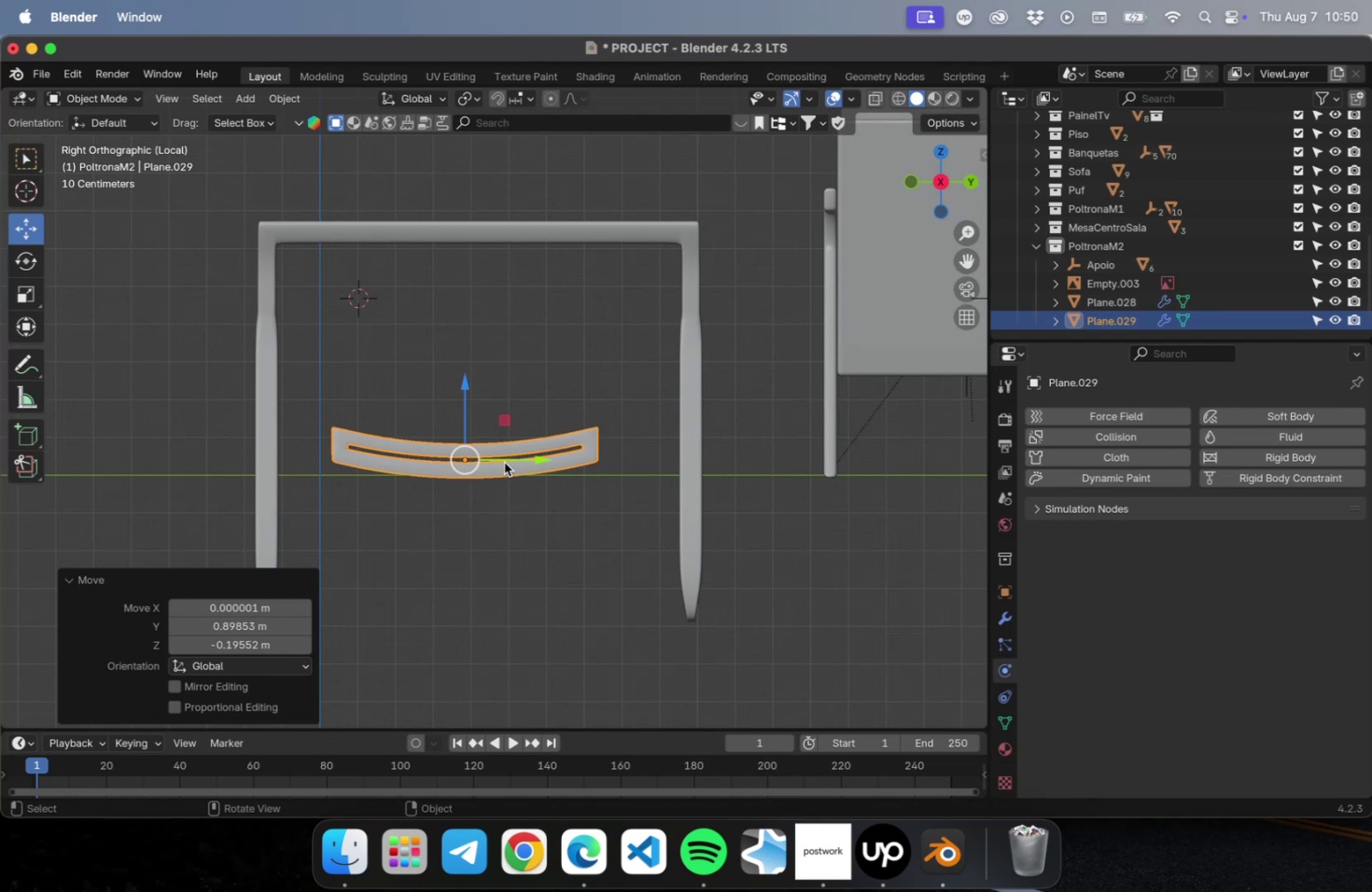 
left_click_drag(start_coordinate=[504, 425], to_coordinate=[525, 434])
 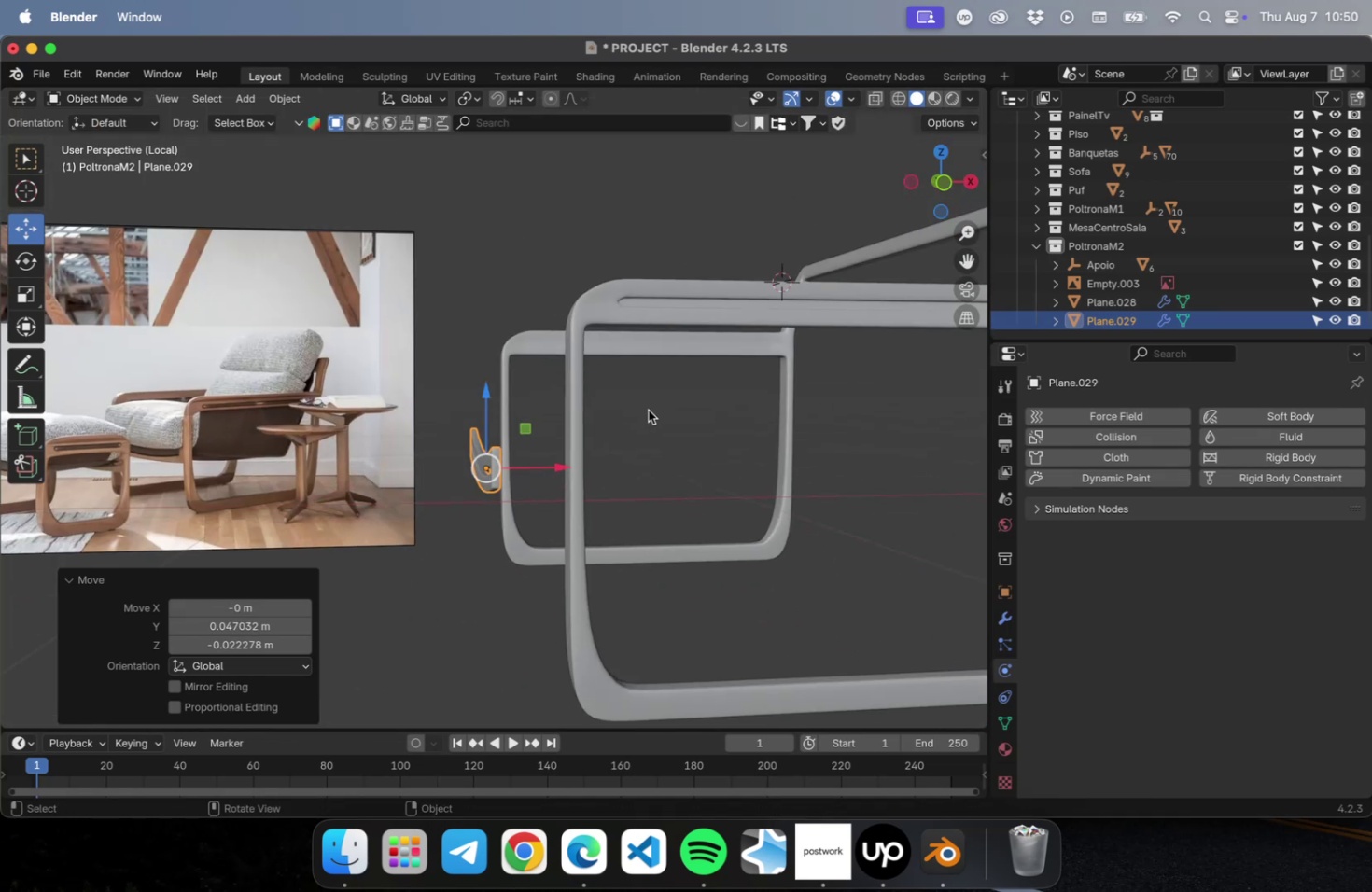 
wait(5.1)
 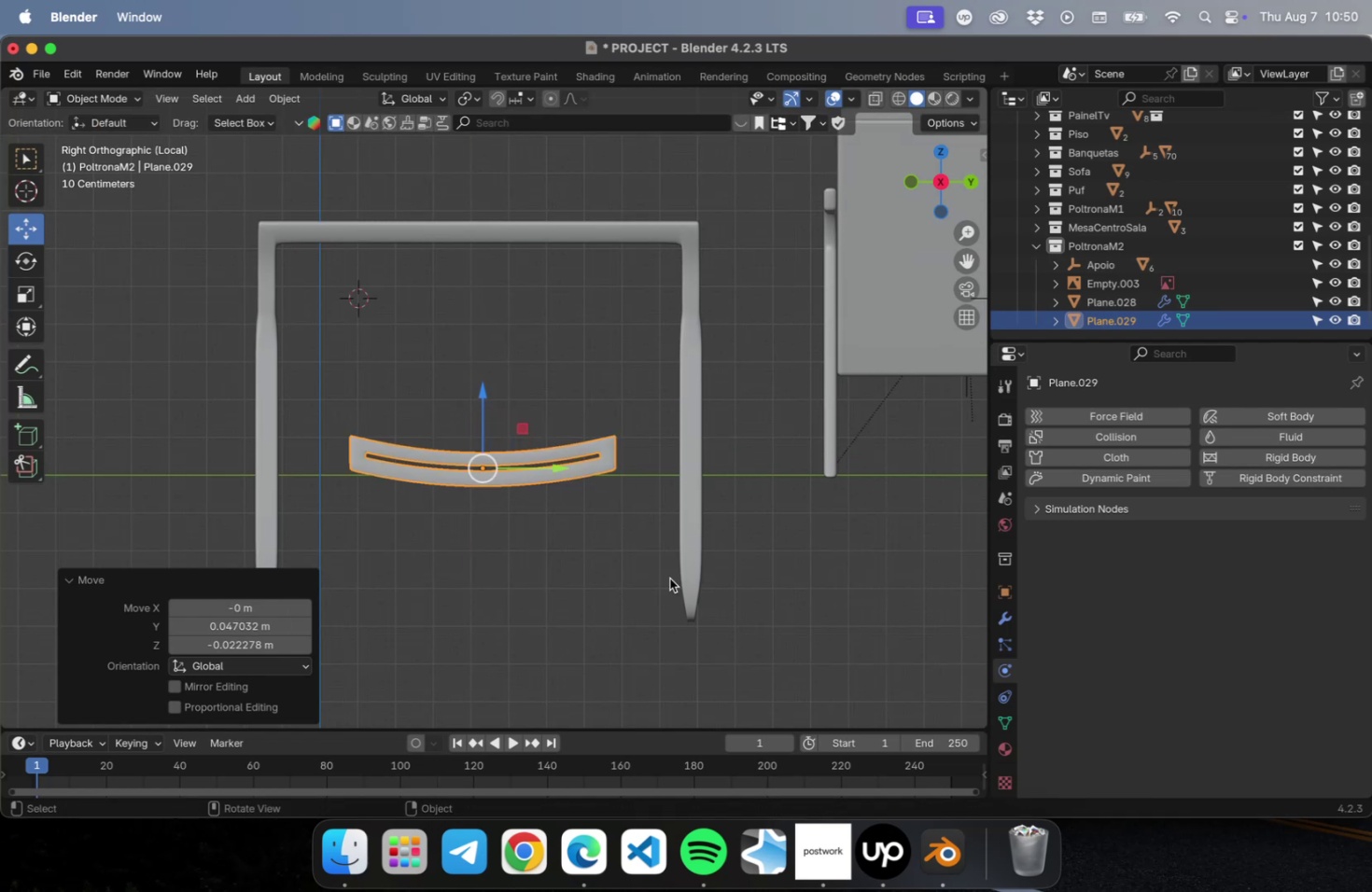 
hold_key(key=ShiftLeft, duration=0.54)
 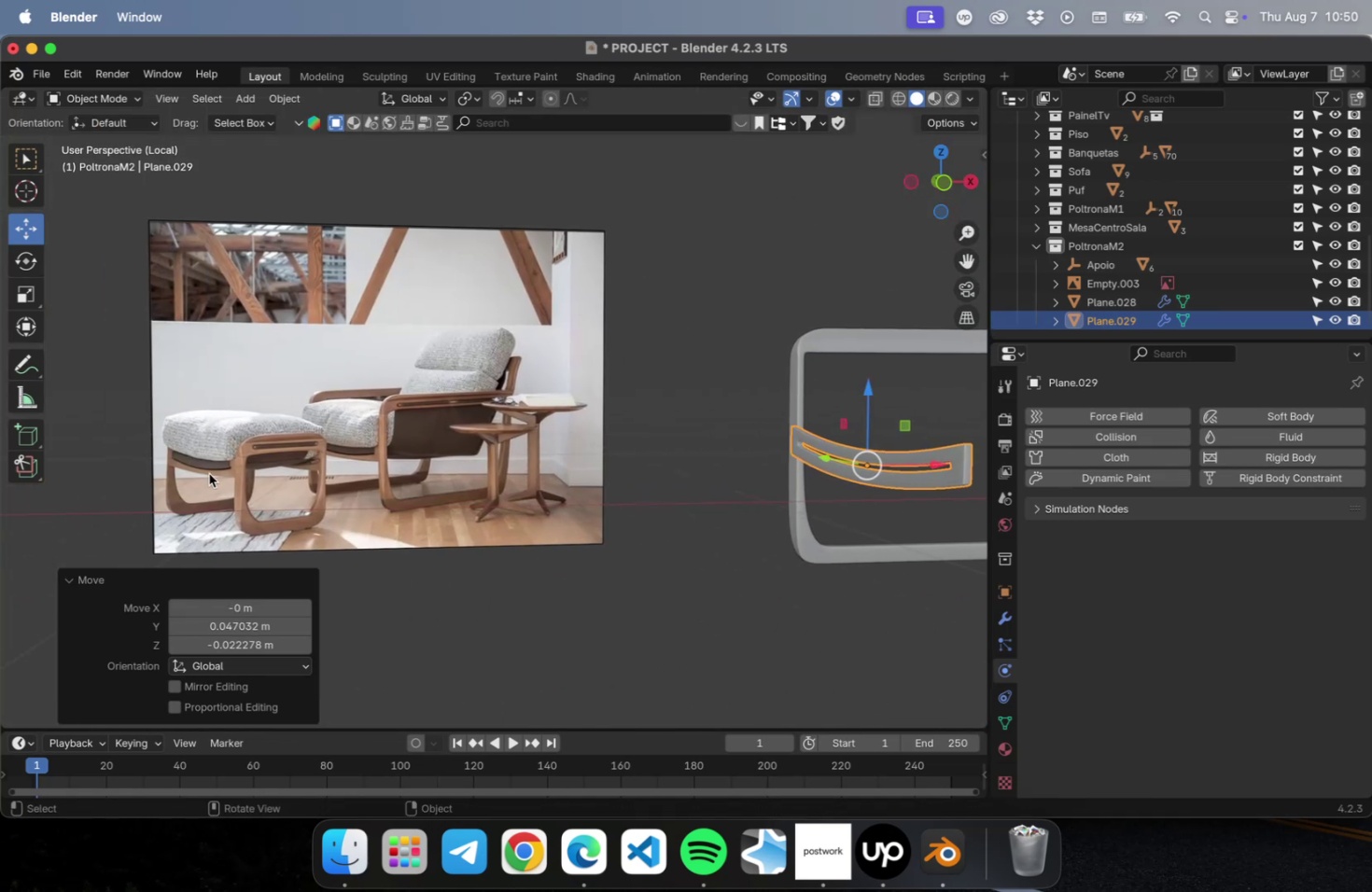 
scroll: coordinate [212, 472], scroll_direction: up, amount: 15.0
 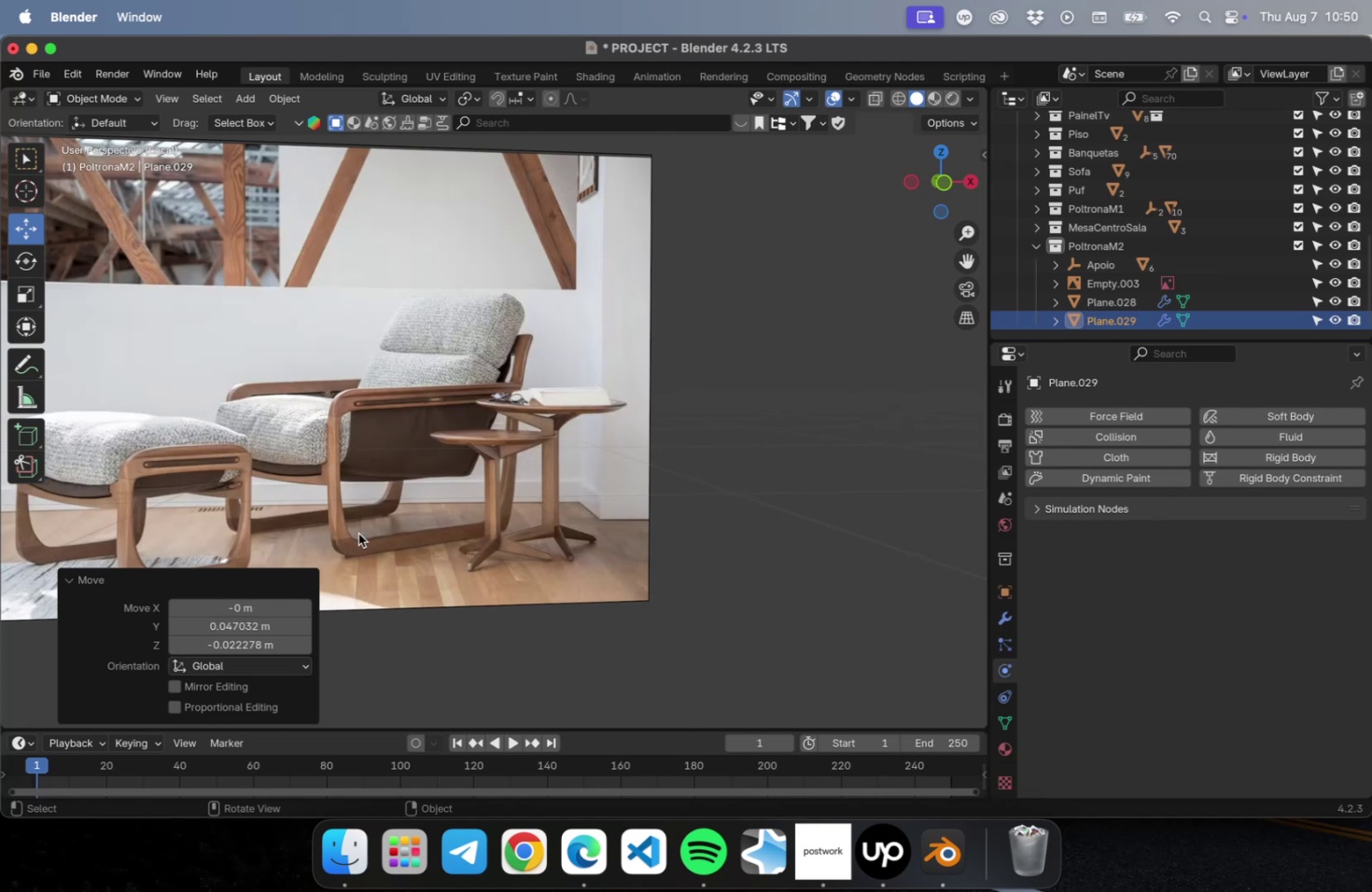 
scroll: coordinate [335, 505], scroll_direction: down, amount: 30.0
 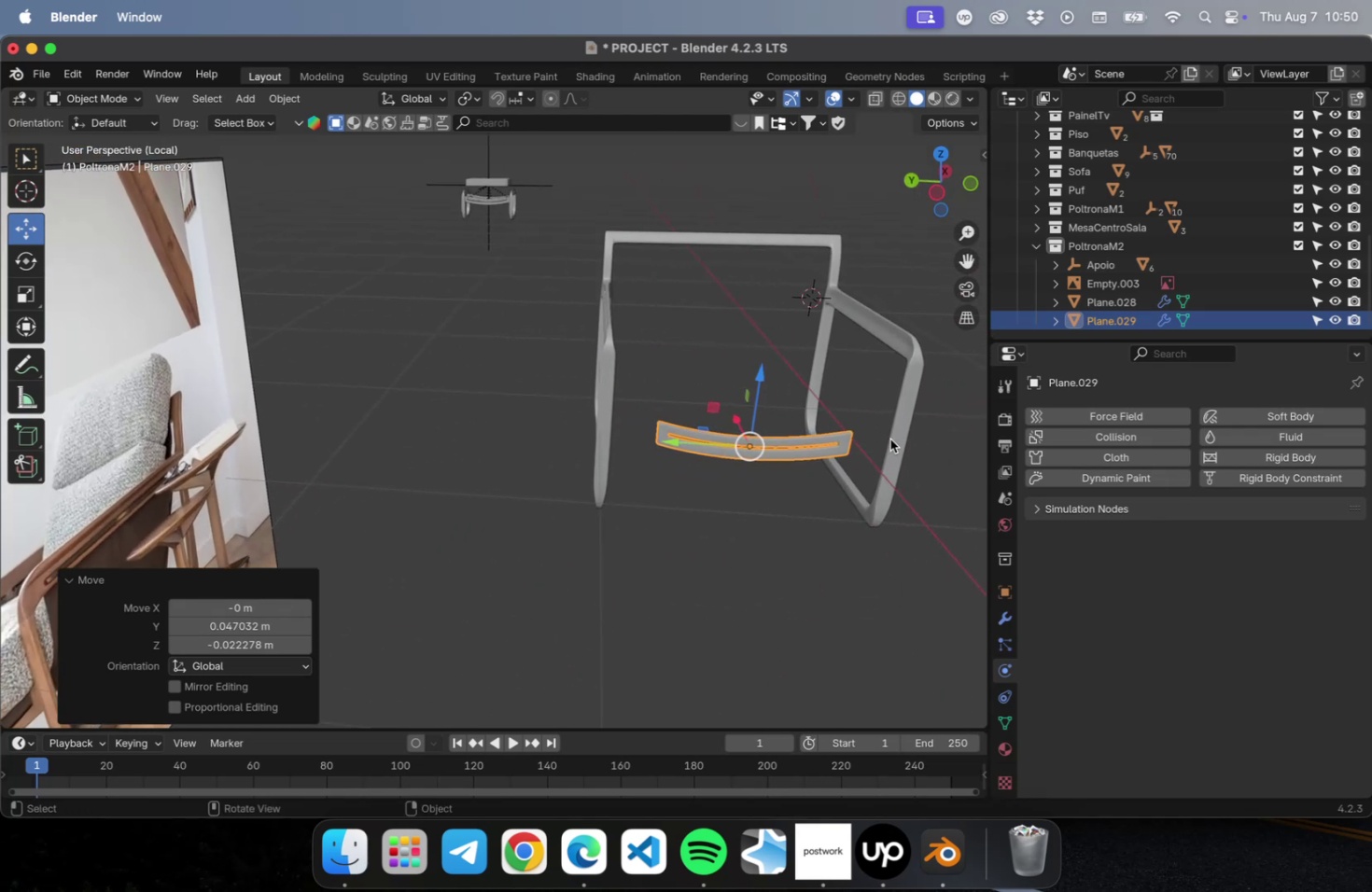 
key(N)
 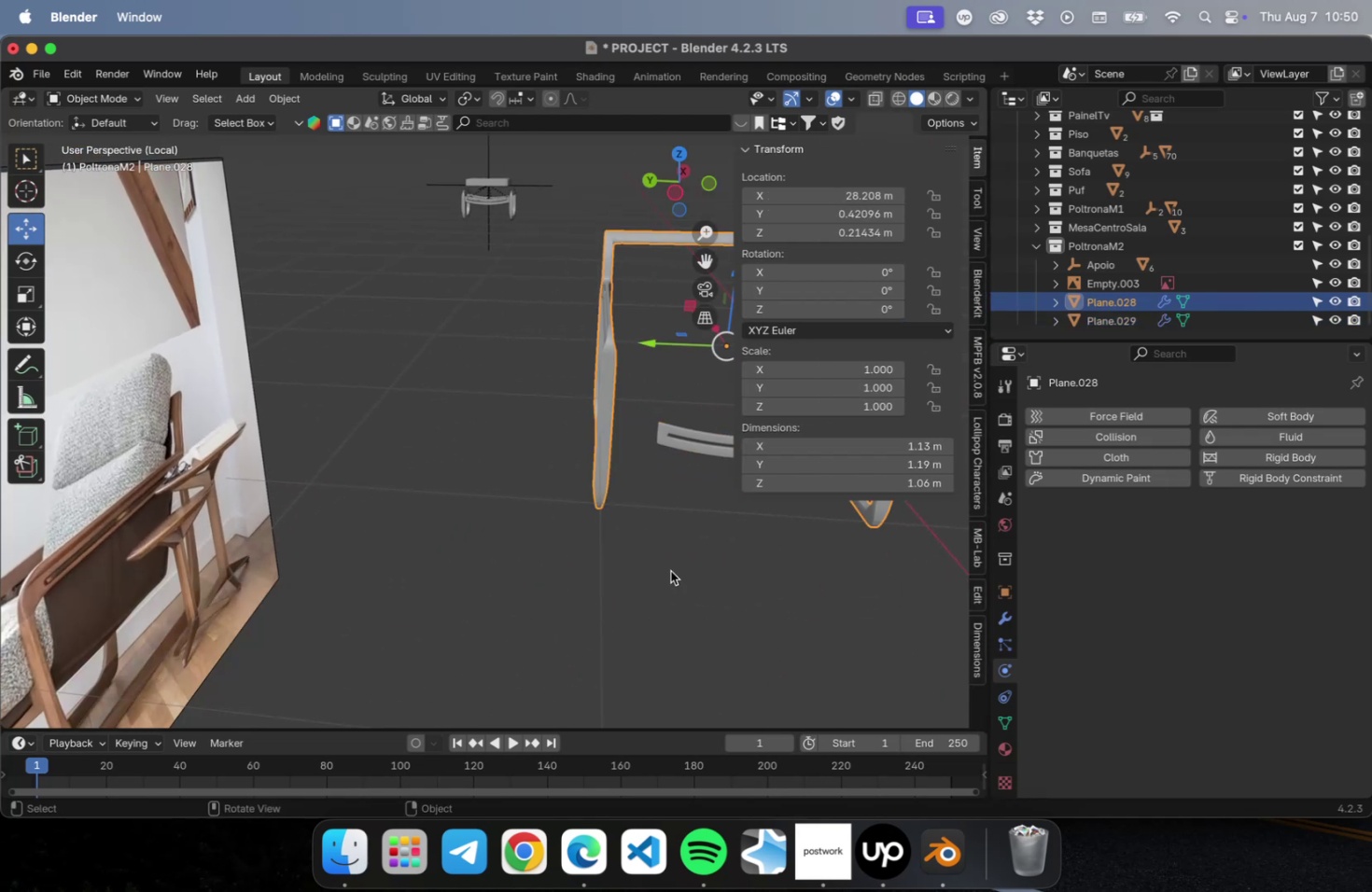 
hold_key(key=ShiftLeft, duration=1.32)
 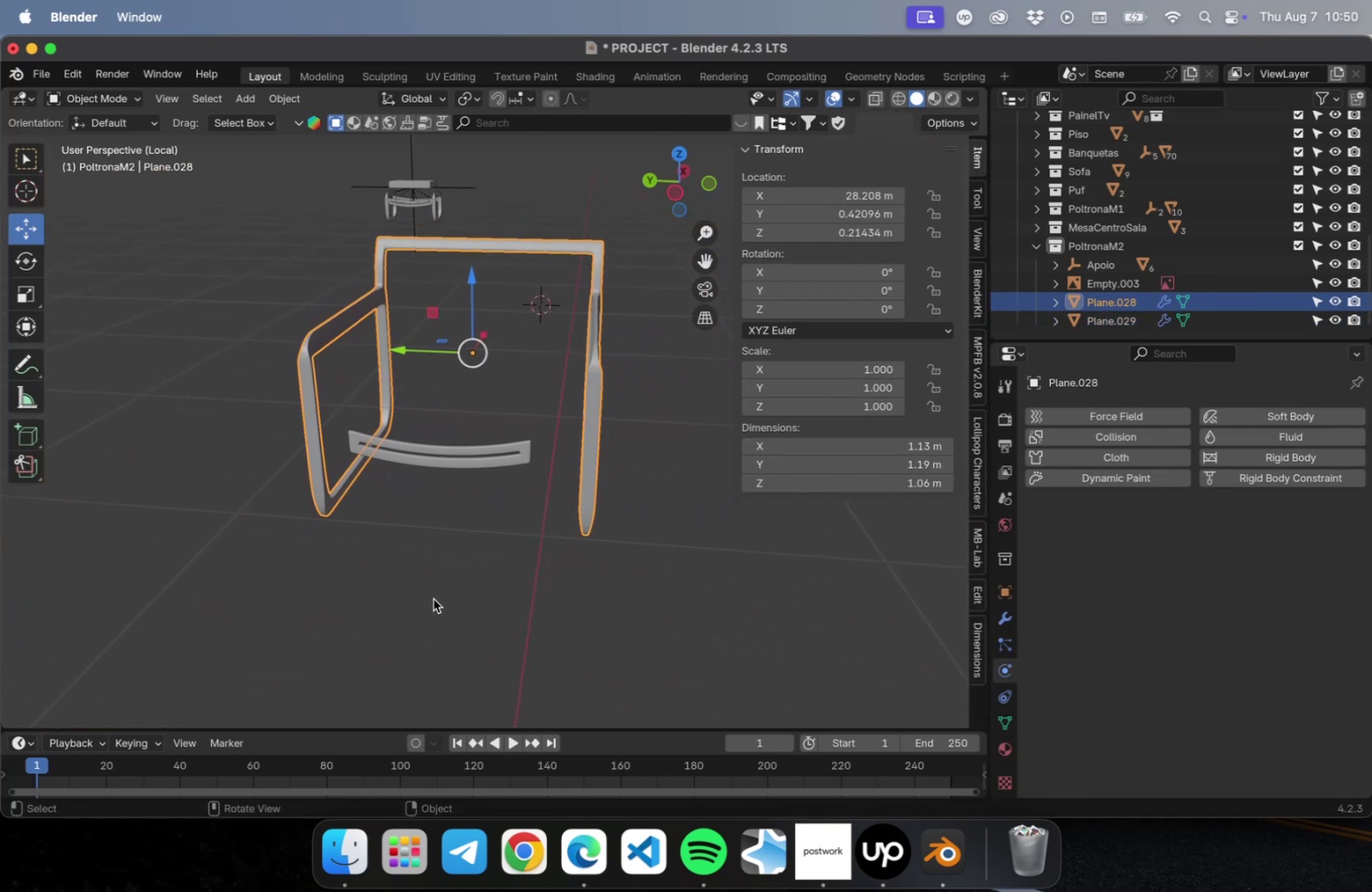 
key(N)
 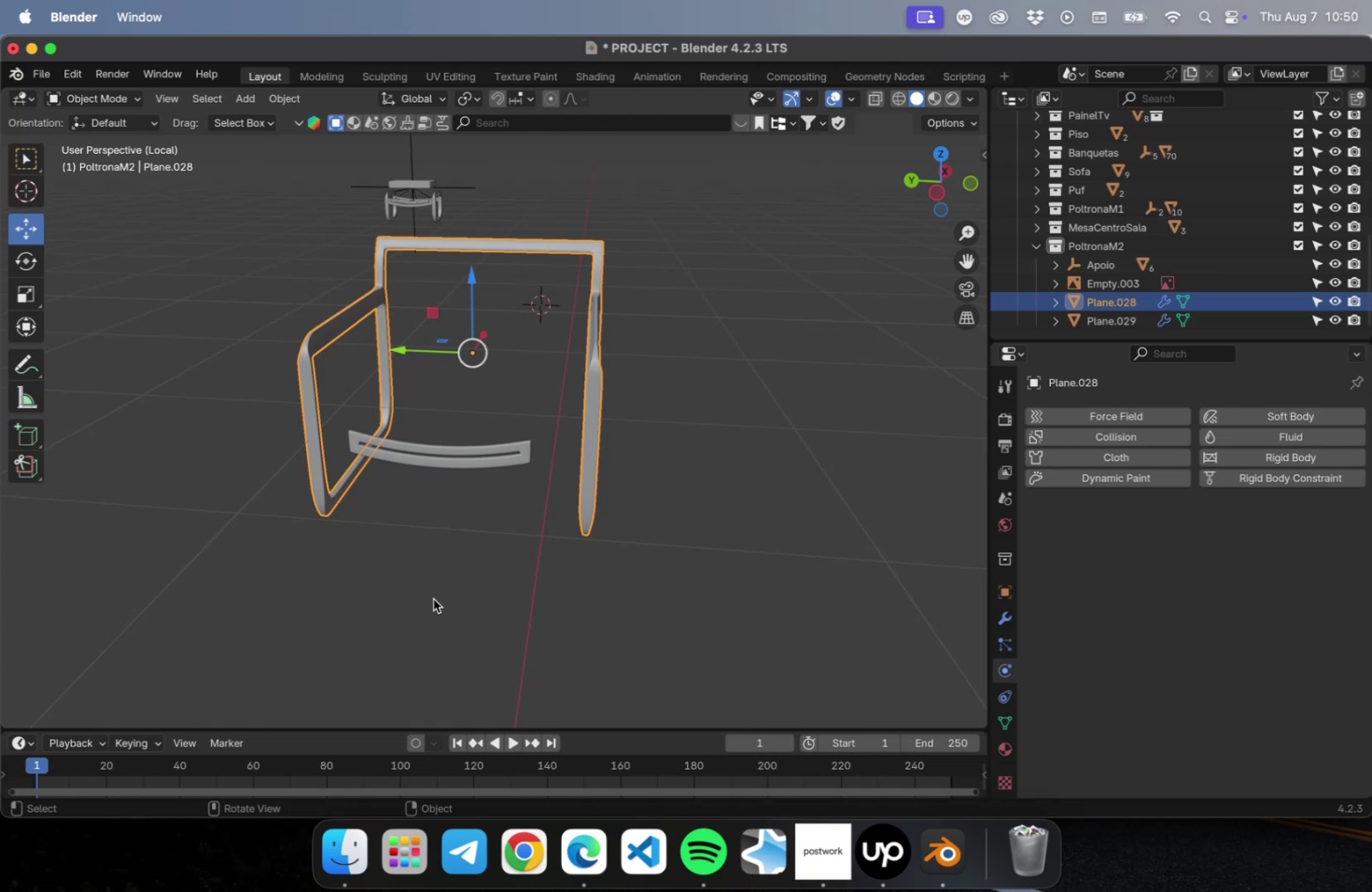 
wait(5.02)
 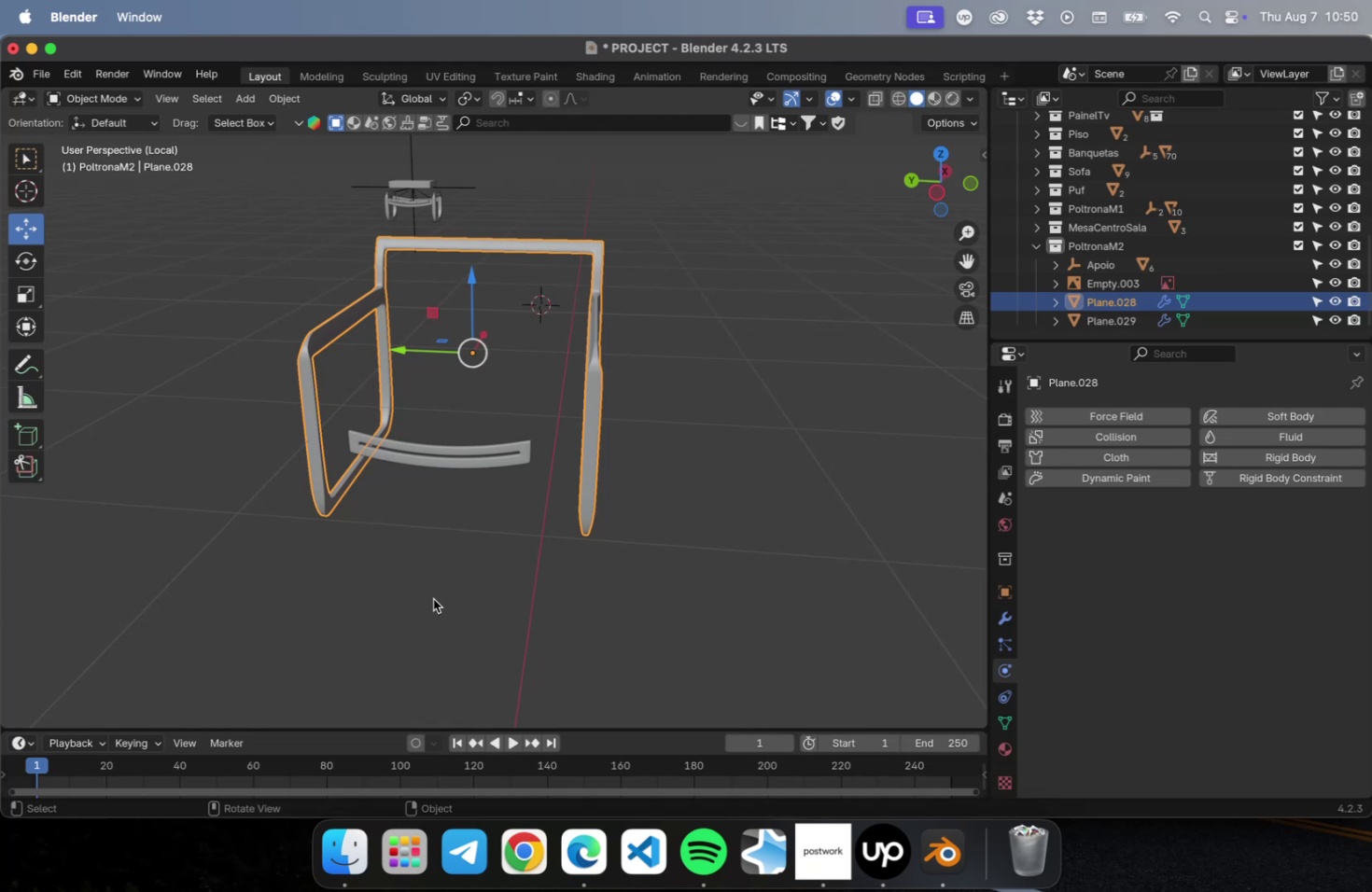 
left_click([588, 467])
 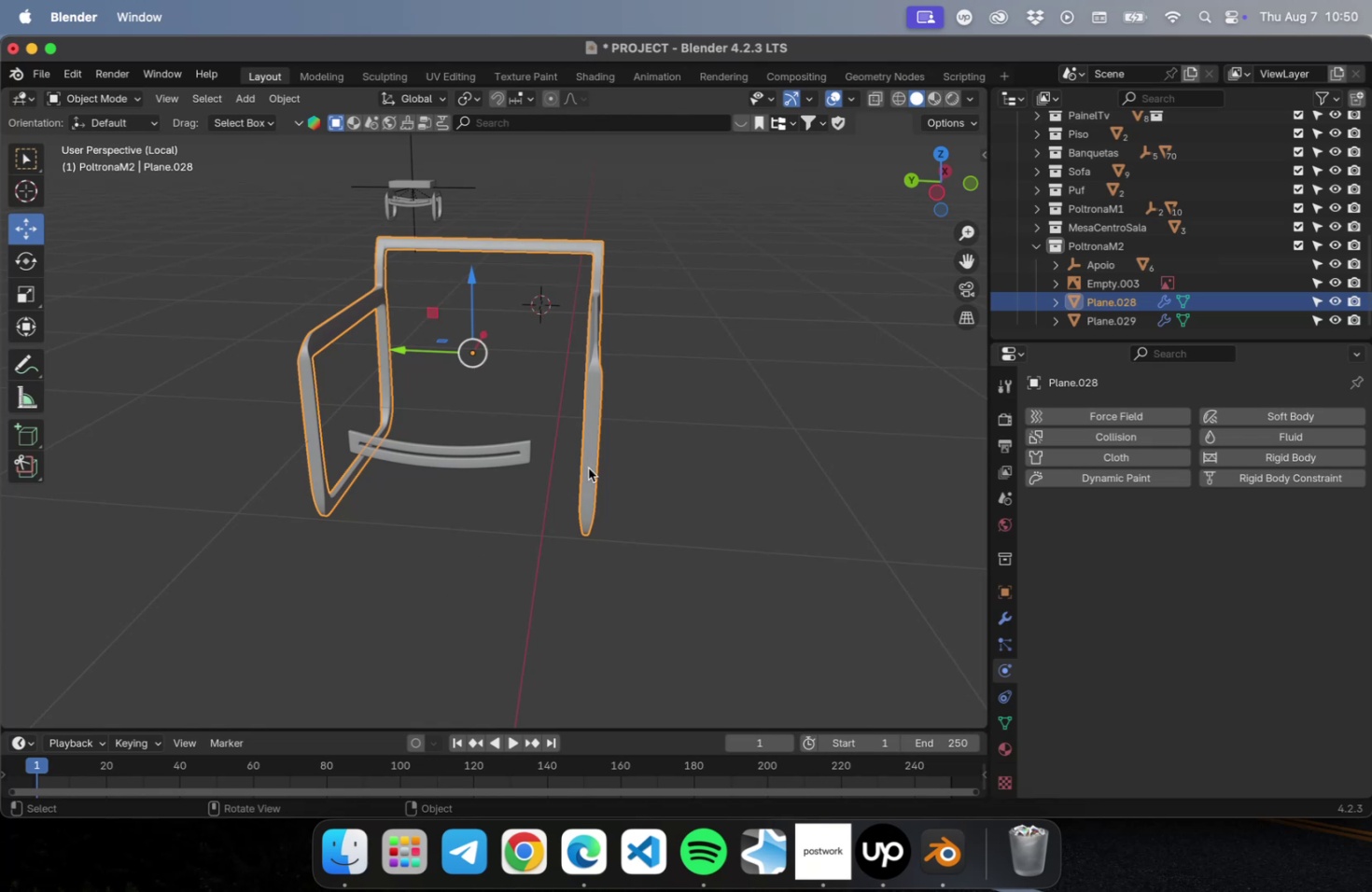 
key(Tab)
 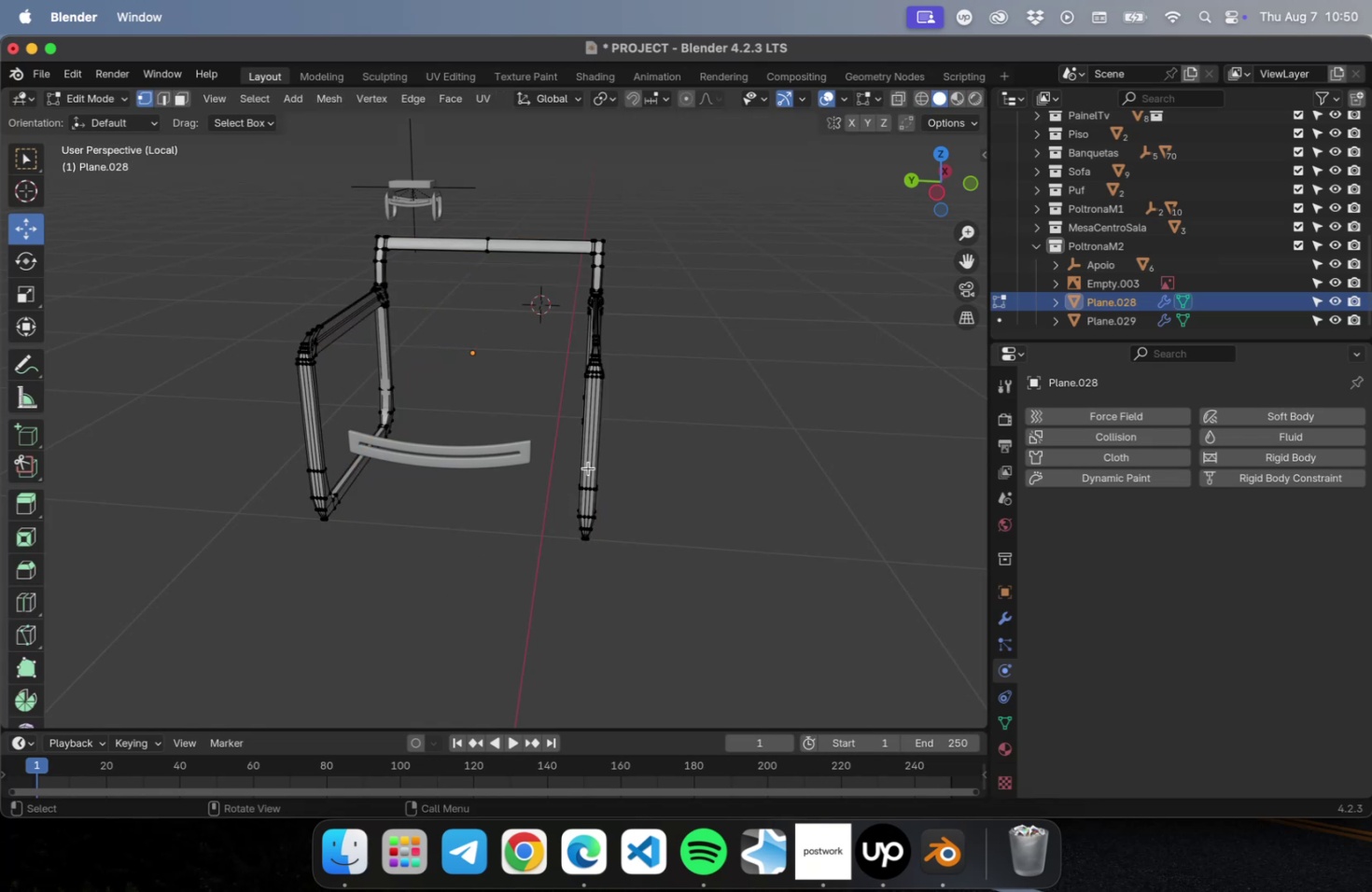 
key(Tab)
 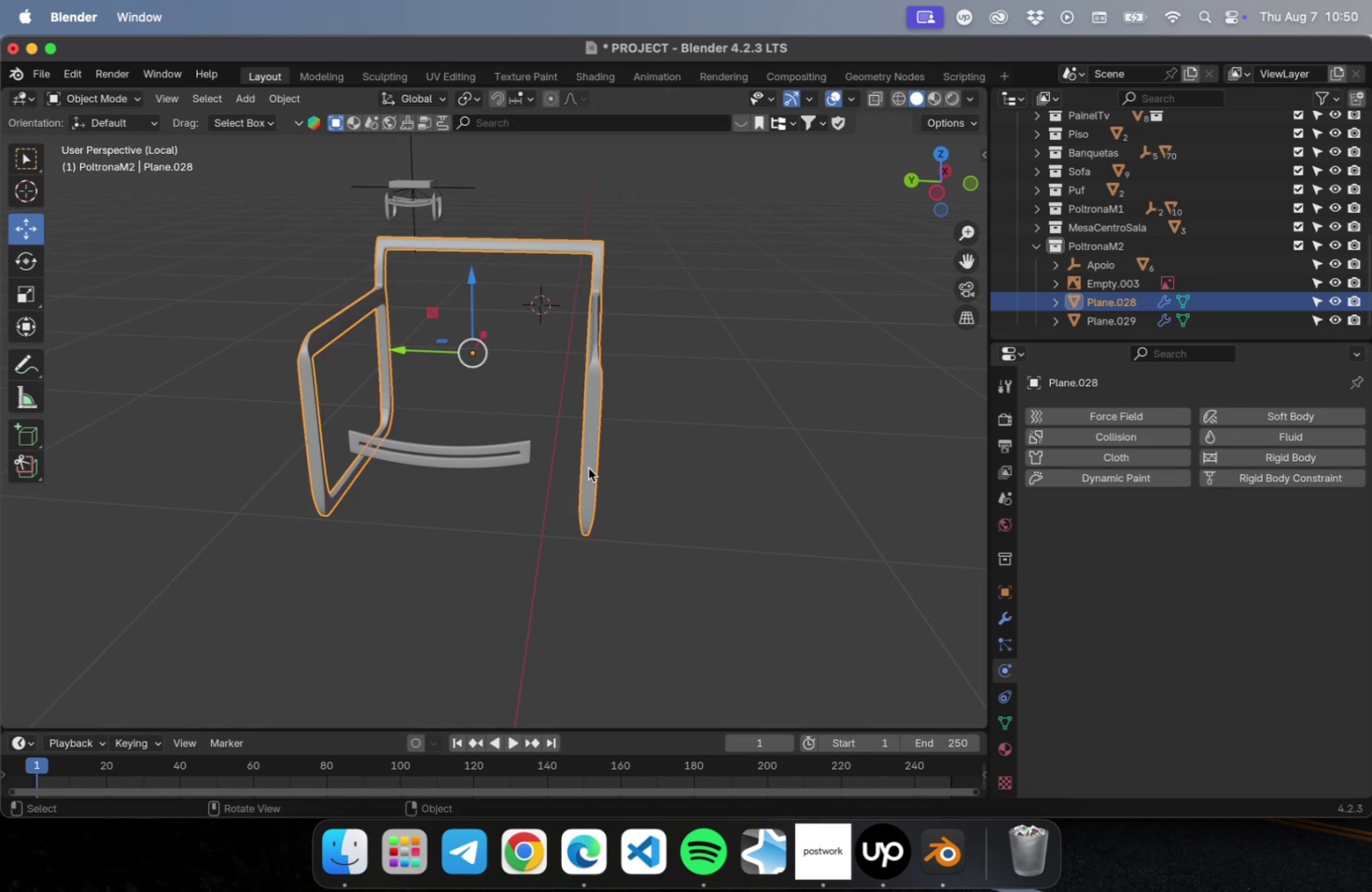 
key(Tab)
 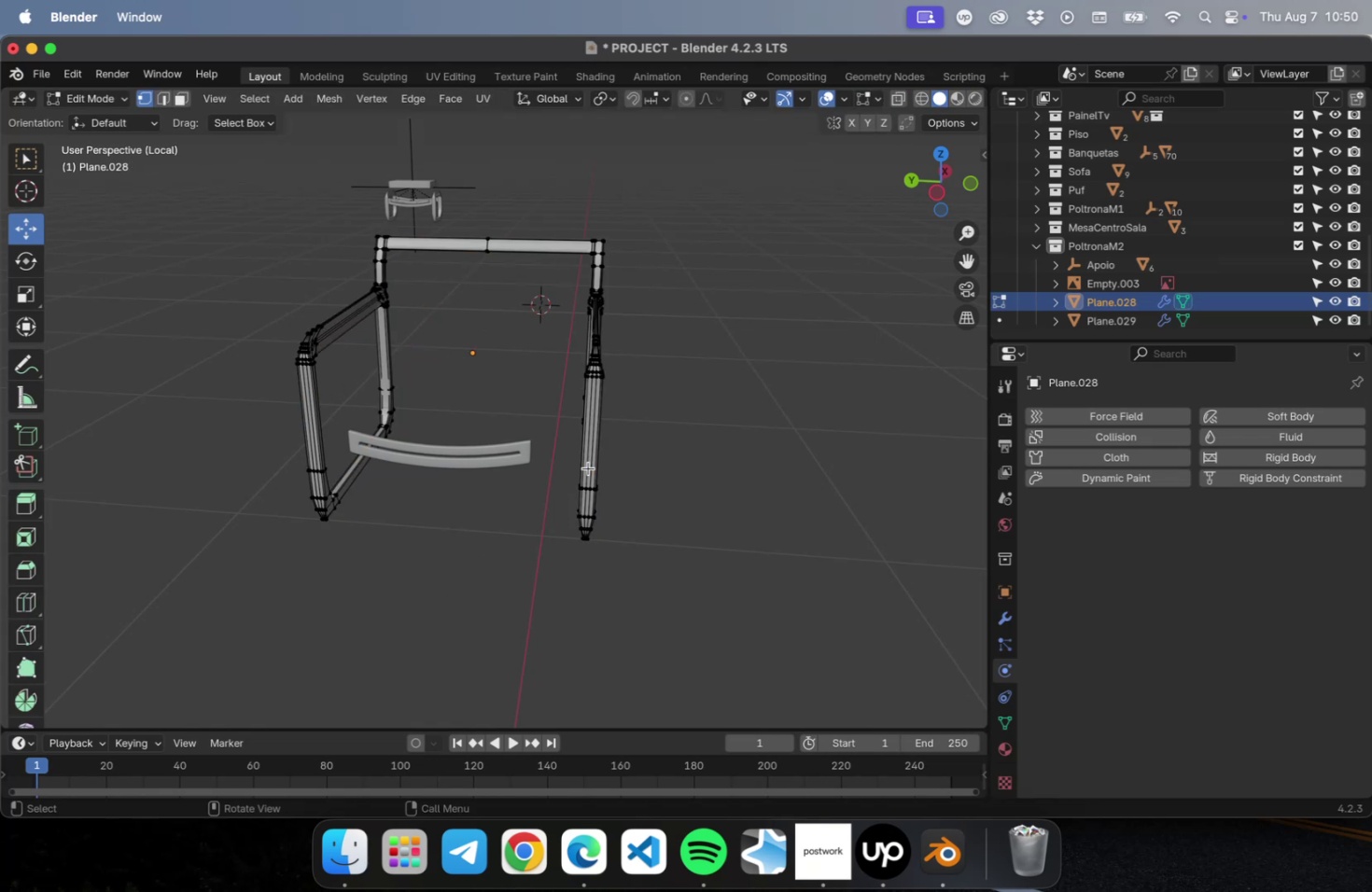 
key(NumLock)
 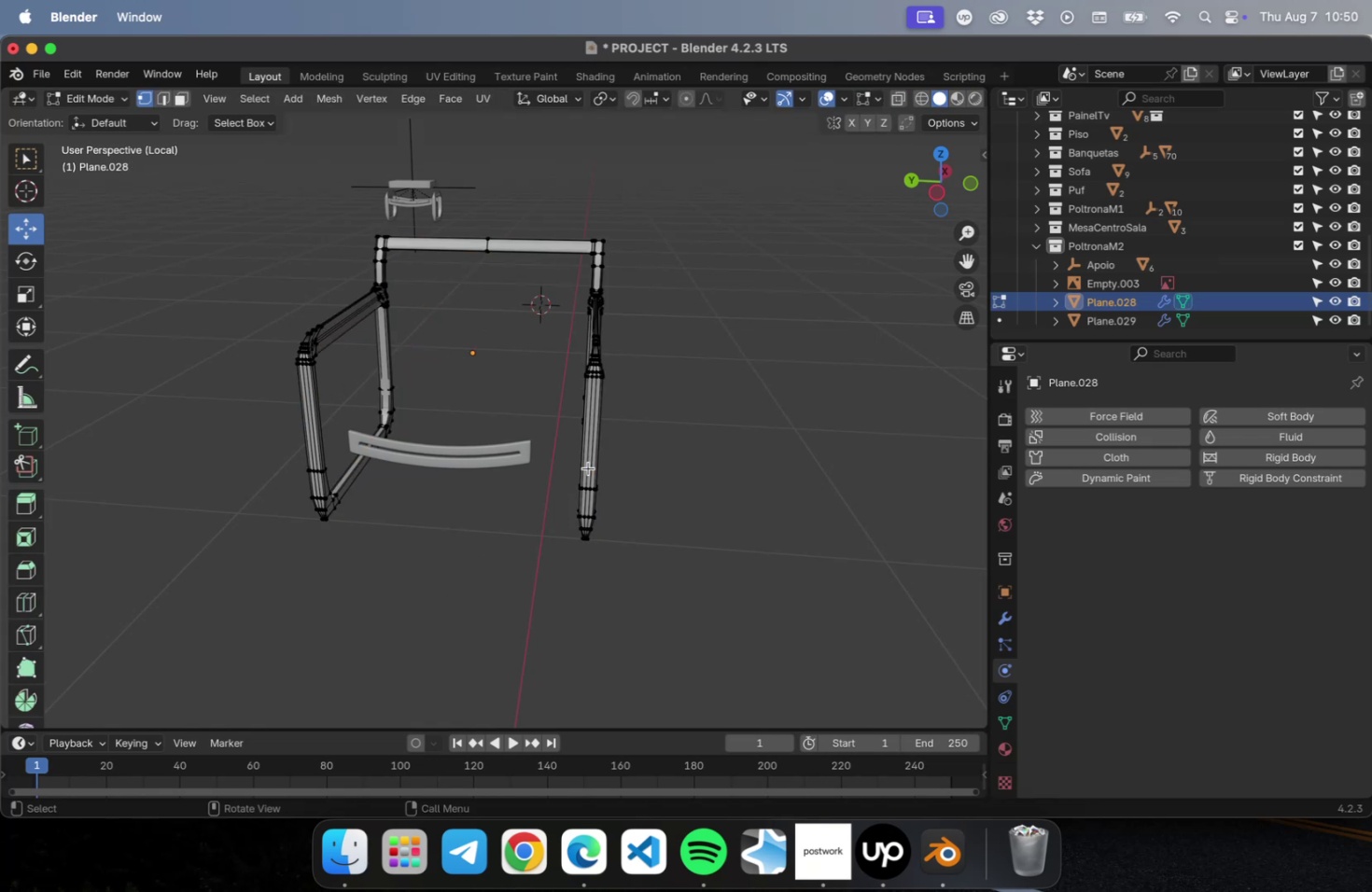 
key(Numpad7)
 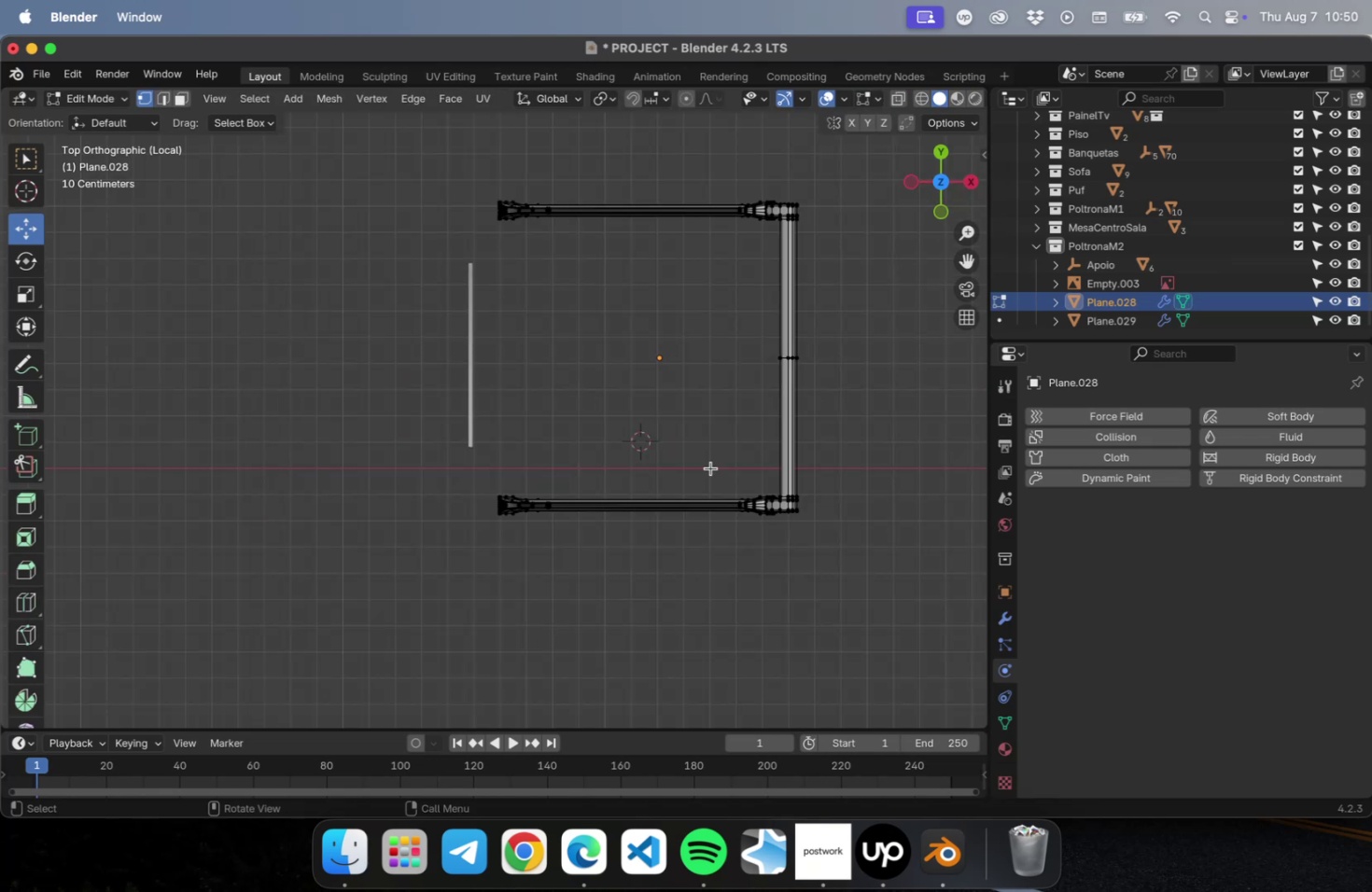 
scroll: coordinate [814, 510], scroll_direction: down, amount: 2.0
 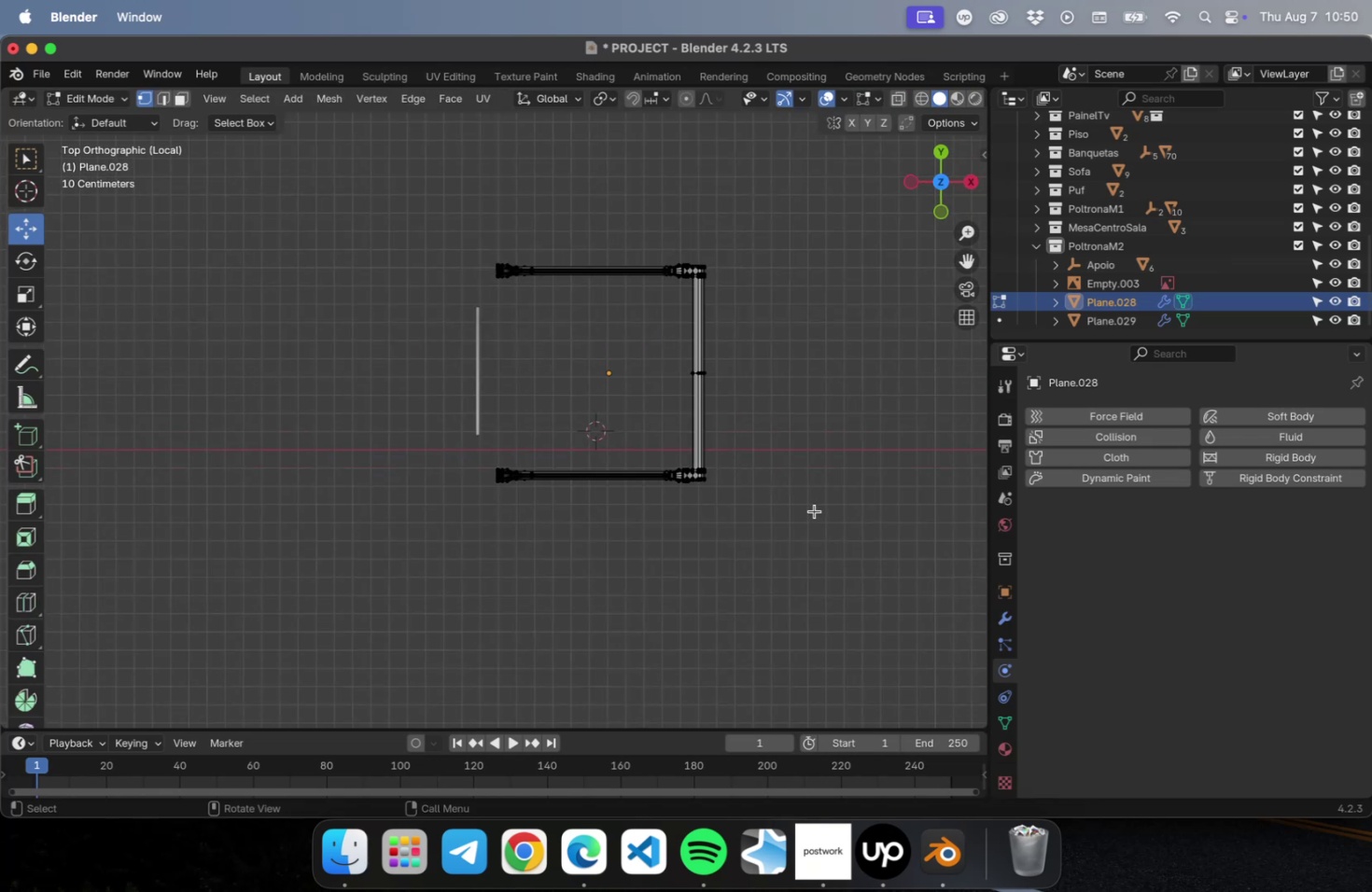 
hold_key(key=ShiftLeft, duration=0.48)
 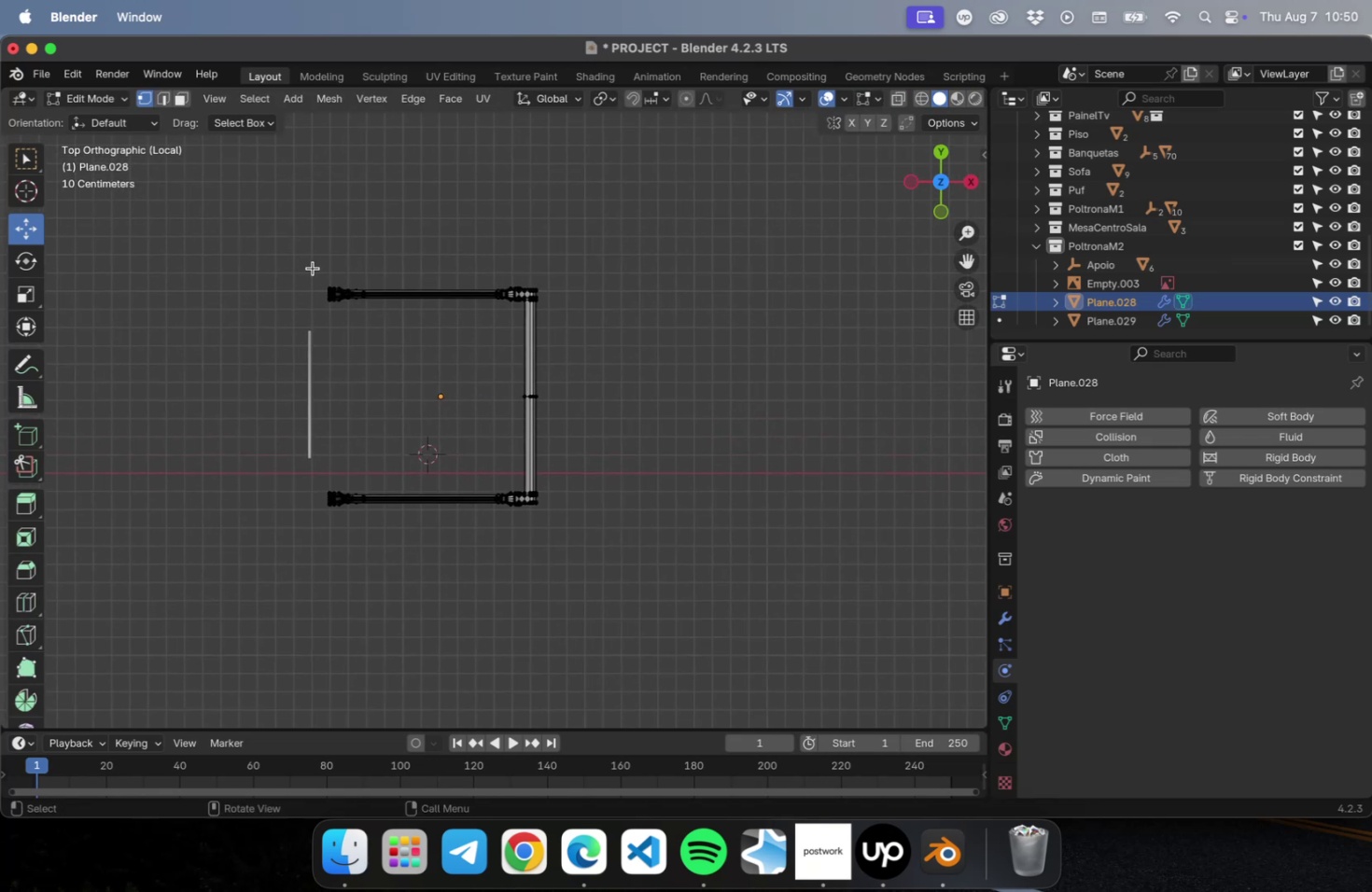 
left_click_drag(start_coordinate=[301, 259], to_coordinate=[623, 337])
 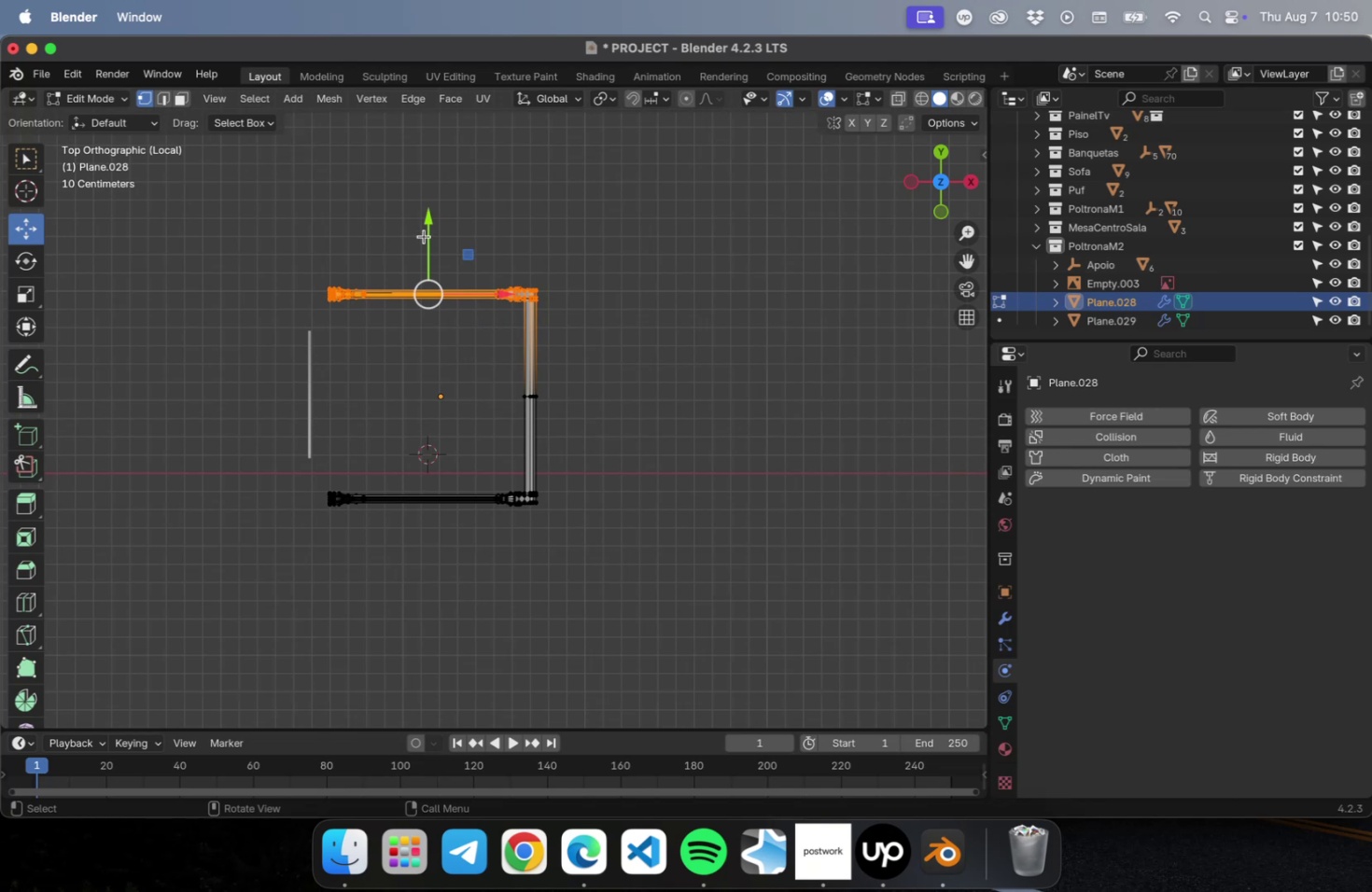 
left_click_drag(start_coordinate=[427, 229], to_coordinate=[426, 241])
 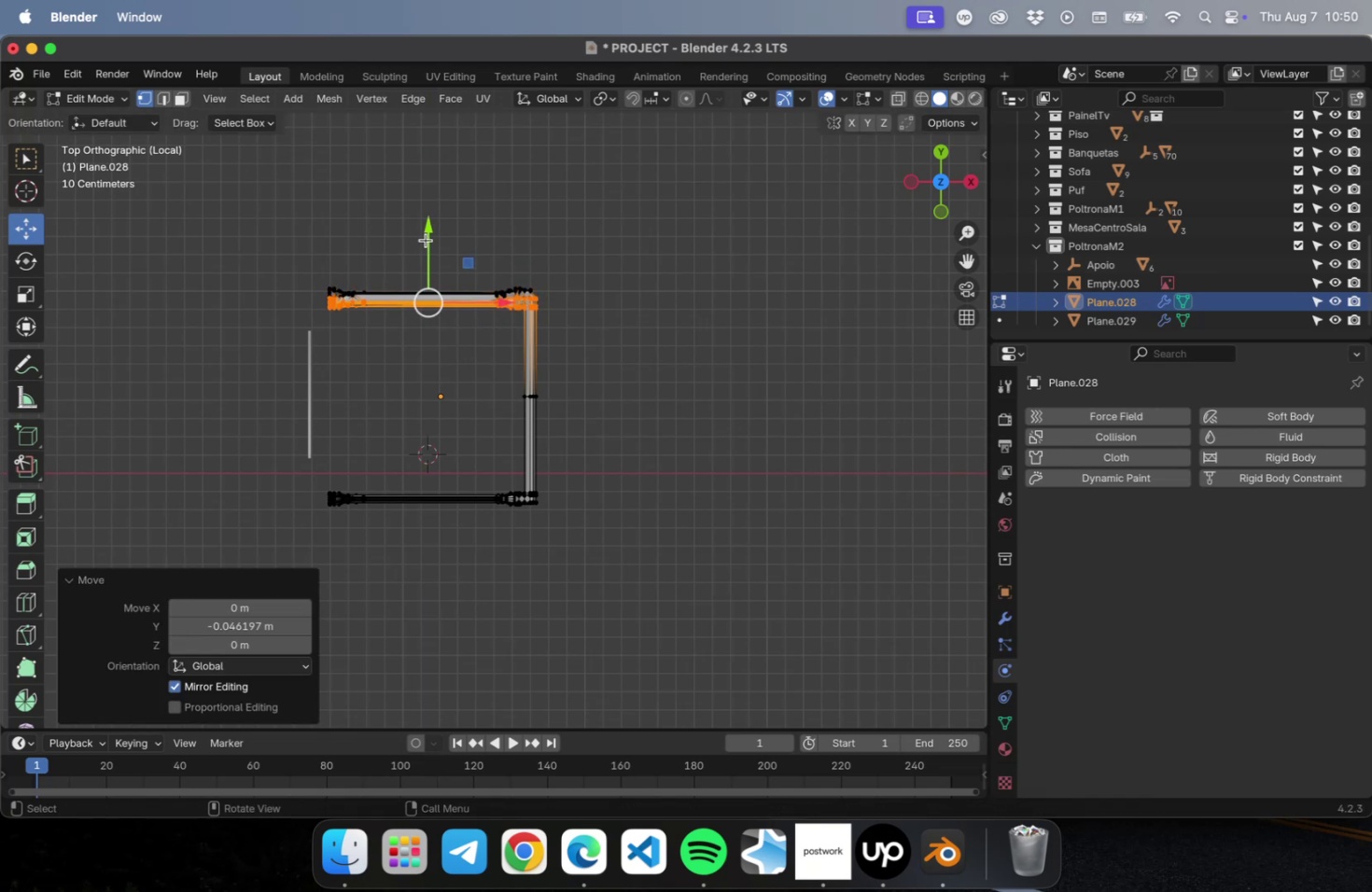 
key(Meta+CommandLeft)
 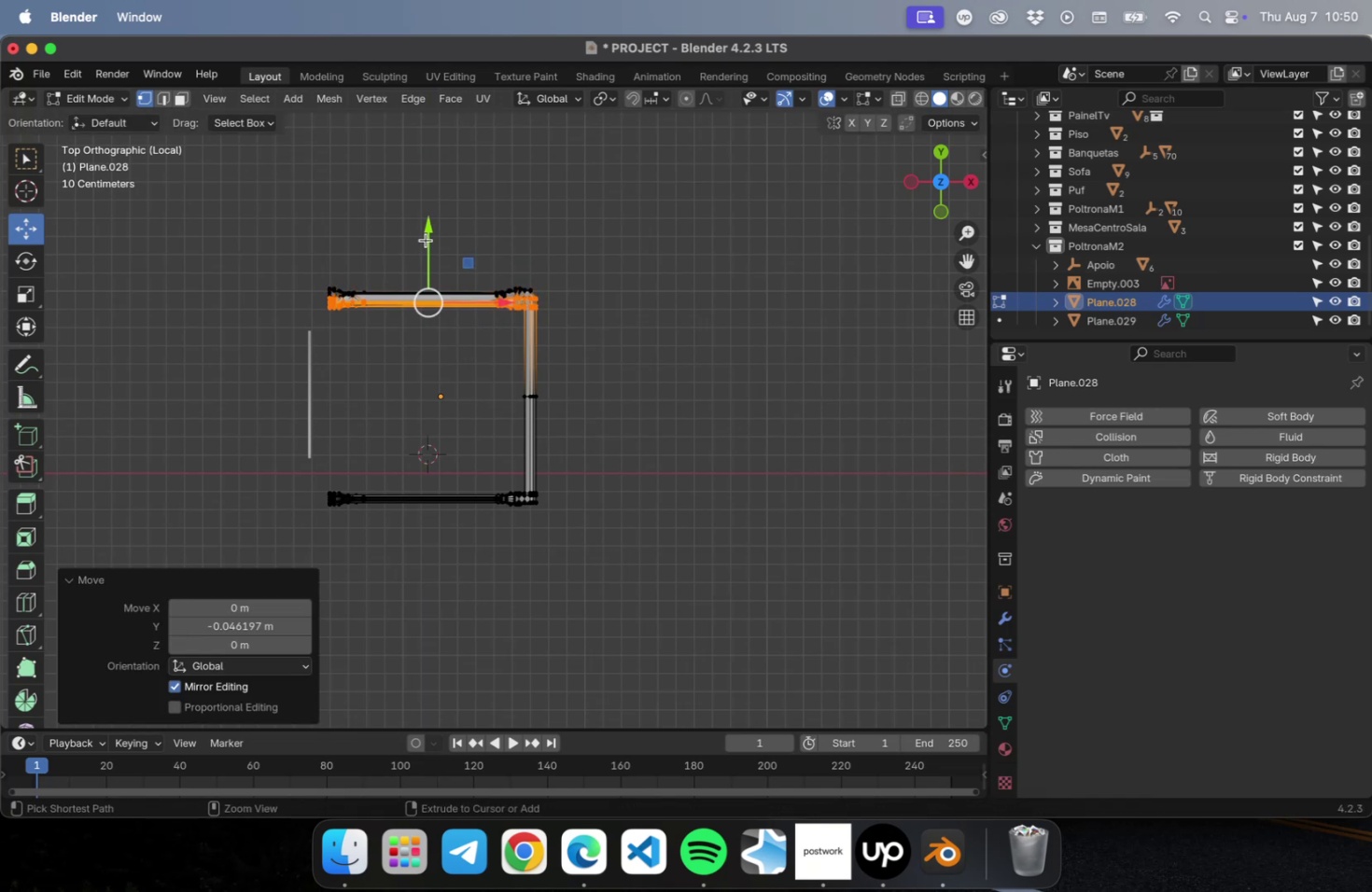 
key(Meta+Z)
 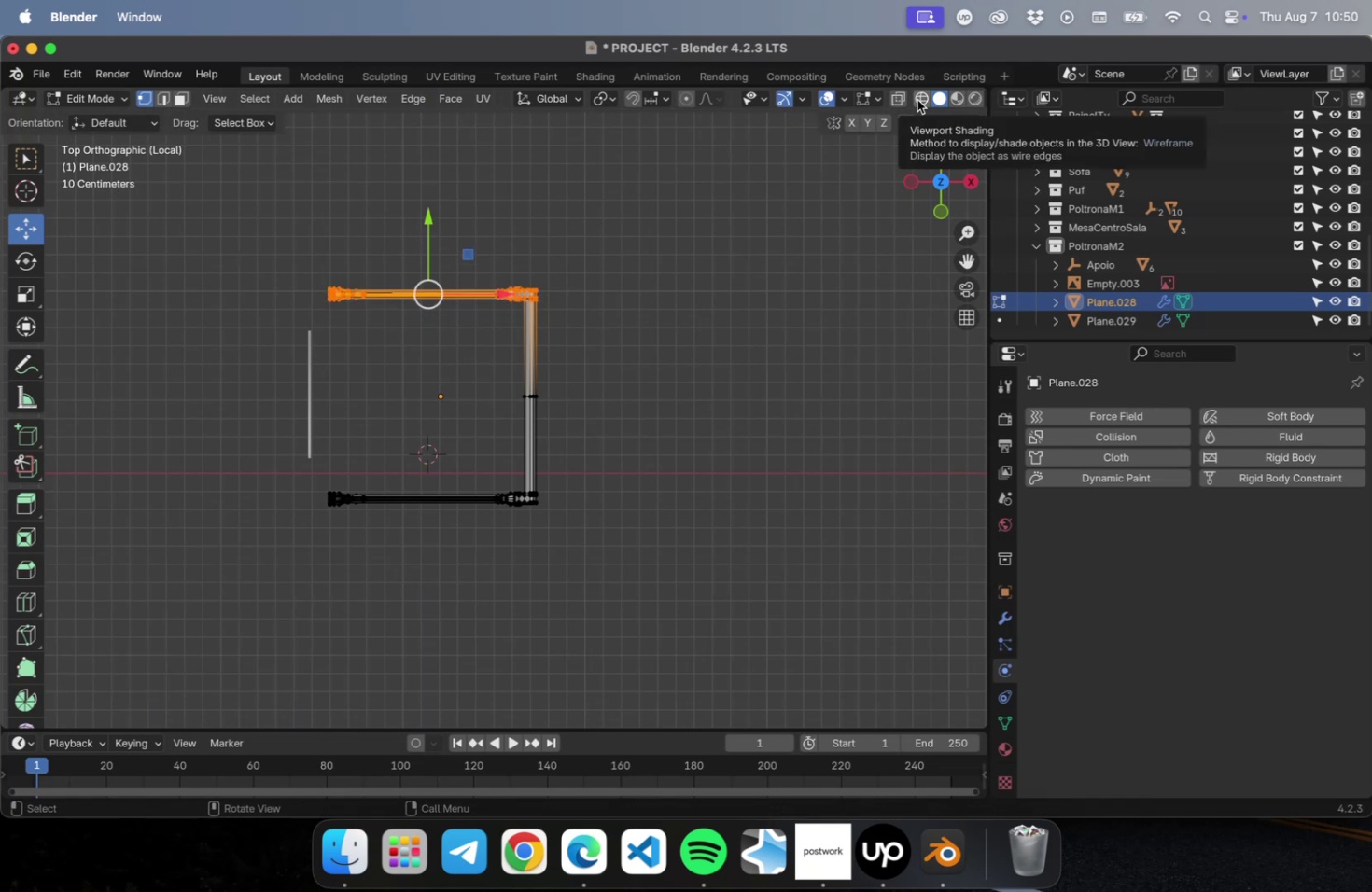 
left_click([917, 100])
 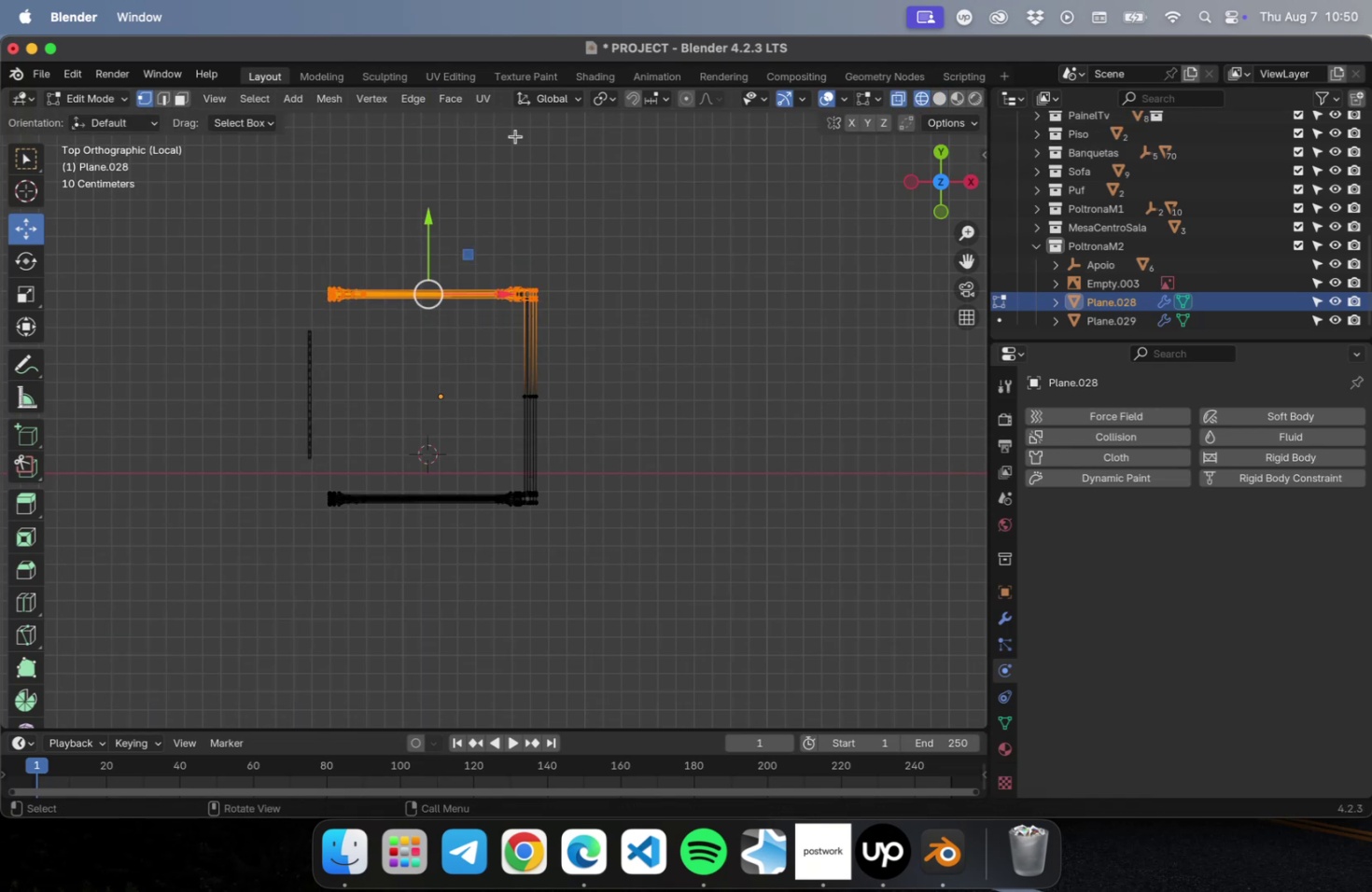 
left_click_drag(start_coordinate=[289, 190], to_coordinate=[649, 334])
 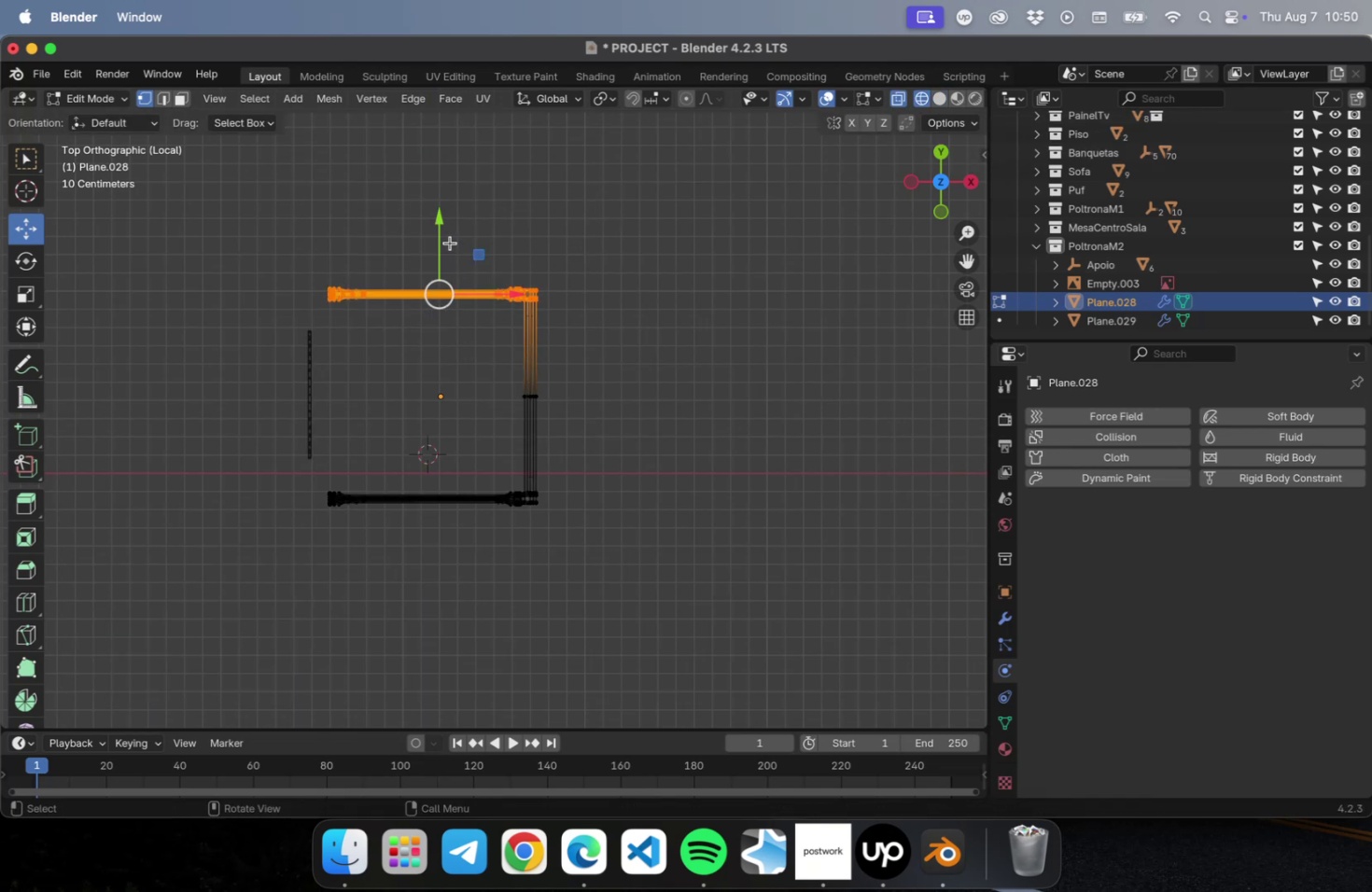 
left_click_drag(start_coordinate=[442, 231], to_coordinate=[441, 257])
 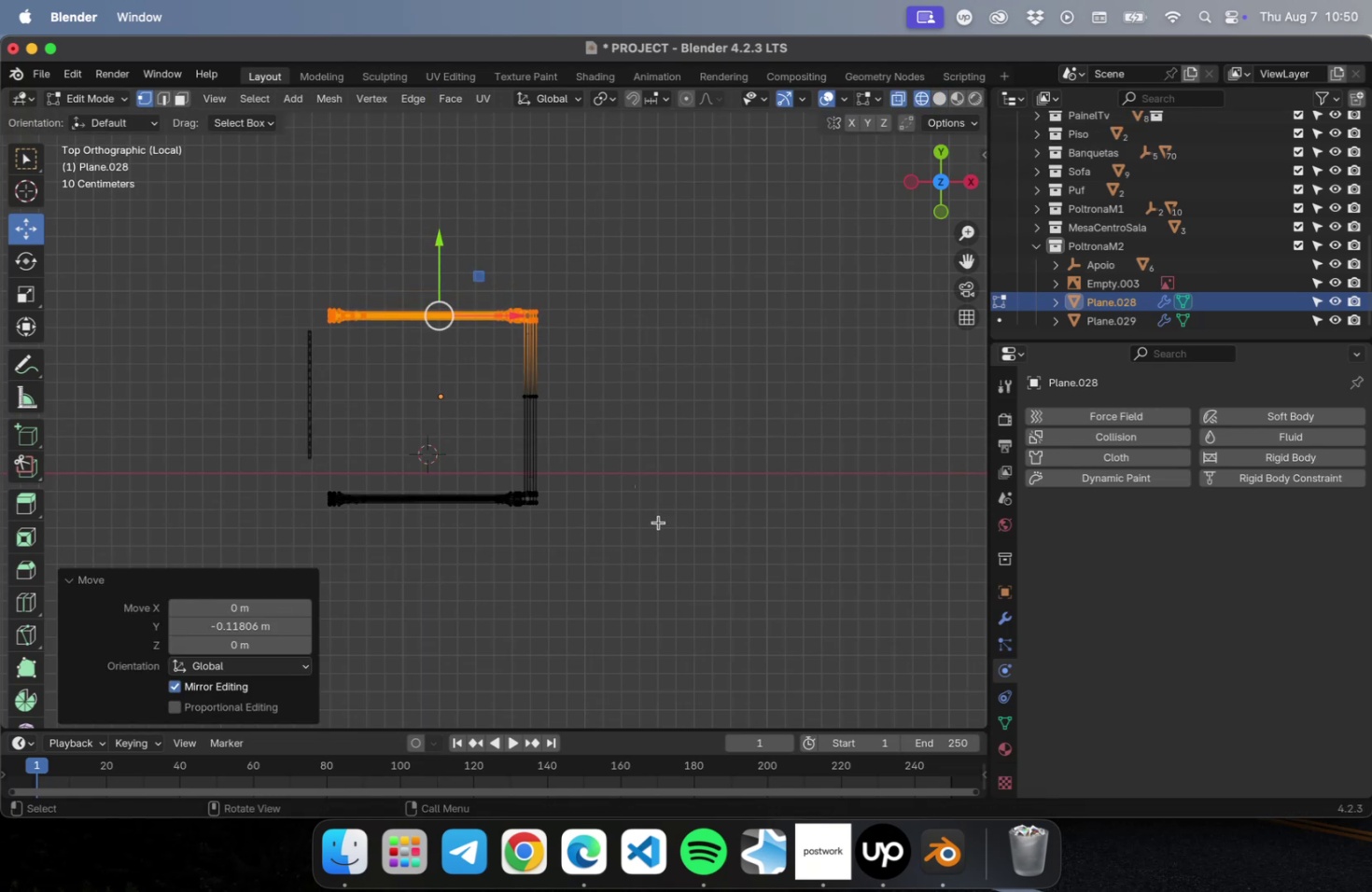 
left_click_drag(start_coordinate=[659, 560], to_coordinate=[226, 462])
 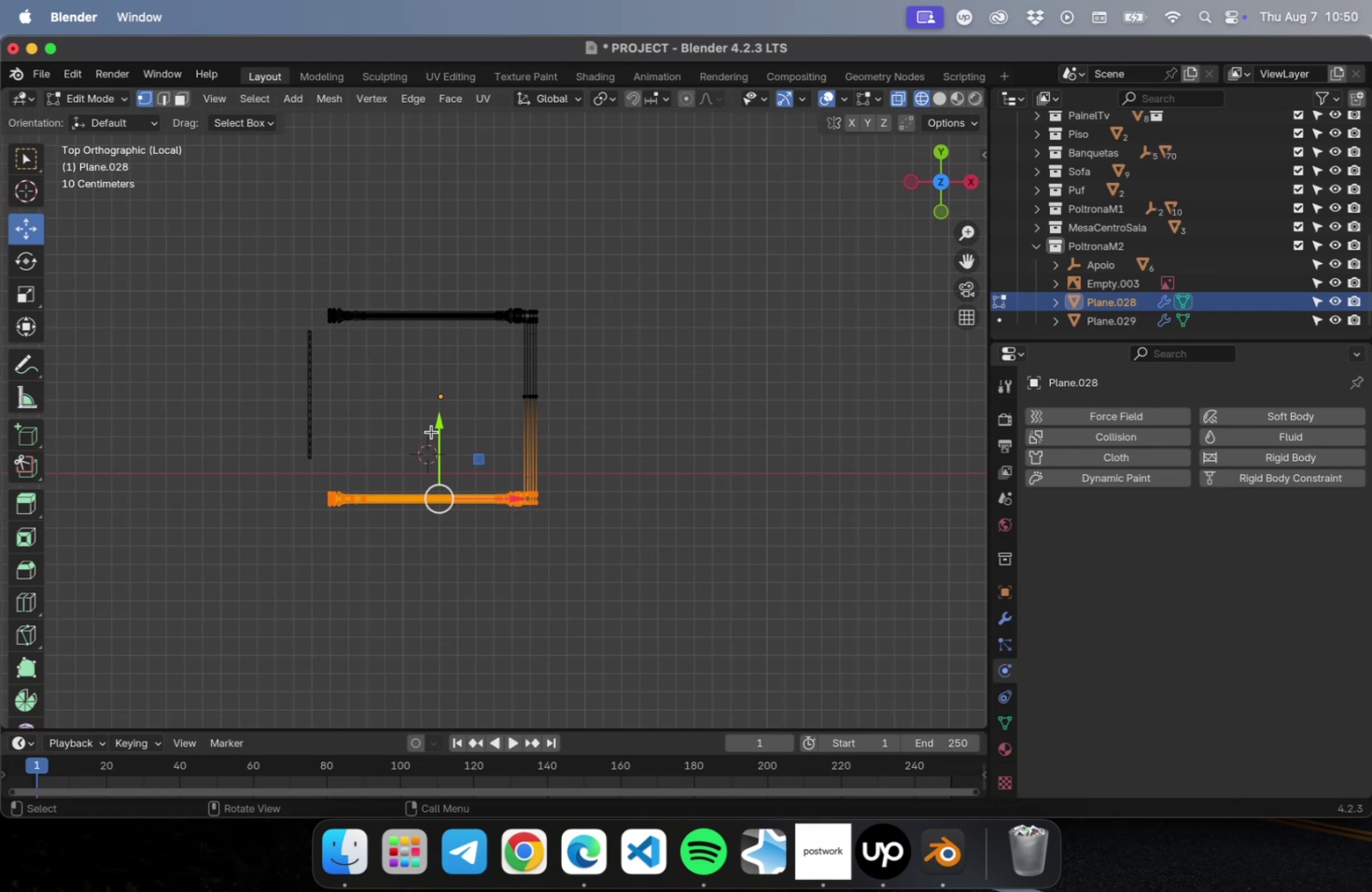 
left_click_drag(start_coordinate=[437, 430], to_coordinate=[437, 406])
 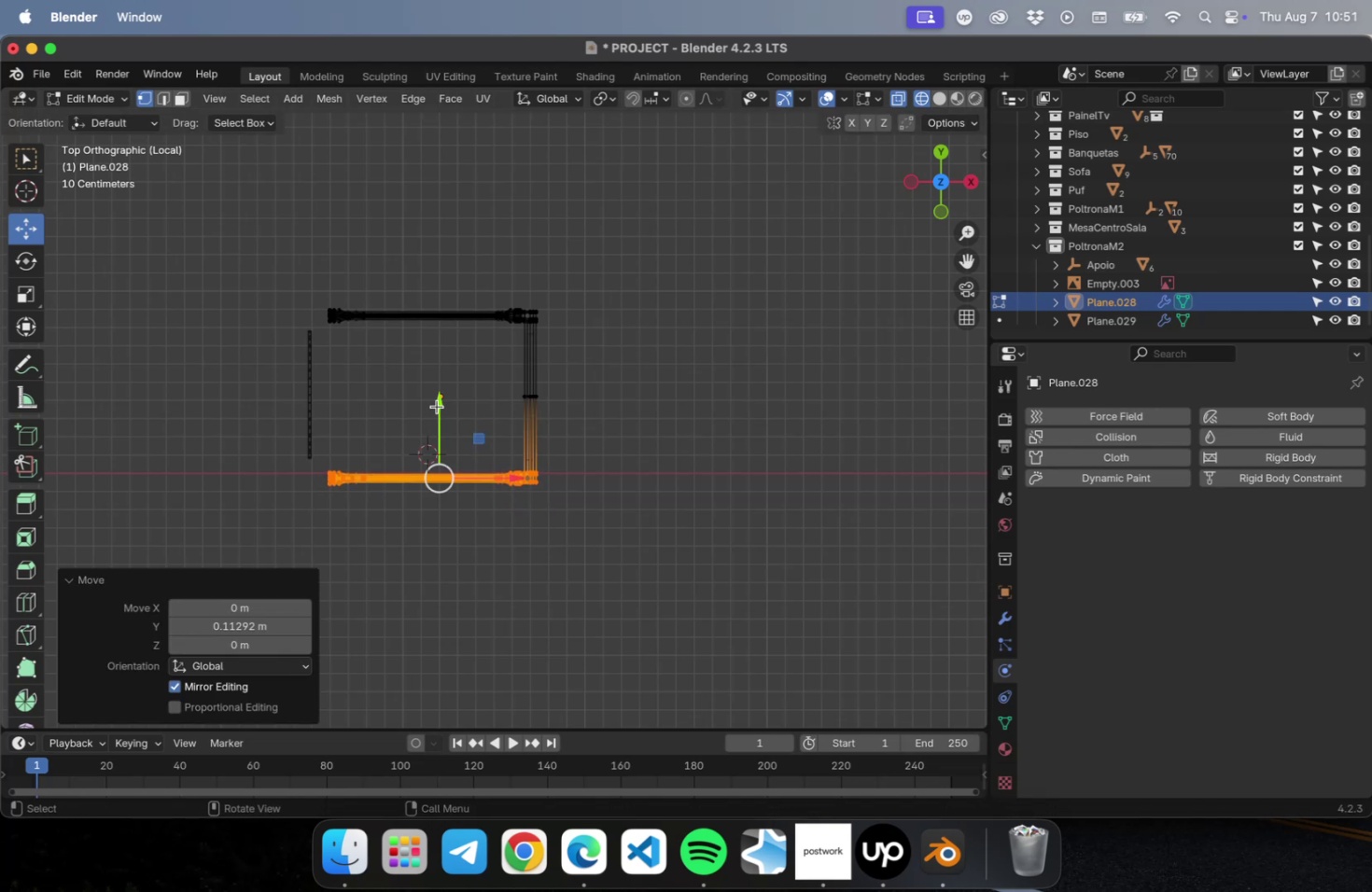 
key(Tab)
 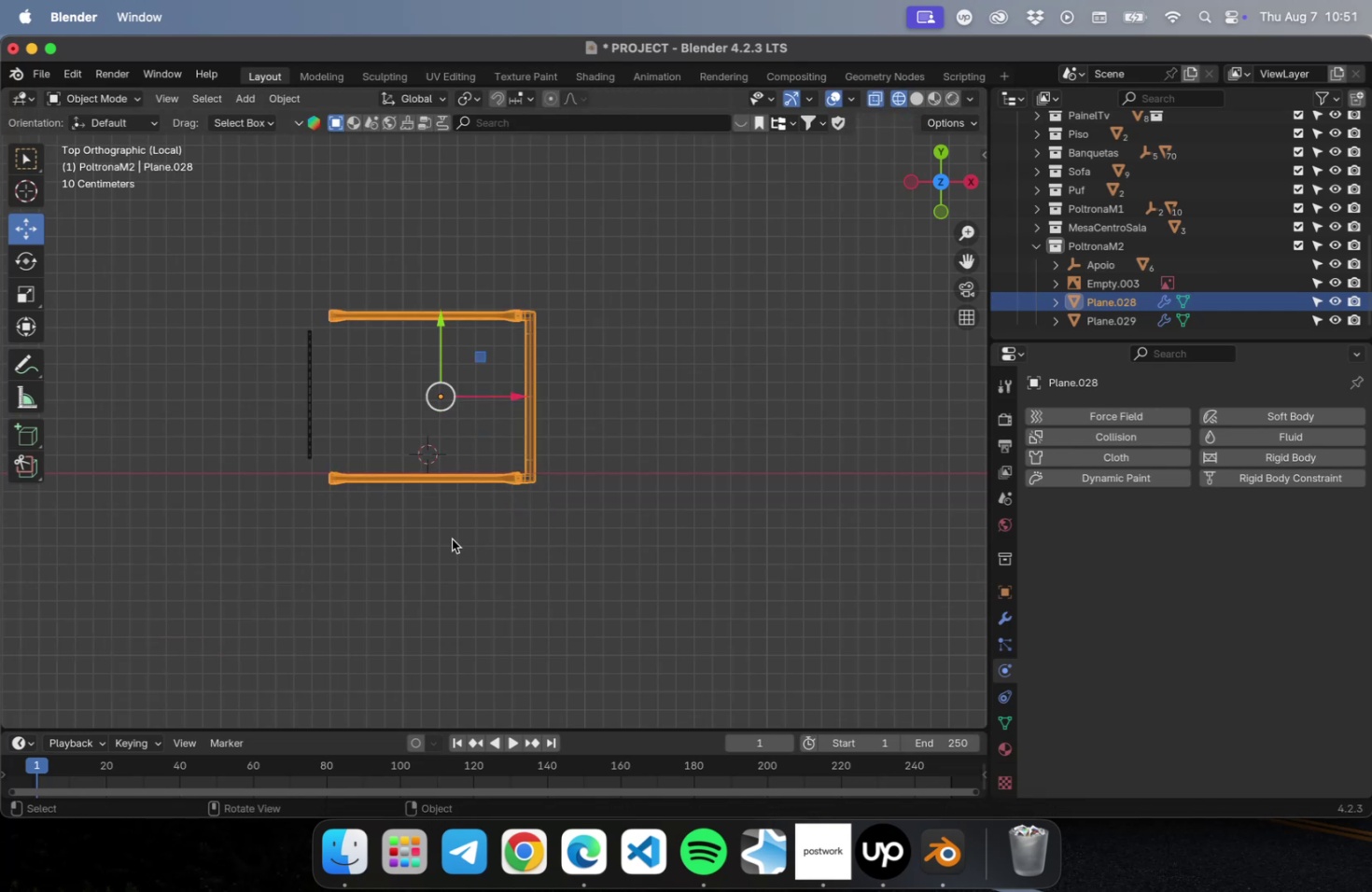 
left_click([452, 538])
 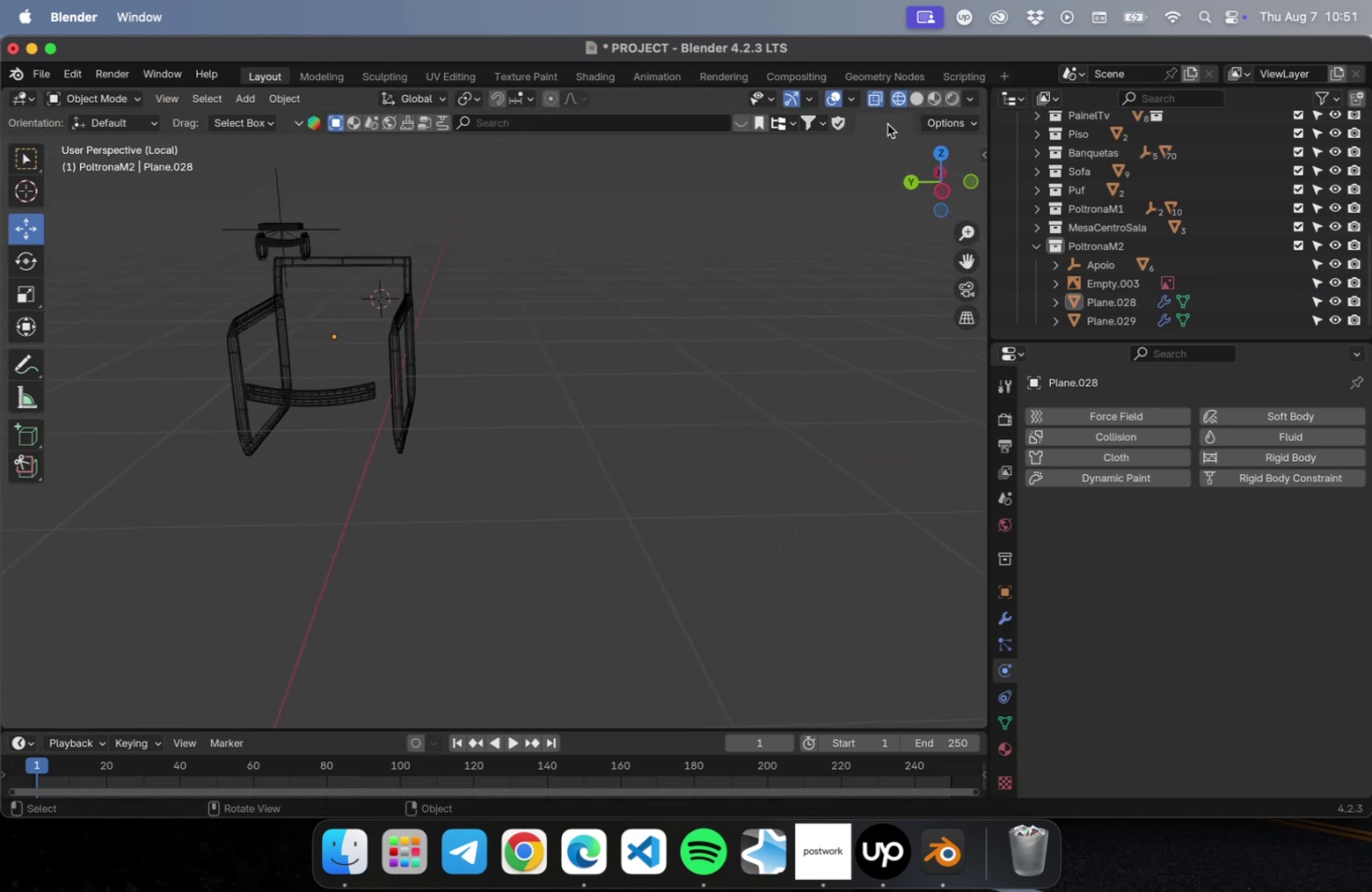 
left_click([910, 105])
 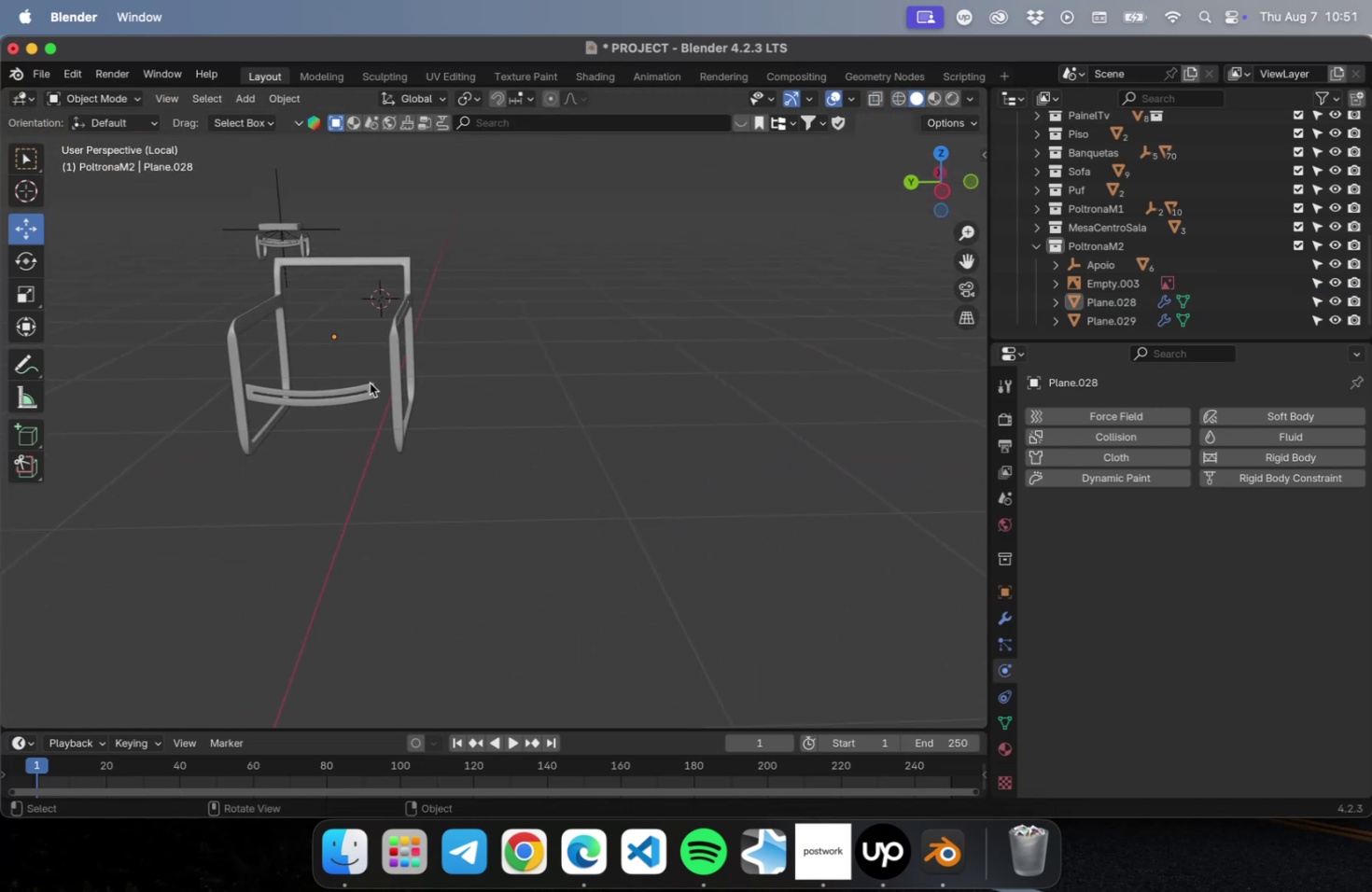 
left_click([365, 385])
 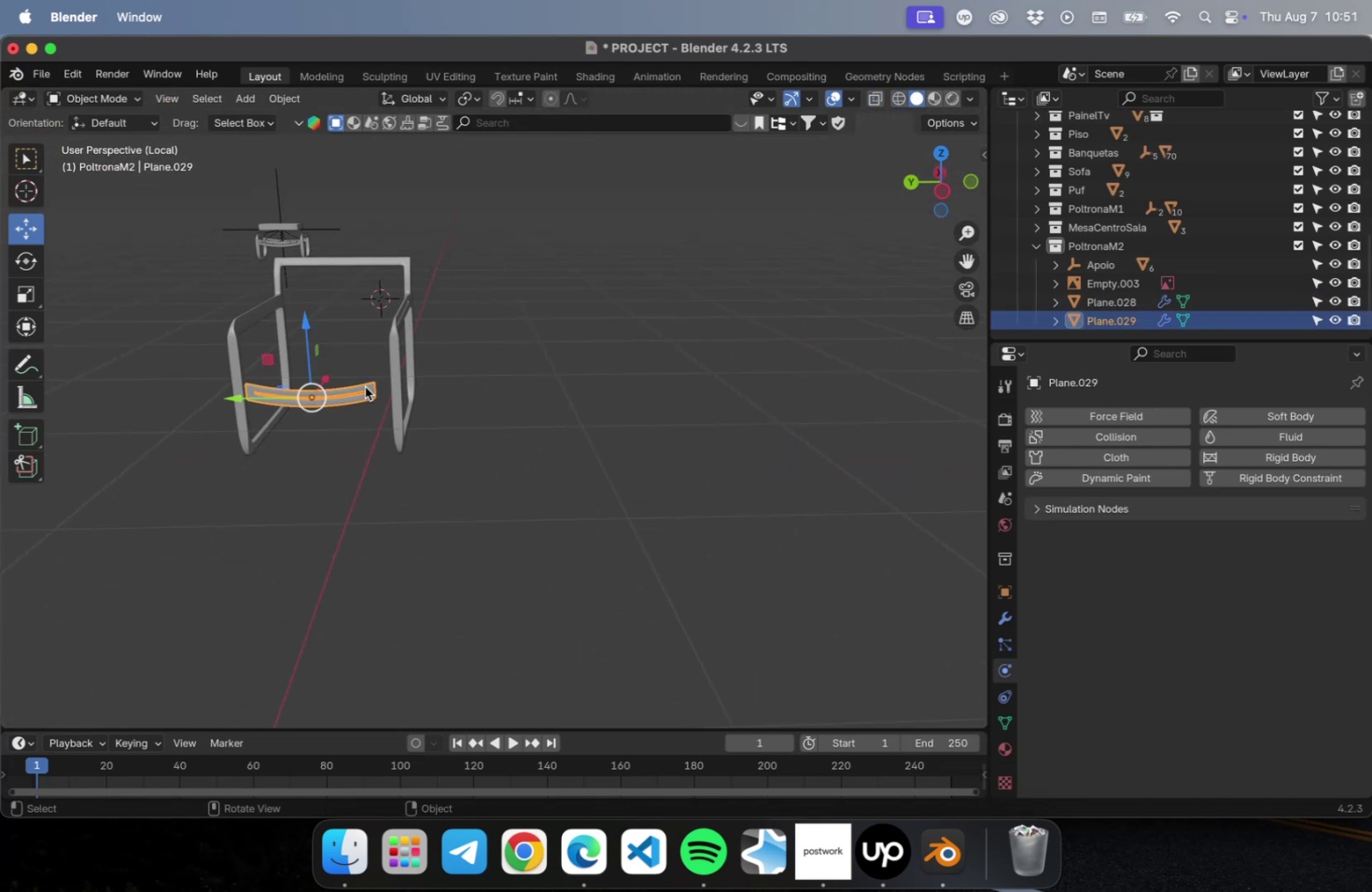 
key(NumLock)
 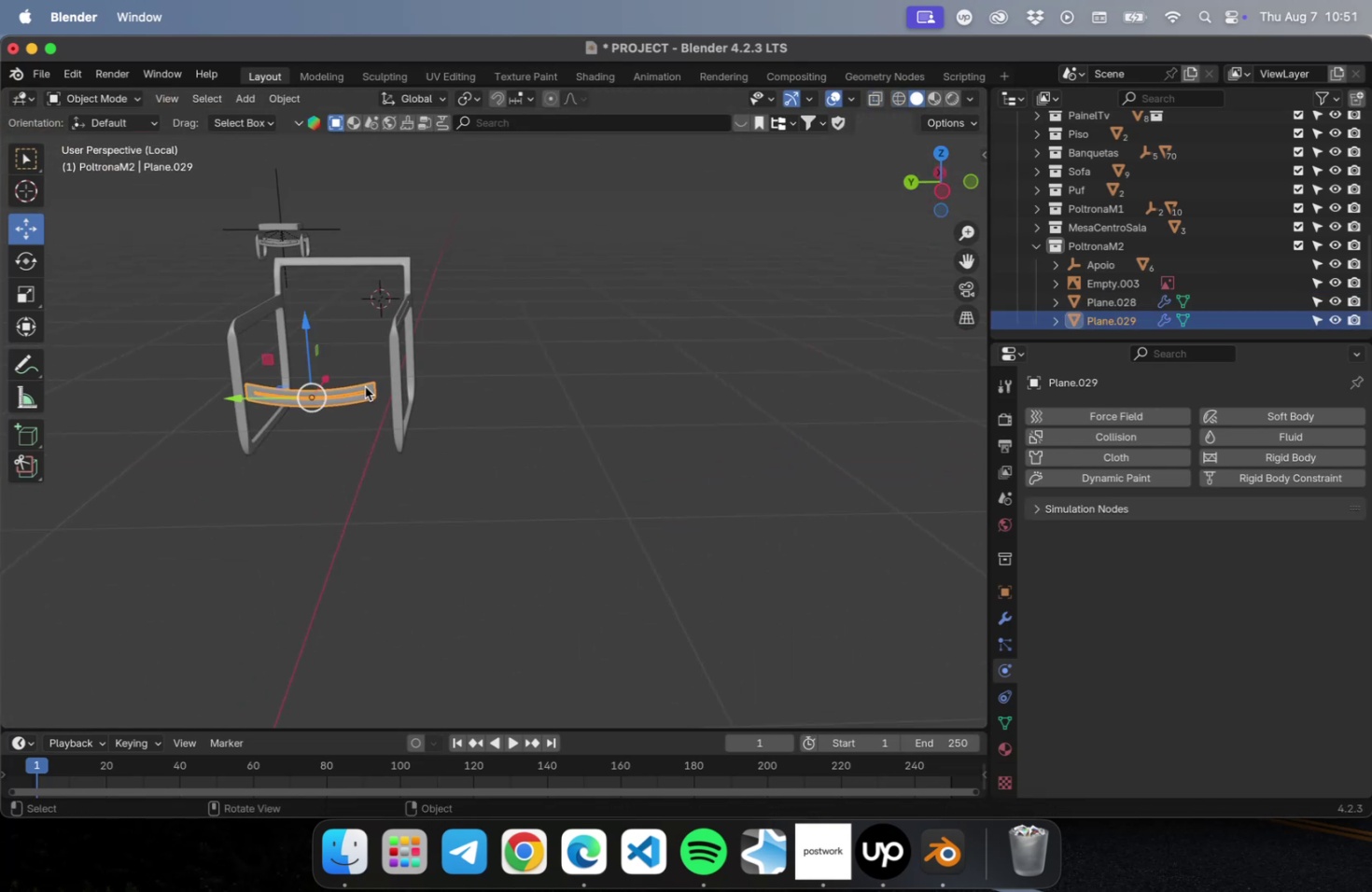 
key(Numpad3)
 